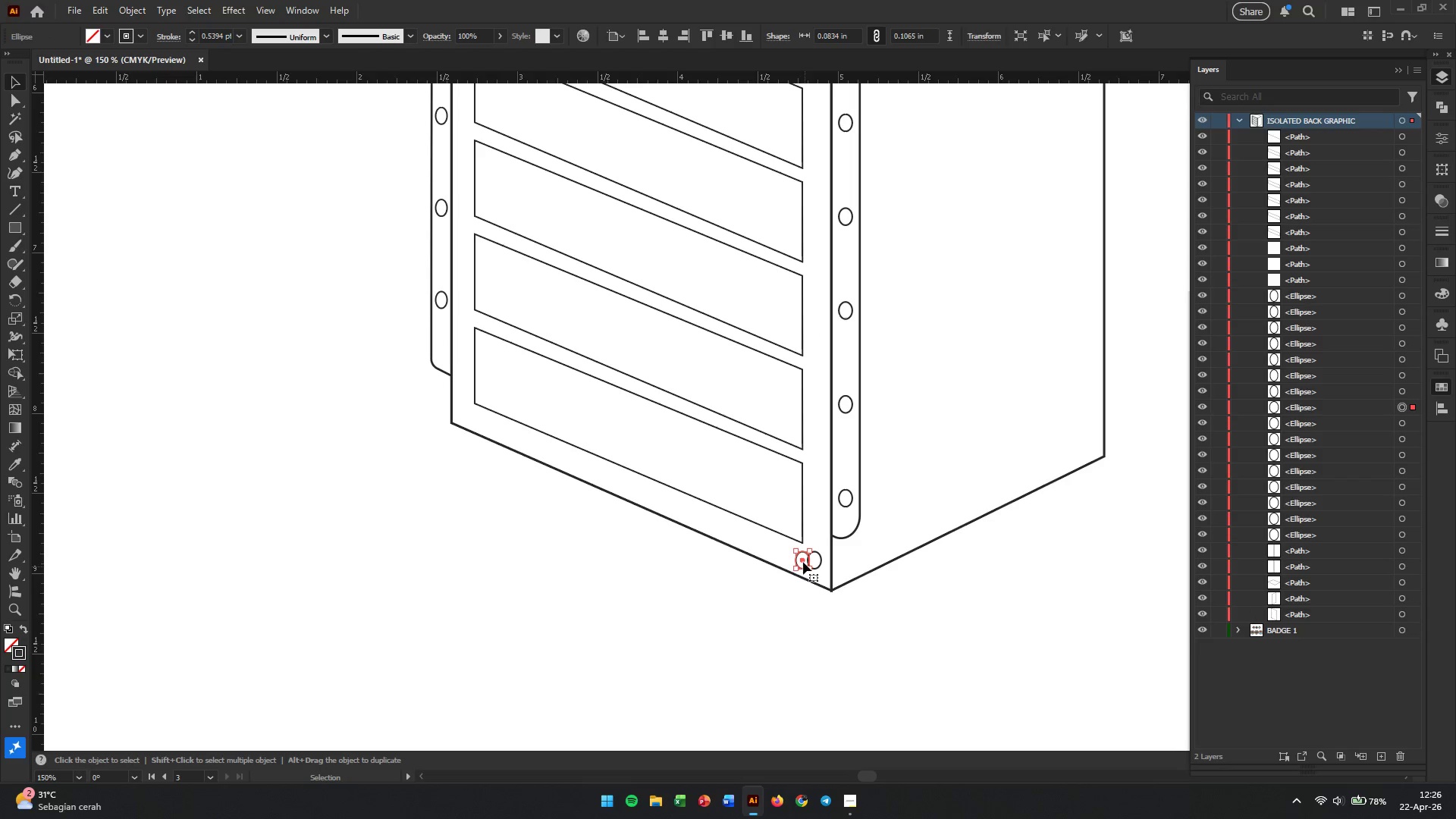 
left_click_drag(start_coordinate=[803, 564], to_coordinate=[668, 529])
 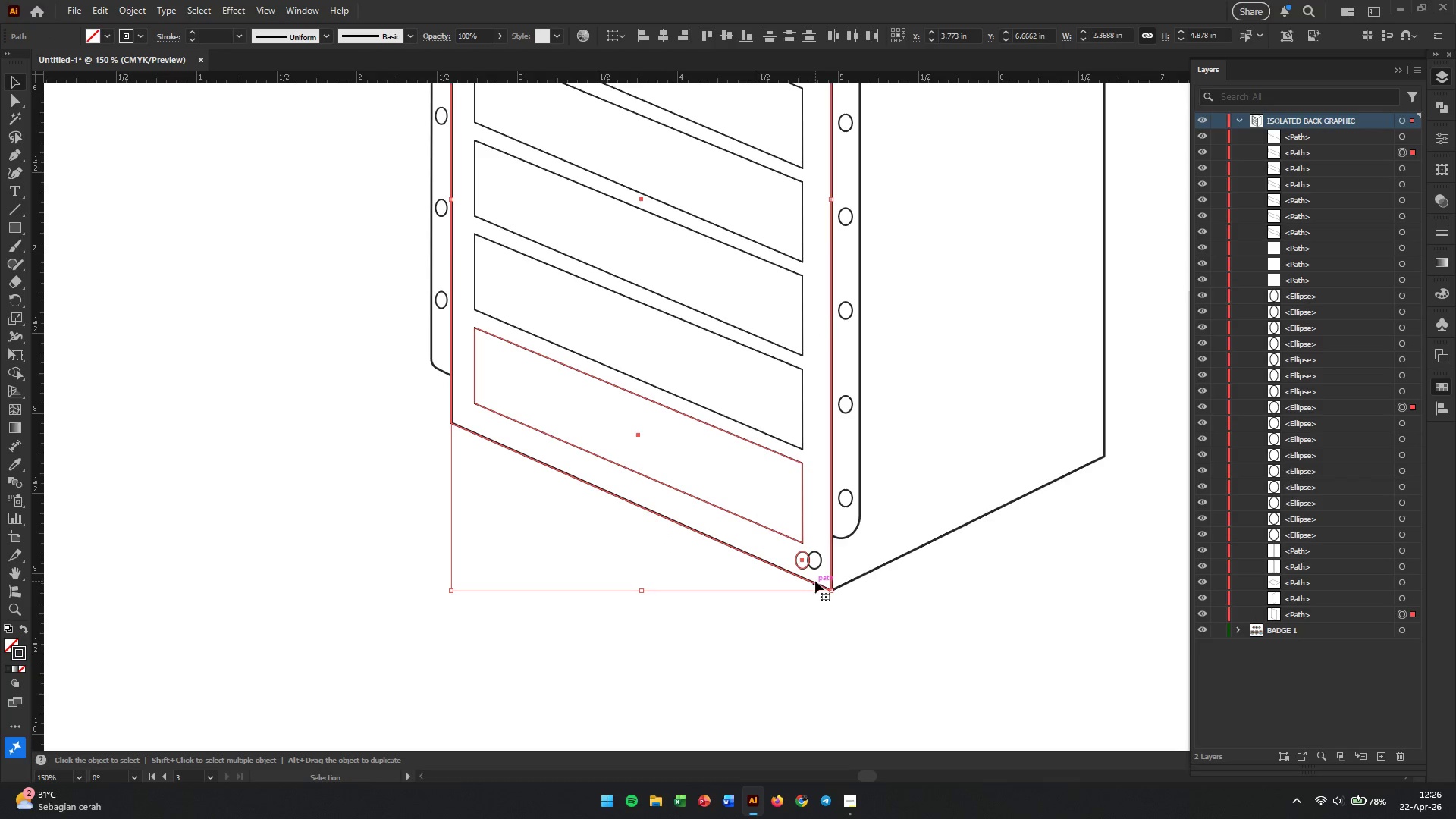 
left_click([806, 589])
 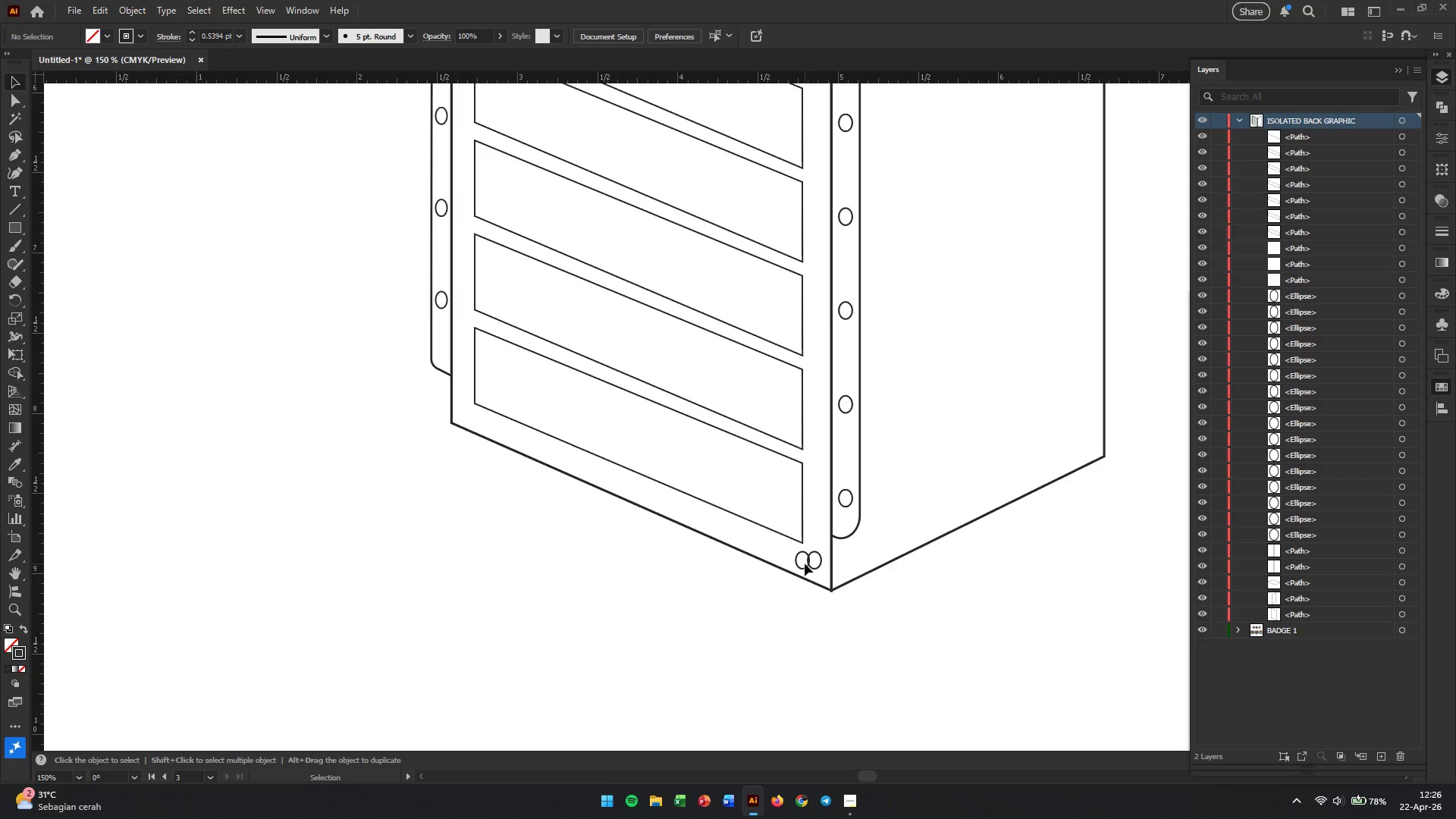 
left_click([805, 563])
 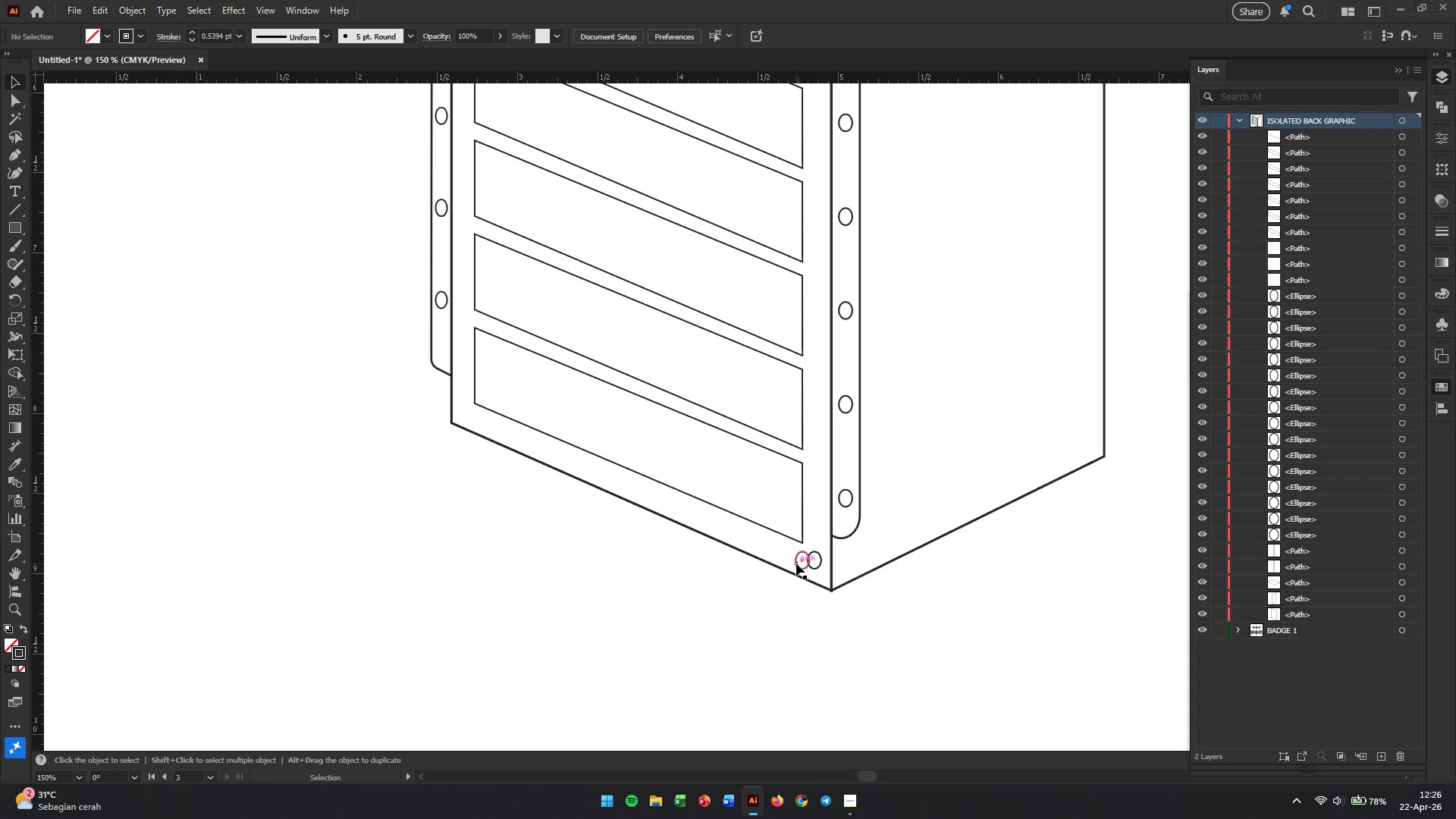 
left_click([796, 563])
 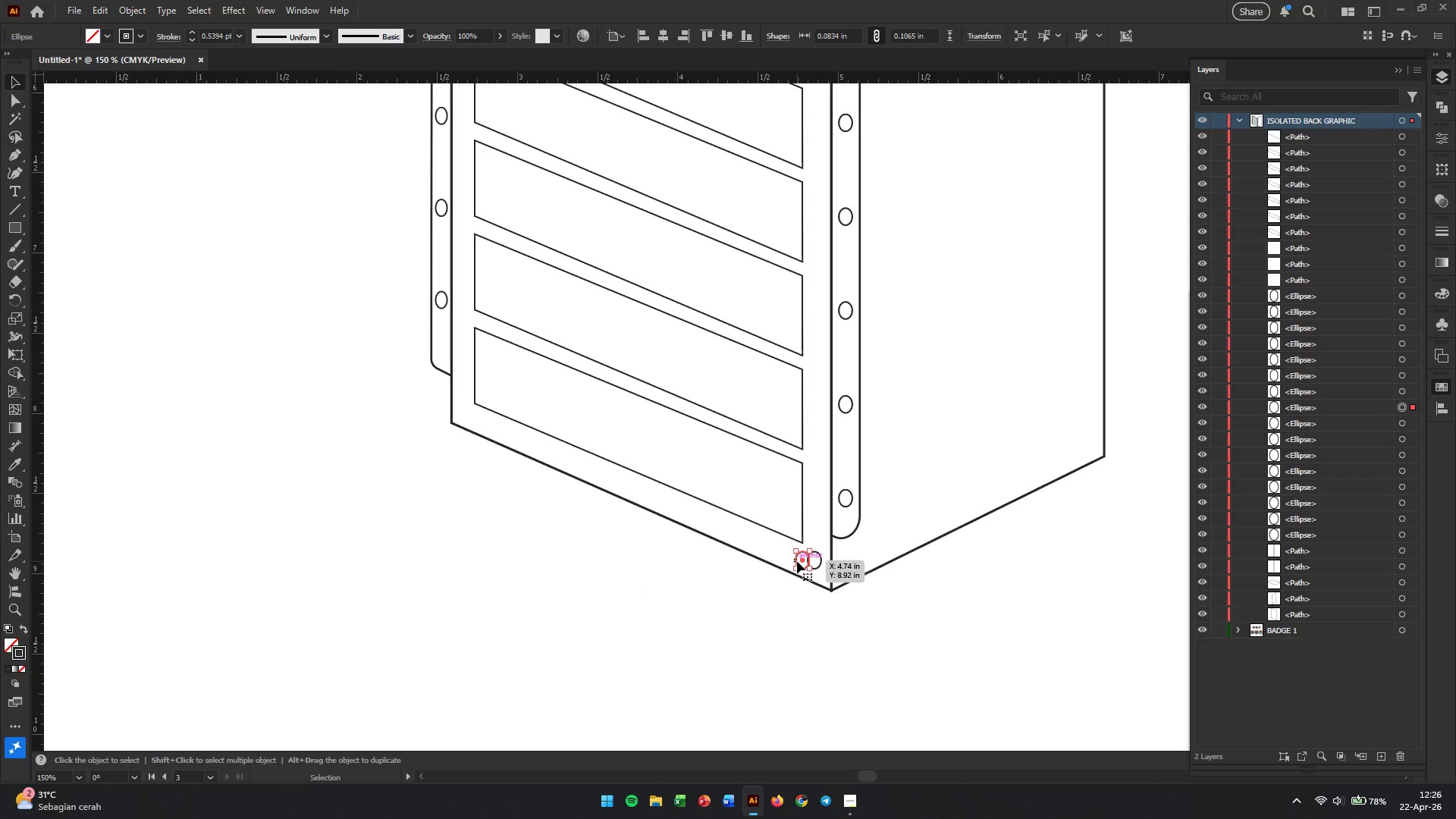 
left_click_drag(start_coordinate=[797, 561], to_coordinate=[456, 410])
 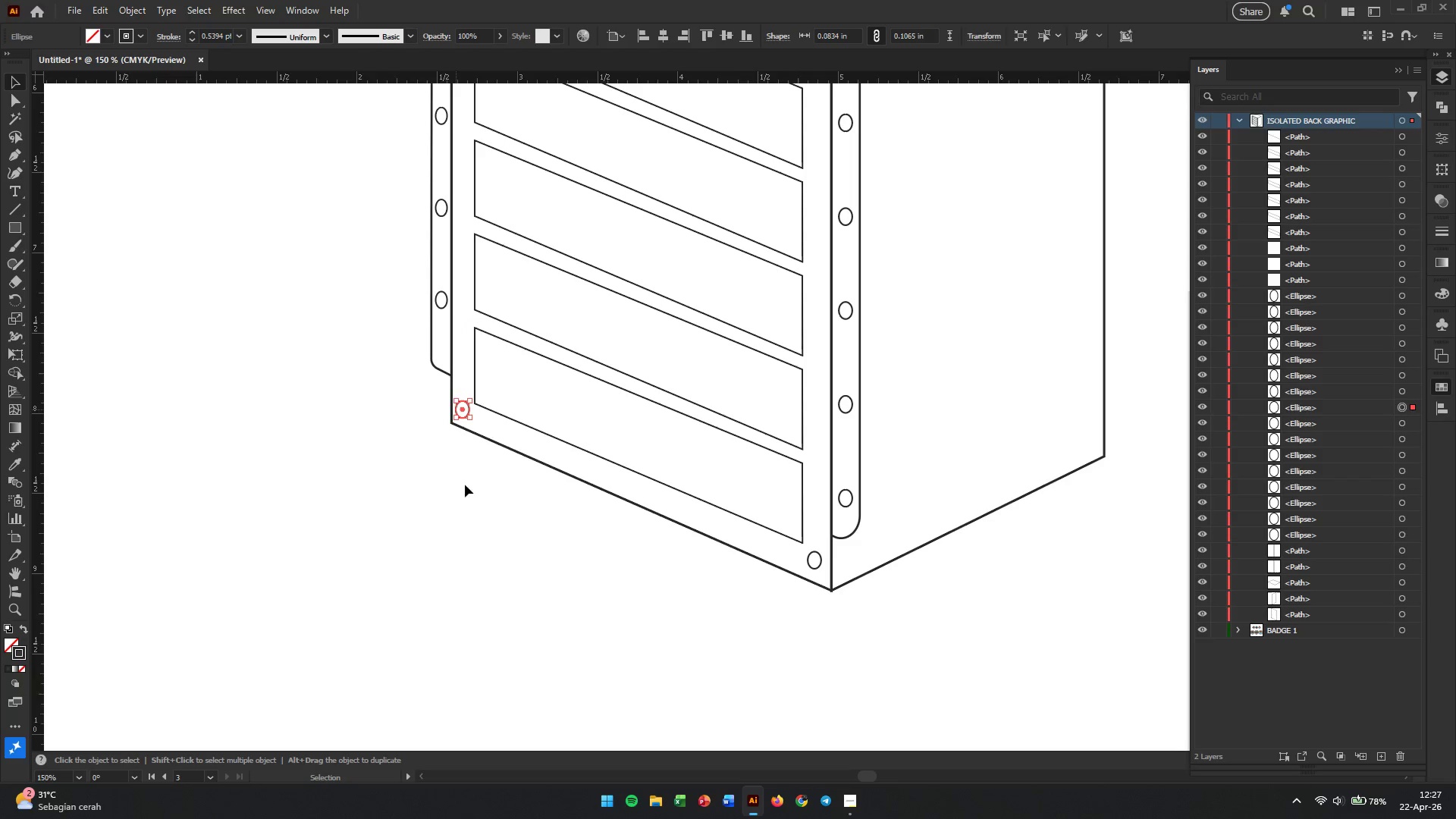 
left_click([467, 507])
 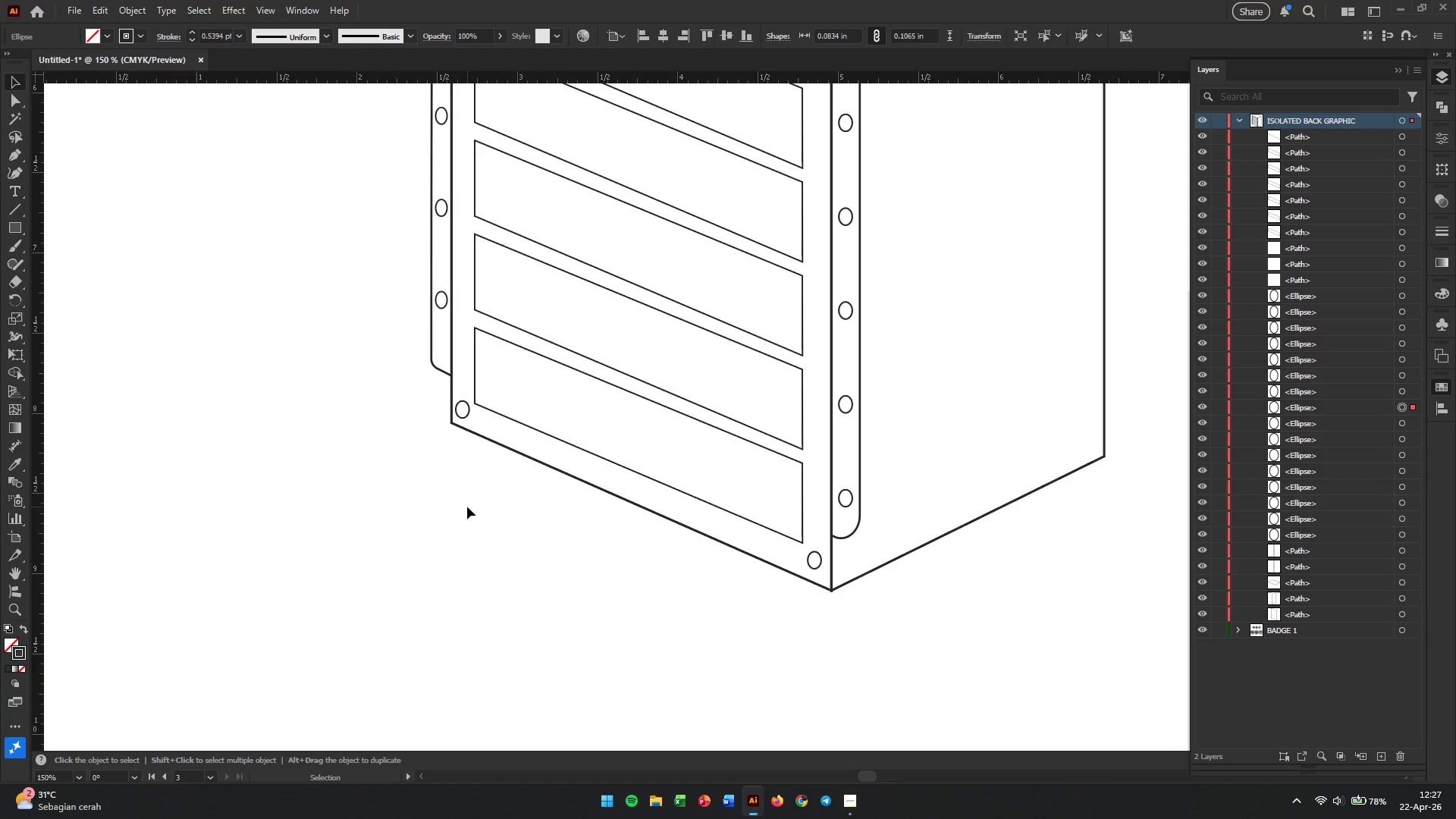 
hold_key(key=AltLeft, duration=1.26)
scroll: coordinate [532, 515], scroll_direction: down, amount: 3.0
 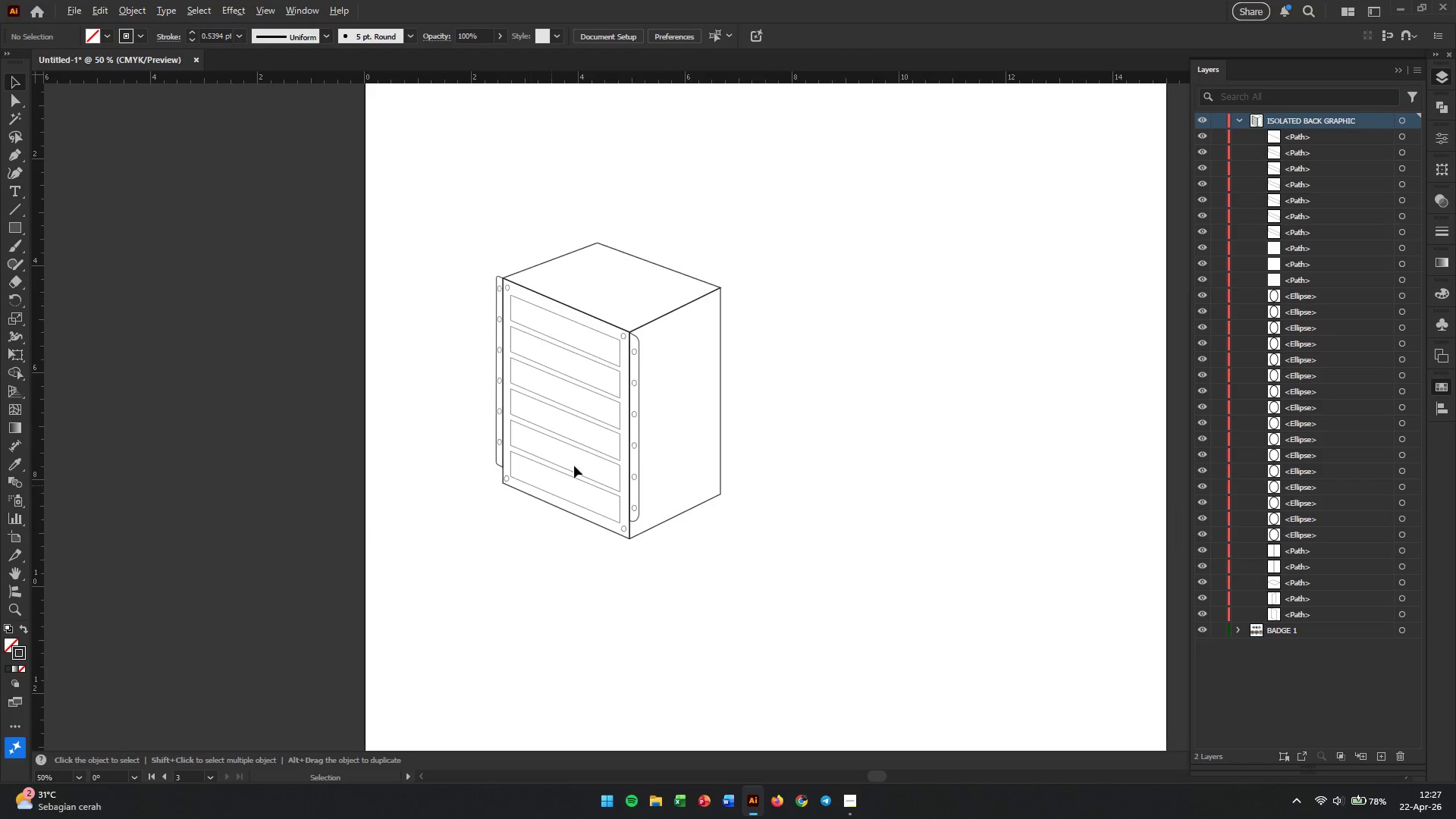 
scroll: coordinate [580, 460], scroll_direction: up, amount: 1.0
 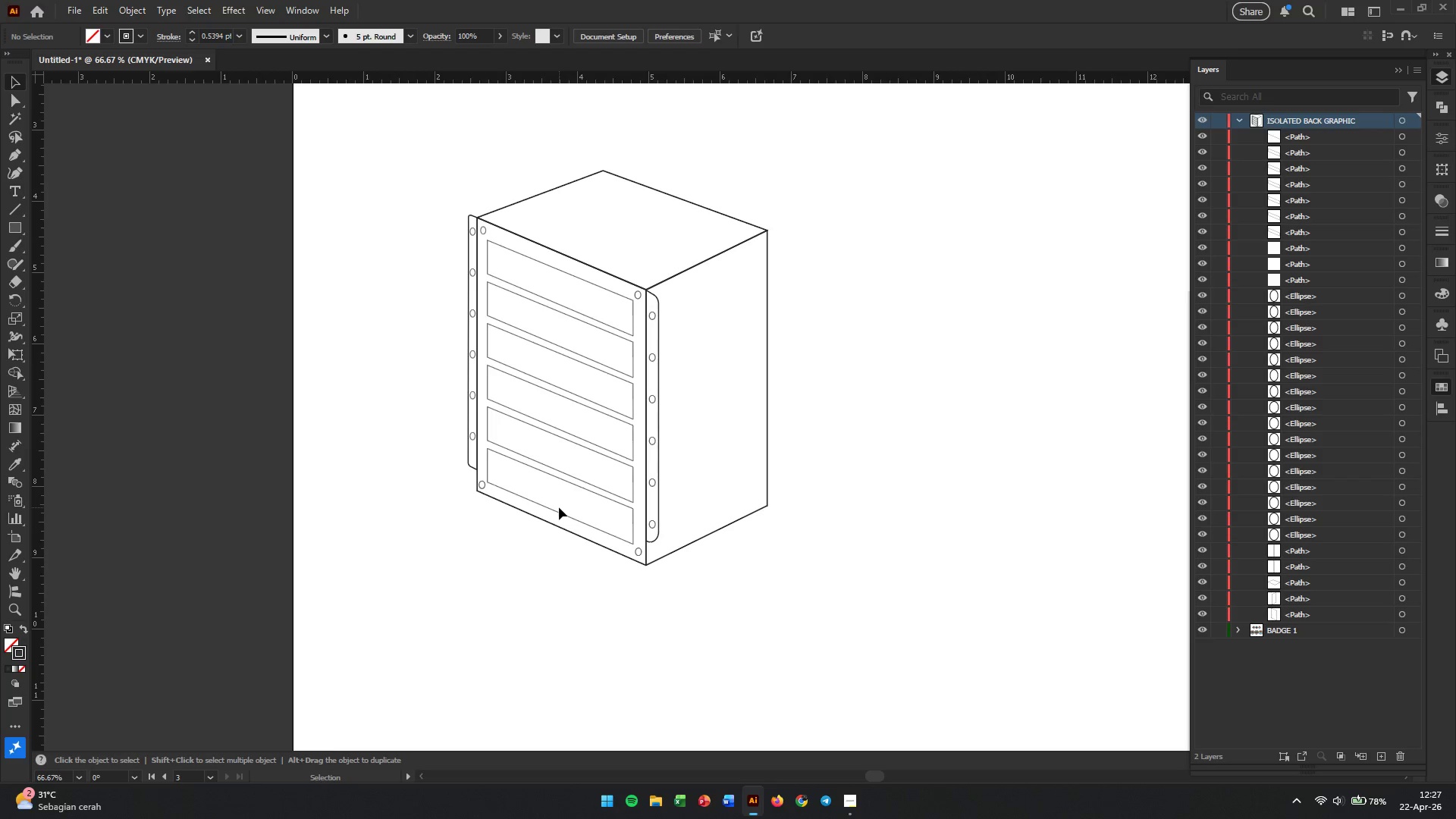 
wait(12.99)
 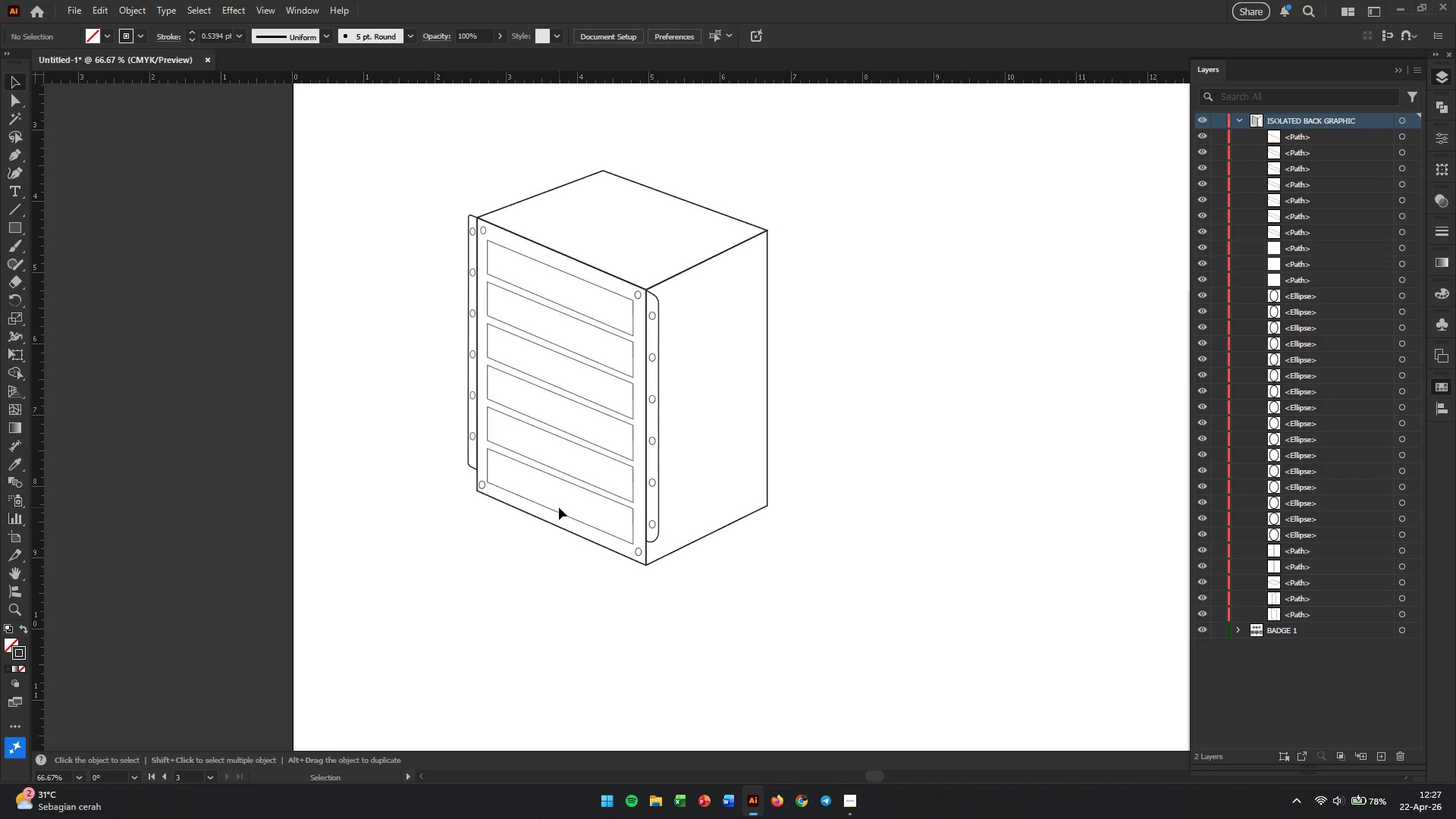 
left_click_drag(start_coordinate=[362, 136], to_coordinate=[964, 681])
 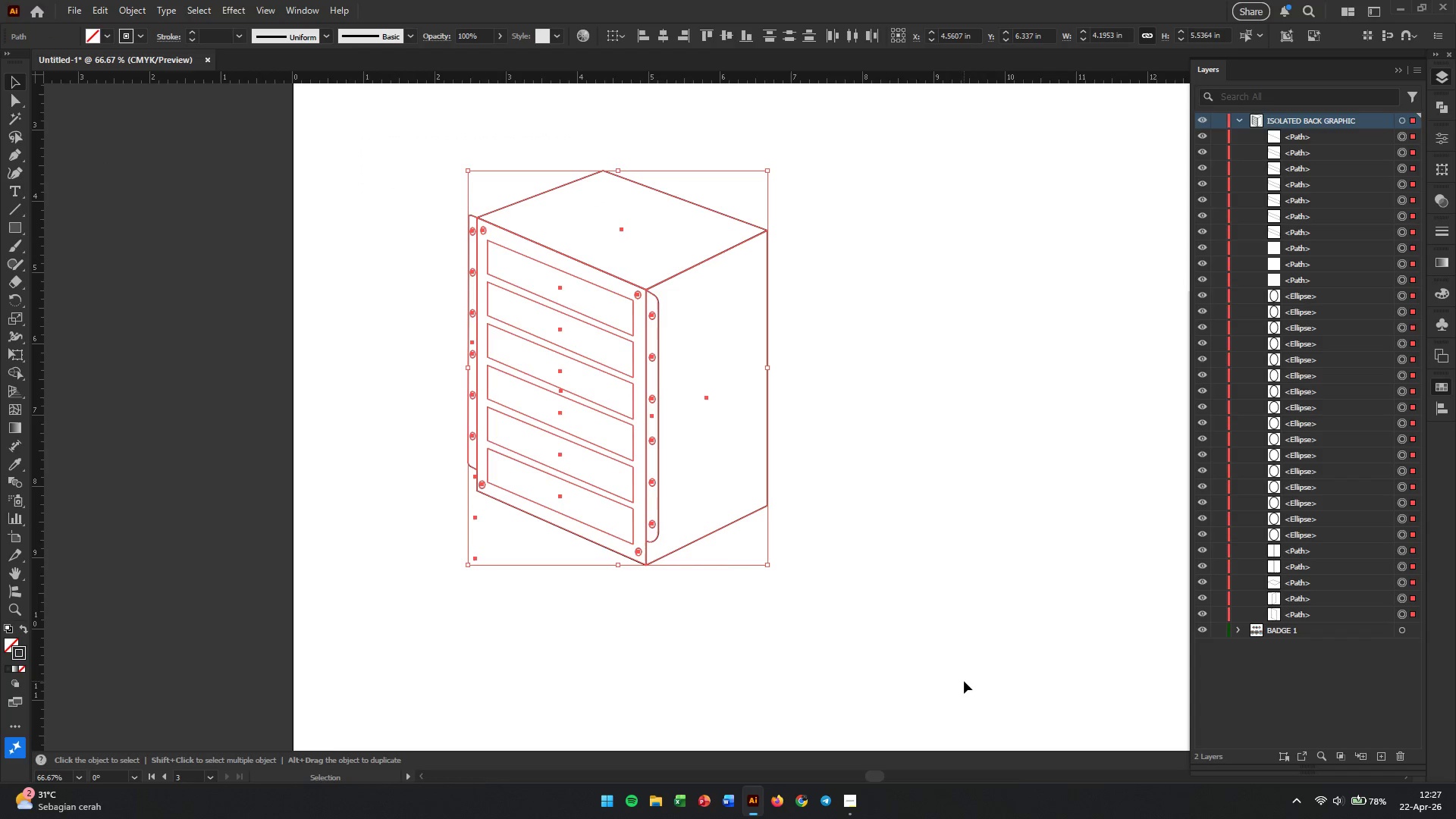 
key(Control+2)
 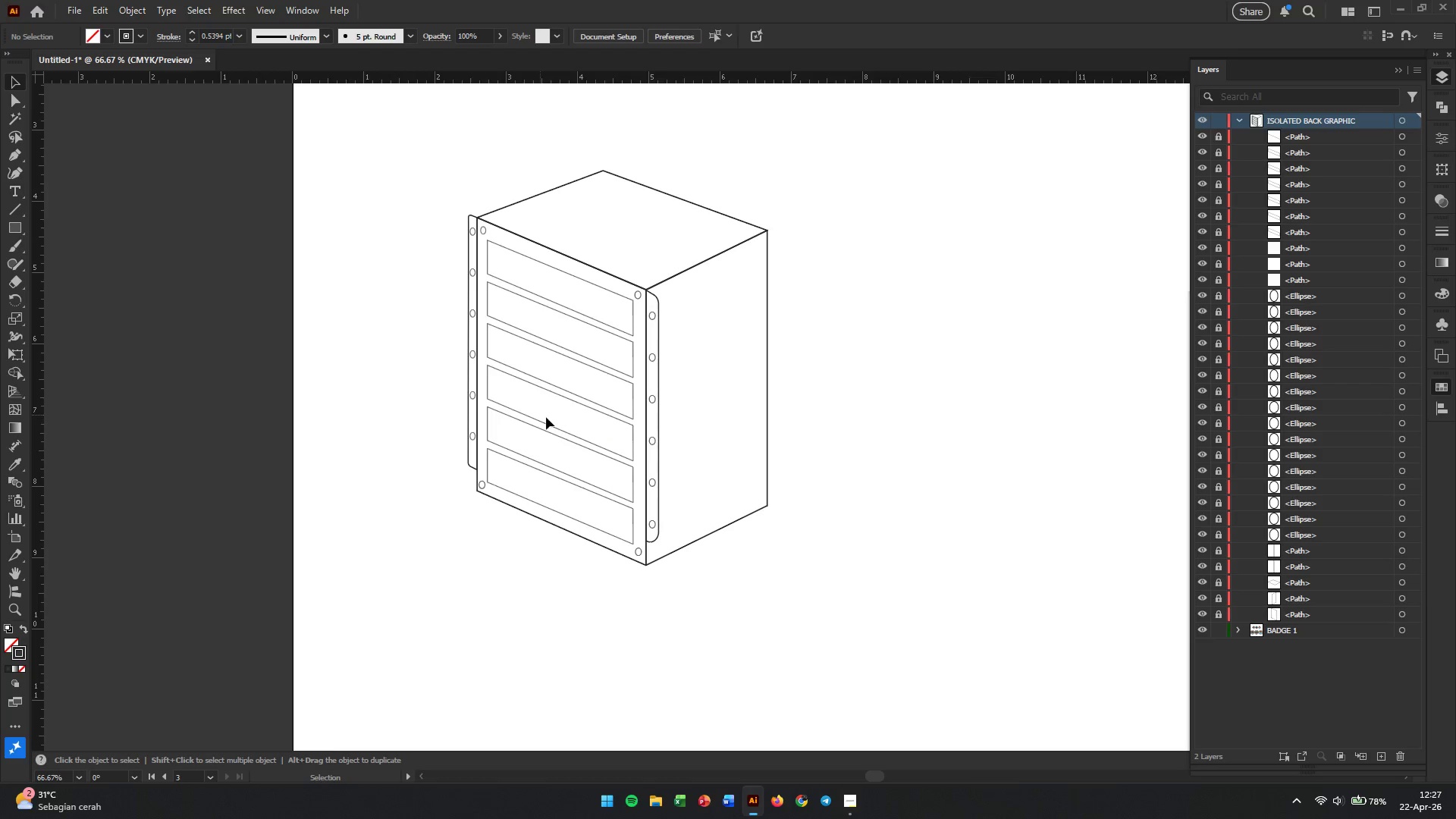 
wait(5.55)
 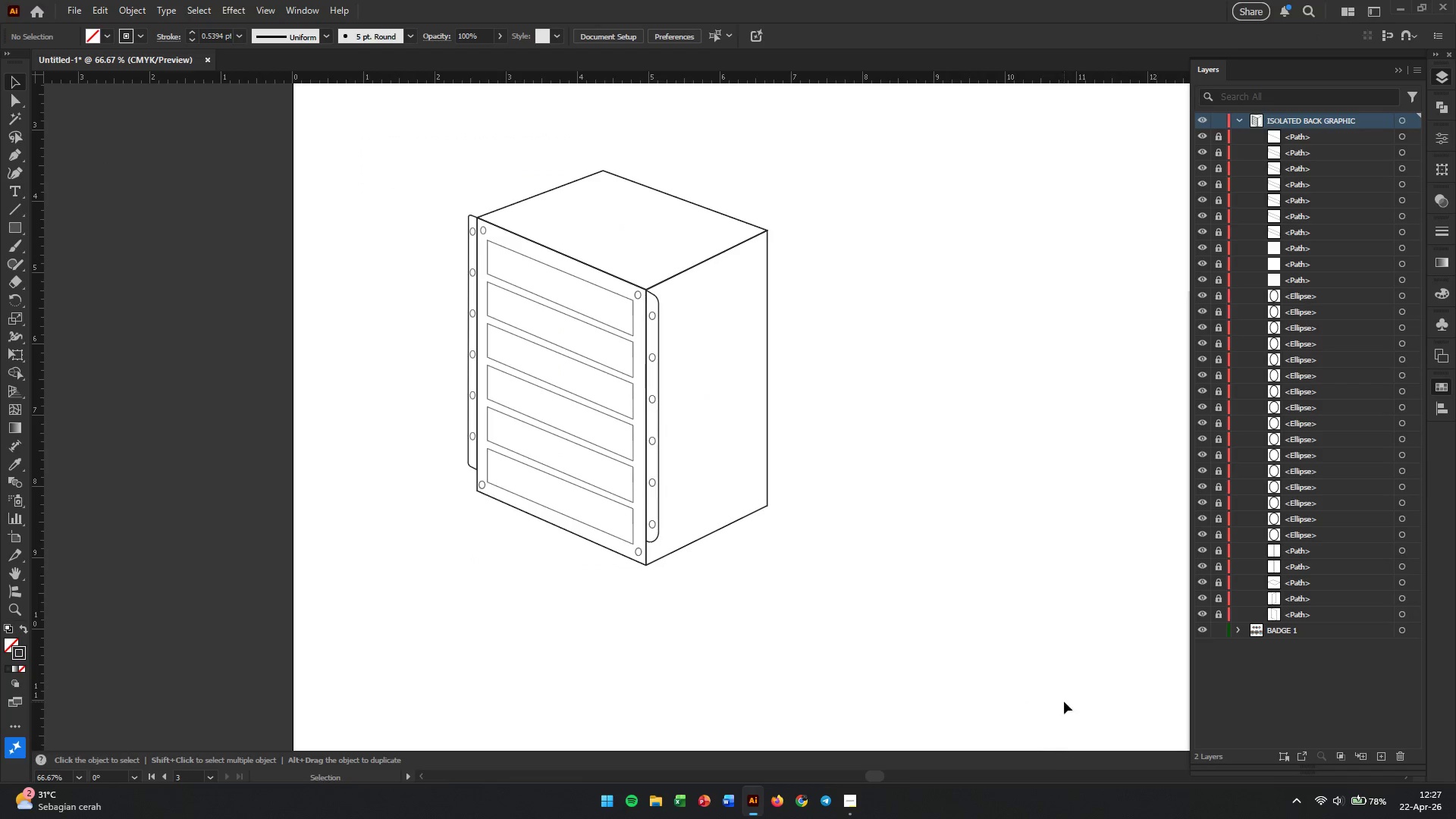 
left_click([19, 224])
 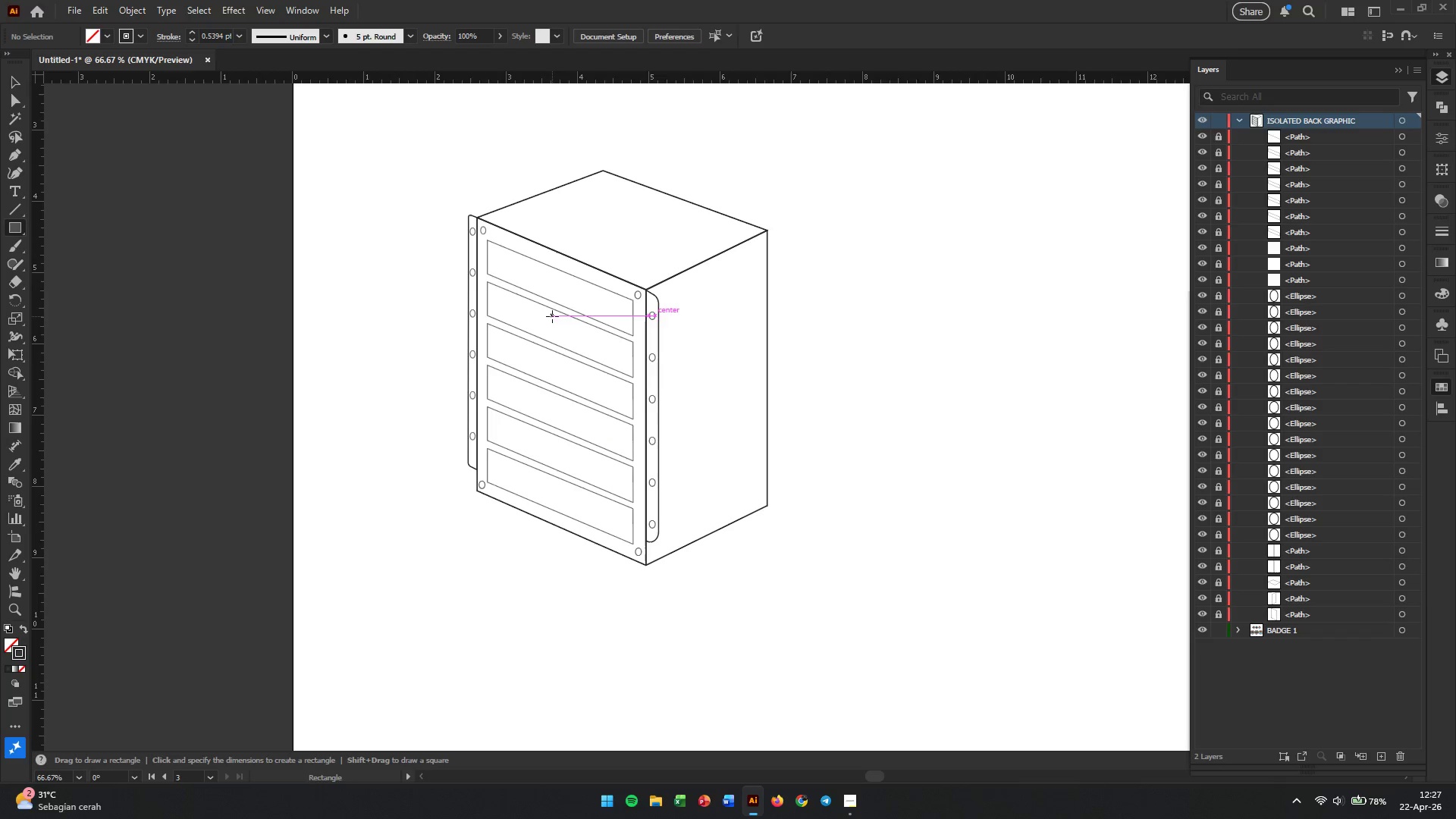 
hold_key(key=AltLeft, duration=0.59)
scroll: coordinate [662, 307], scroll_direction: up, amount: 3.0
 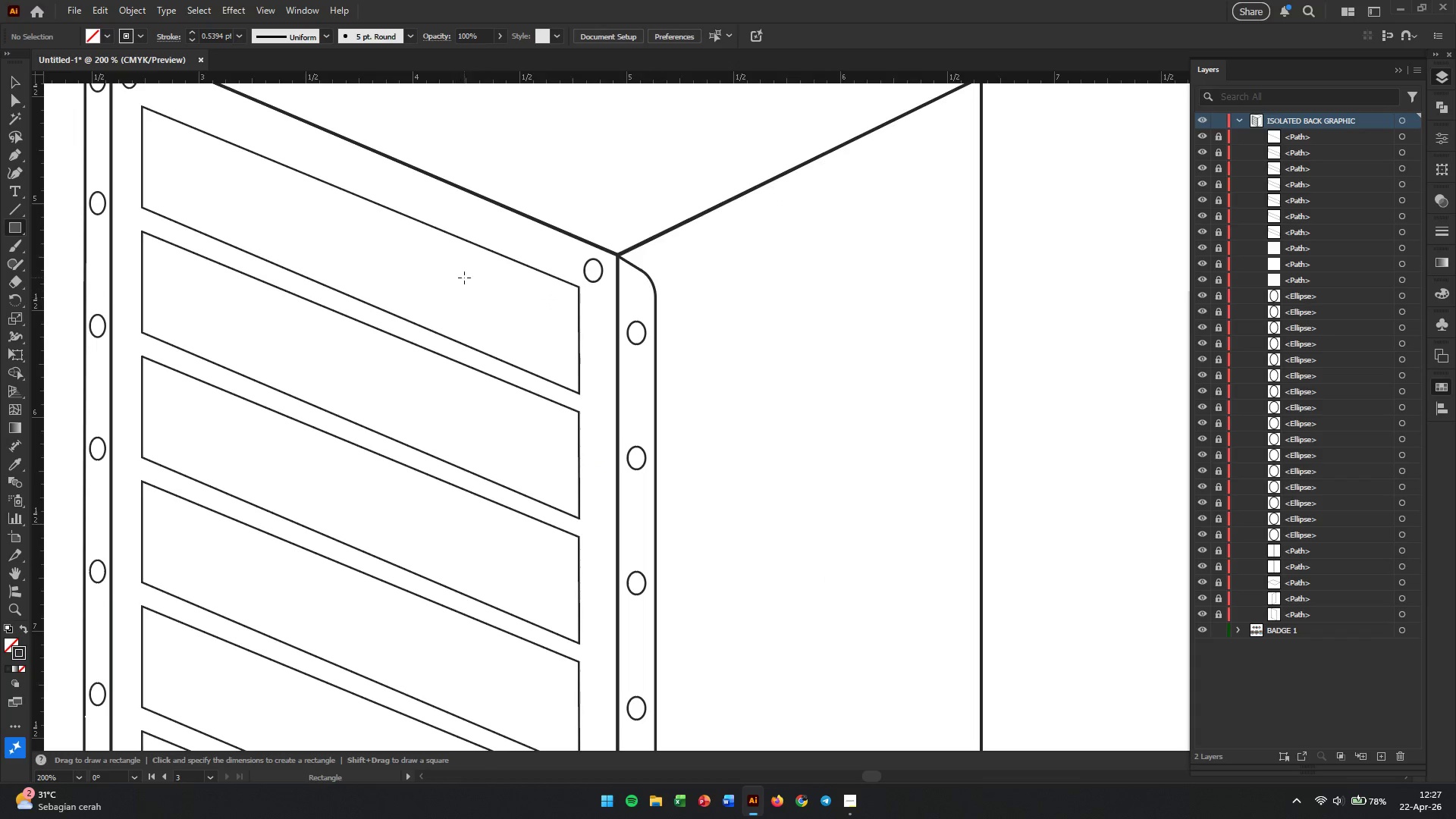 
left_click_drag(start_coordinate=[464, 275], to_coordinate=[573, 302])
 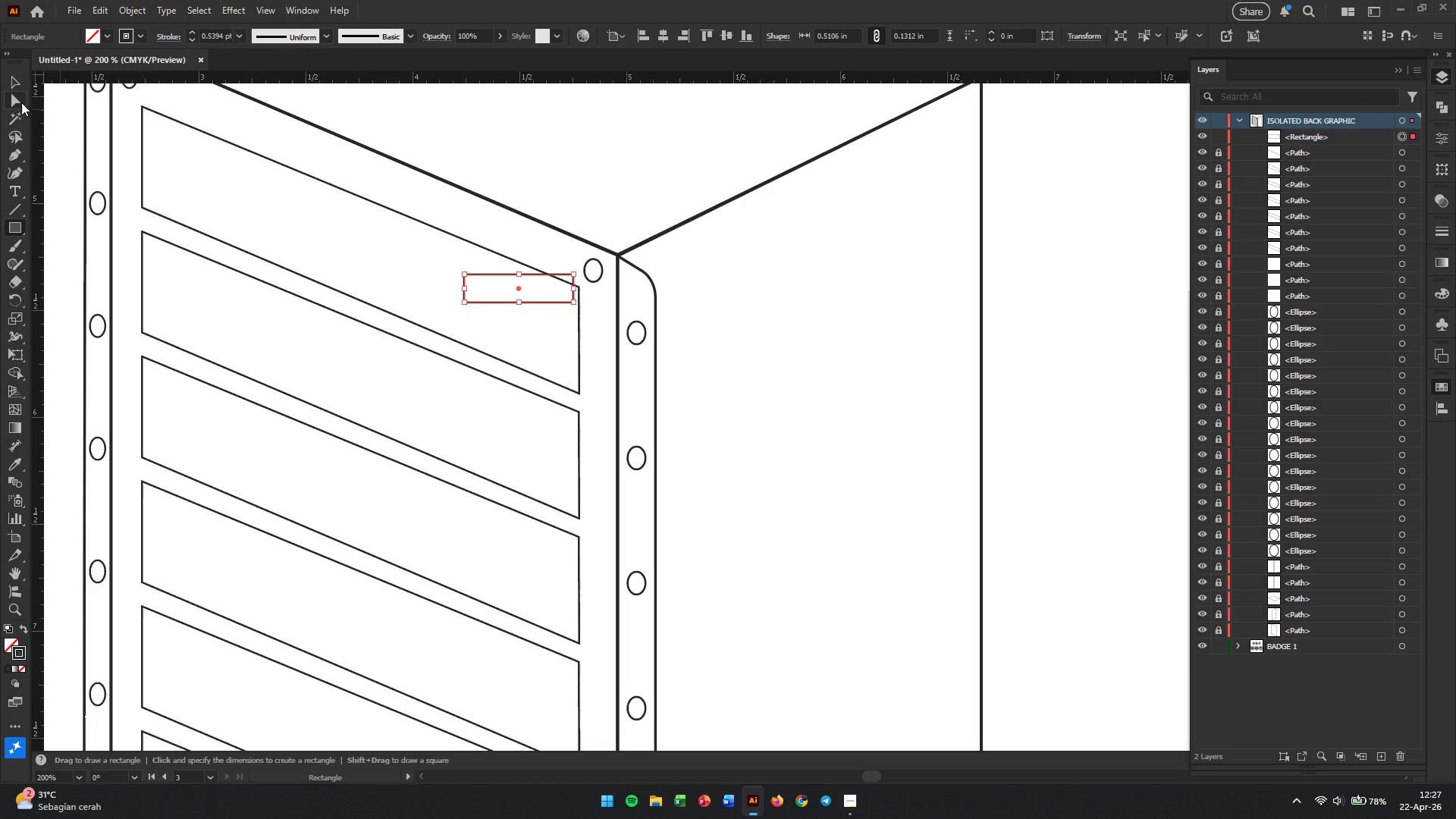 
left_click([17, 105])
 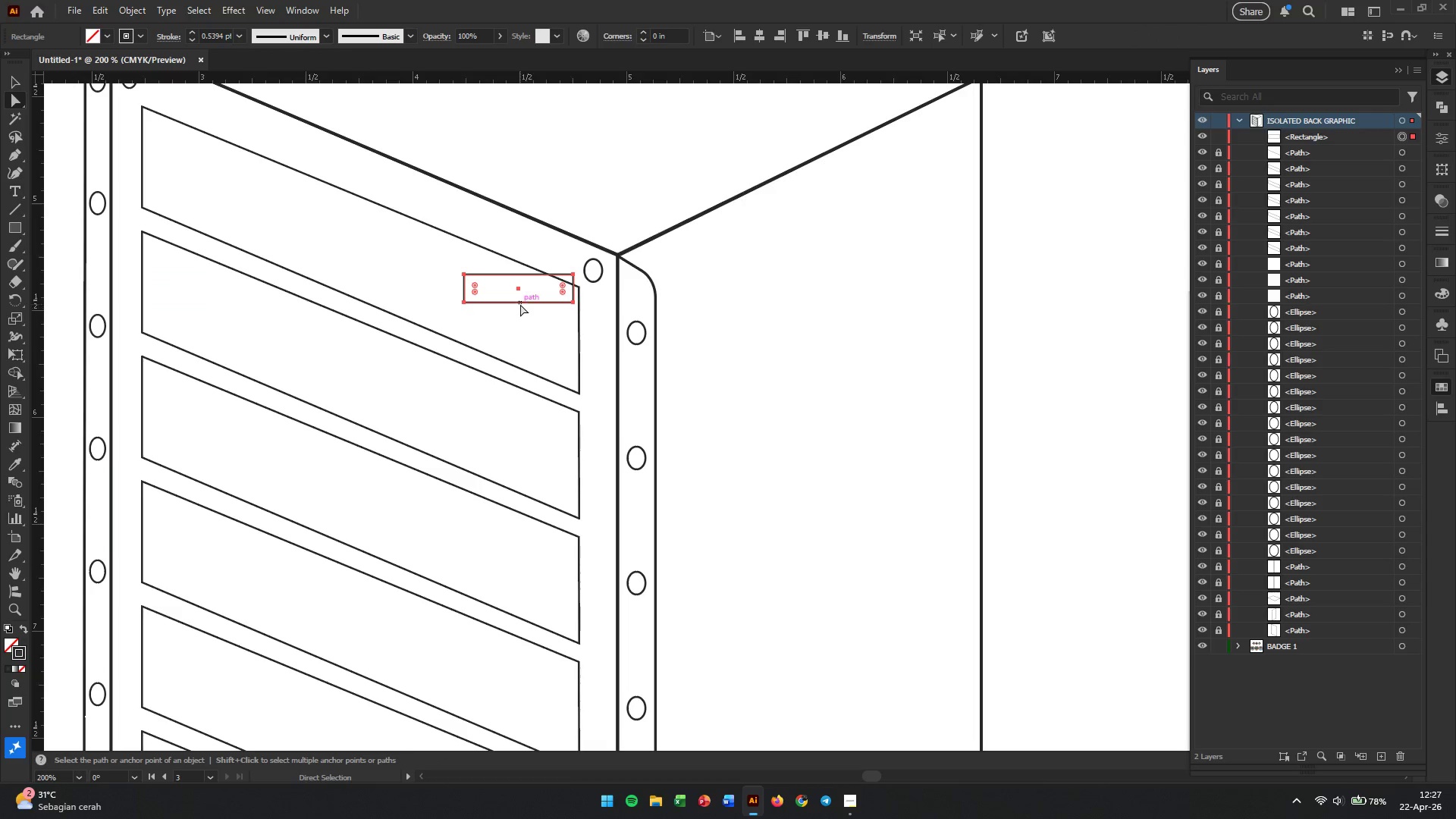 
left_click_drag(start_coordinate=[520, 304], to_coordinate=[497, 322])
 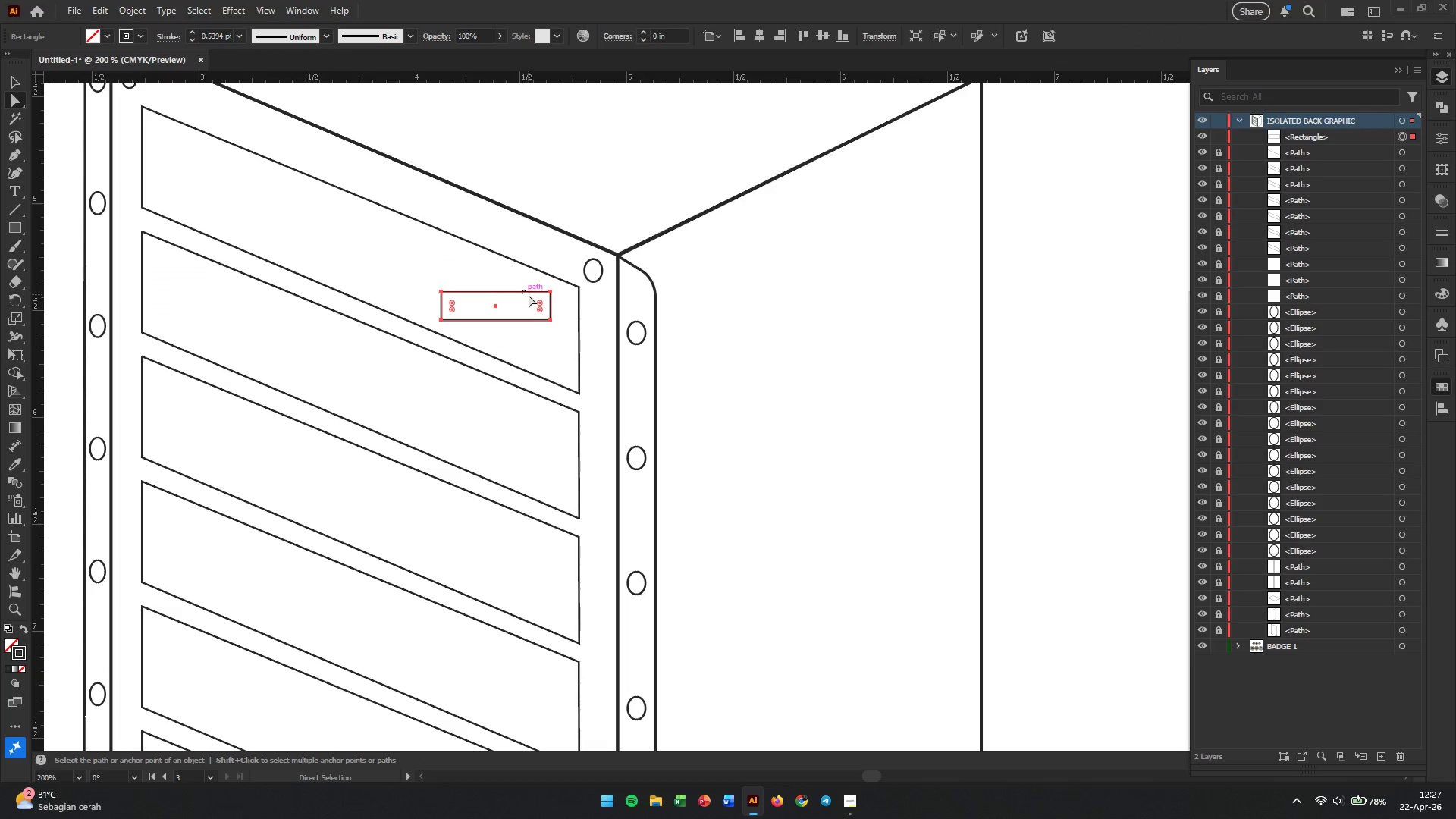 
left_click([551, 319])
 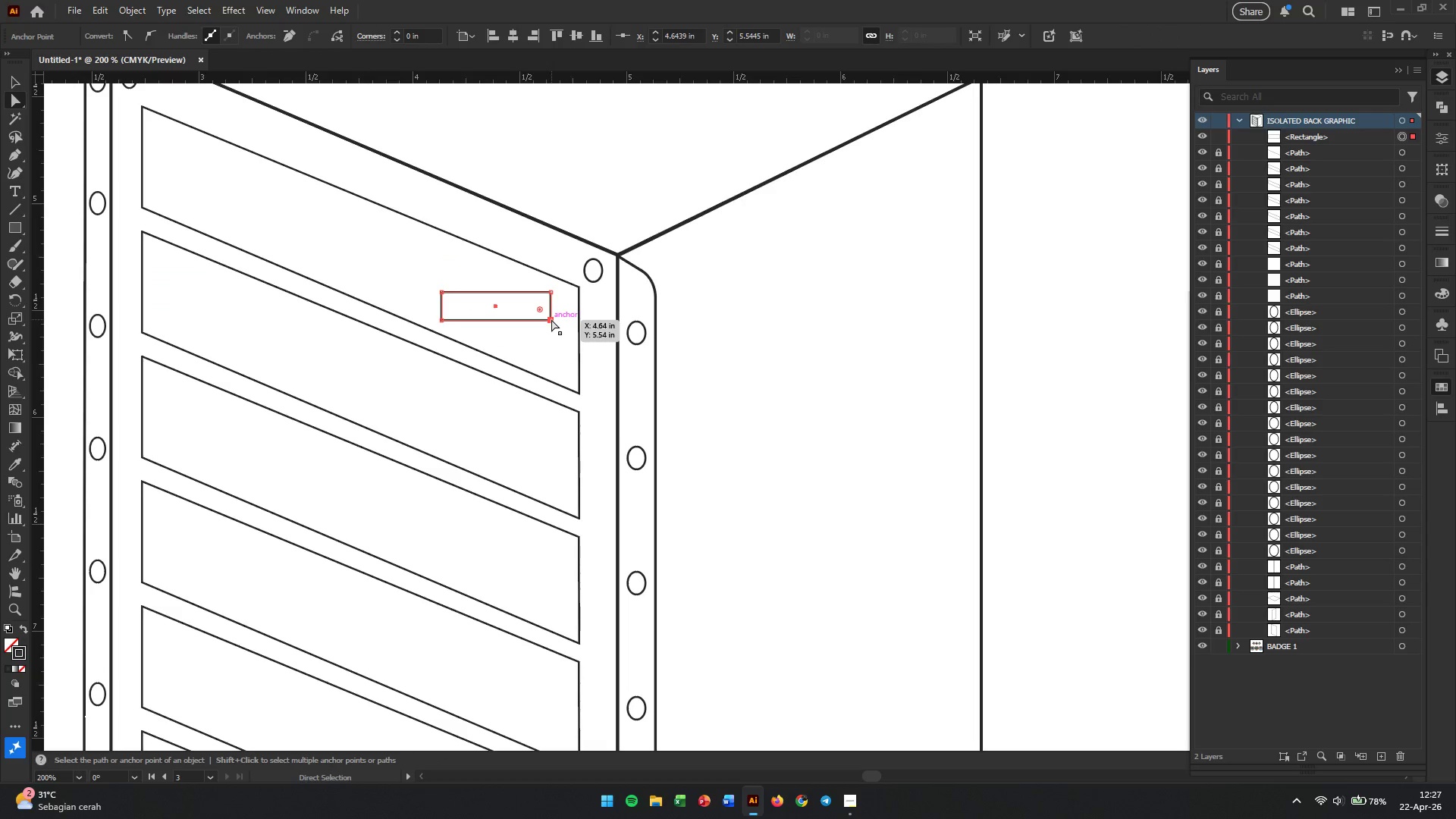 
left_click_drag(start_coordinate=[551, 319], to_coordinate=[543, 357])
 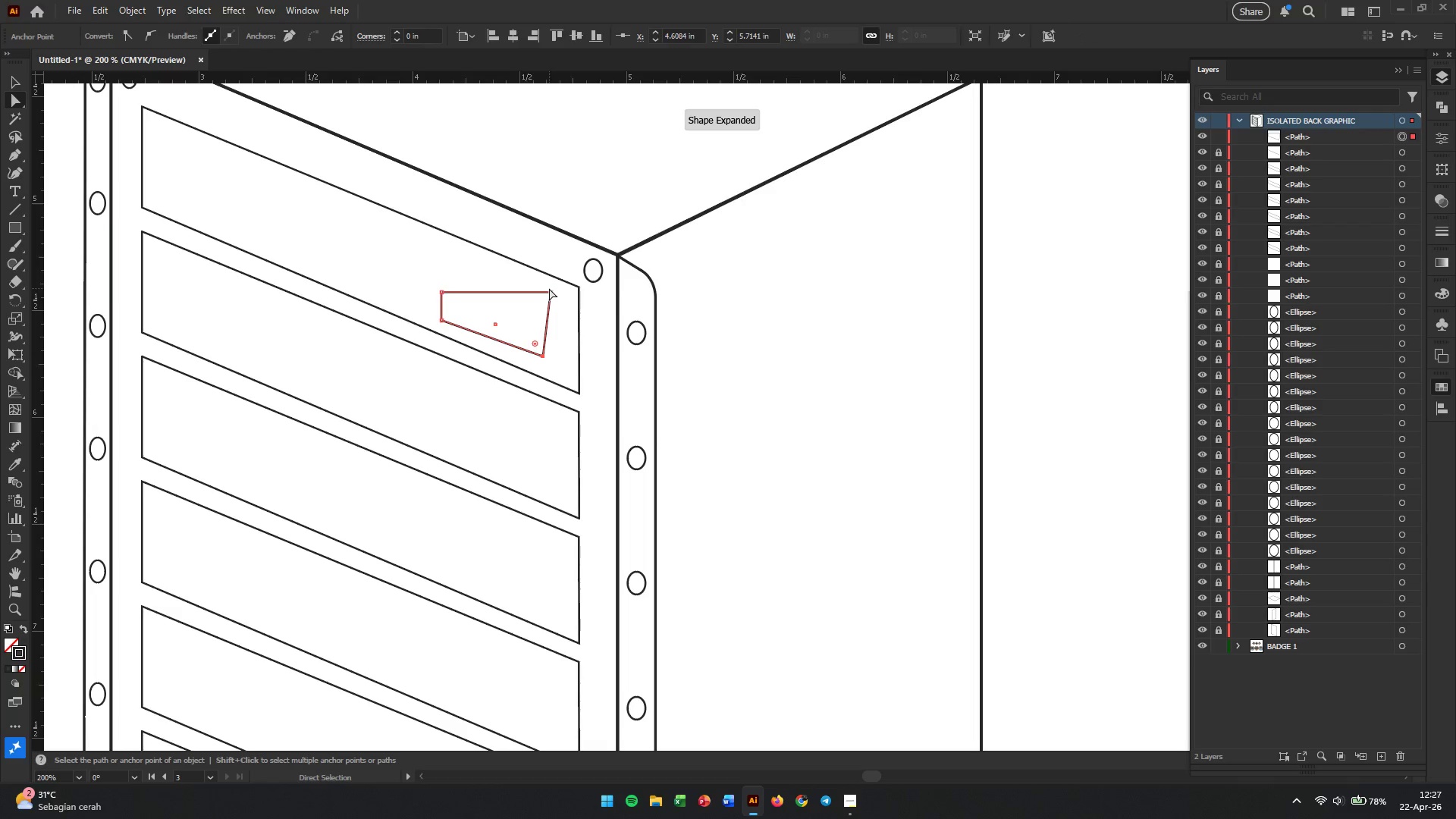 
left_click_drag(start_coordinate=[549, 290], to_coordinate=[544, 330])
 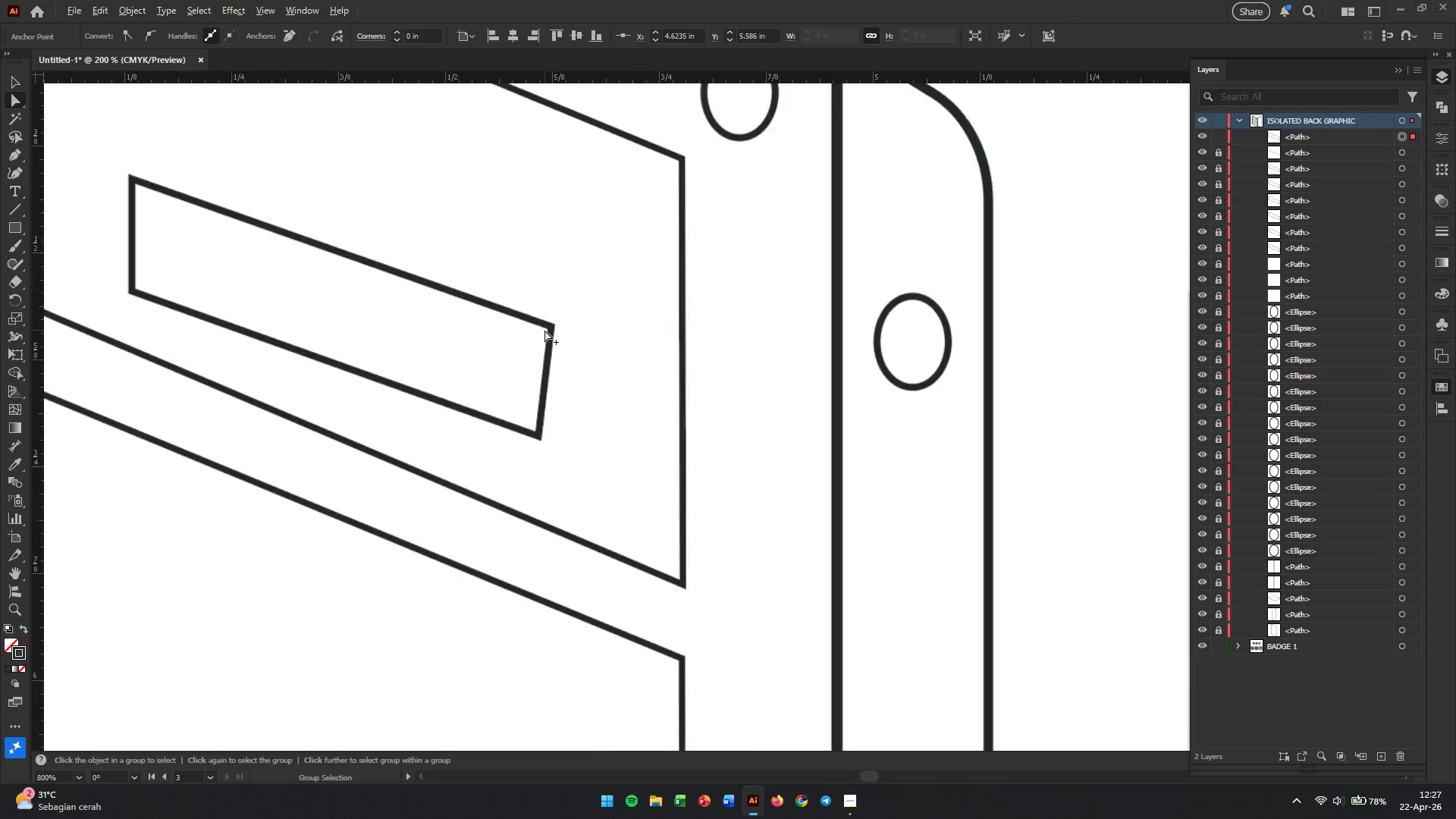 
hold_key(key=AltLeft, duration=1.98)
 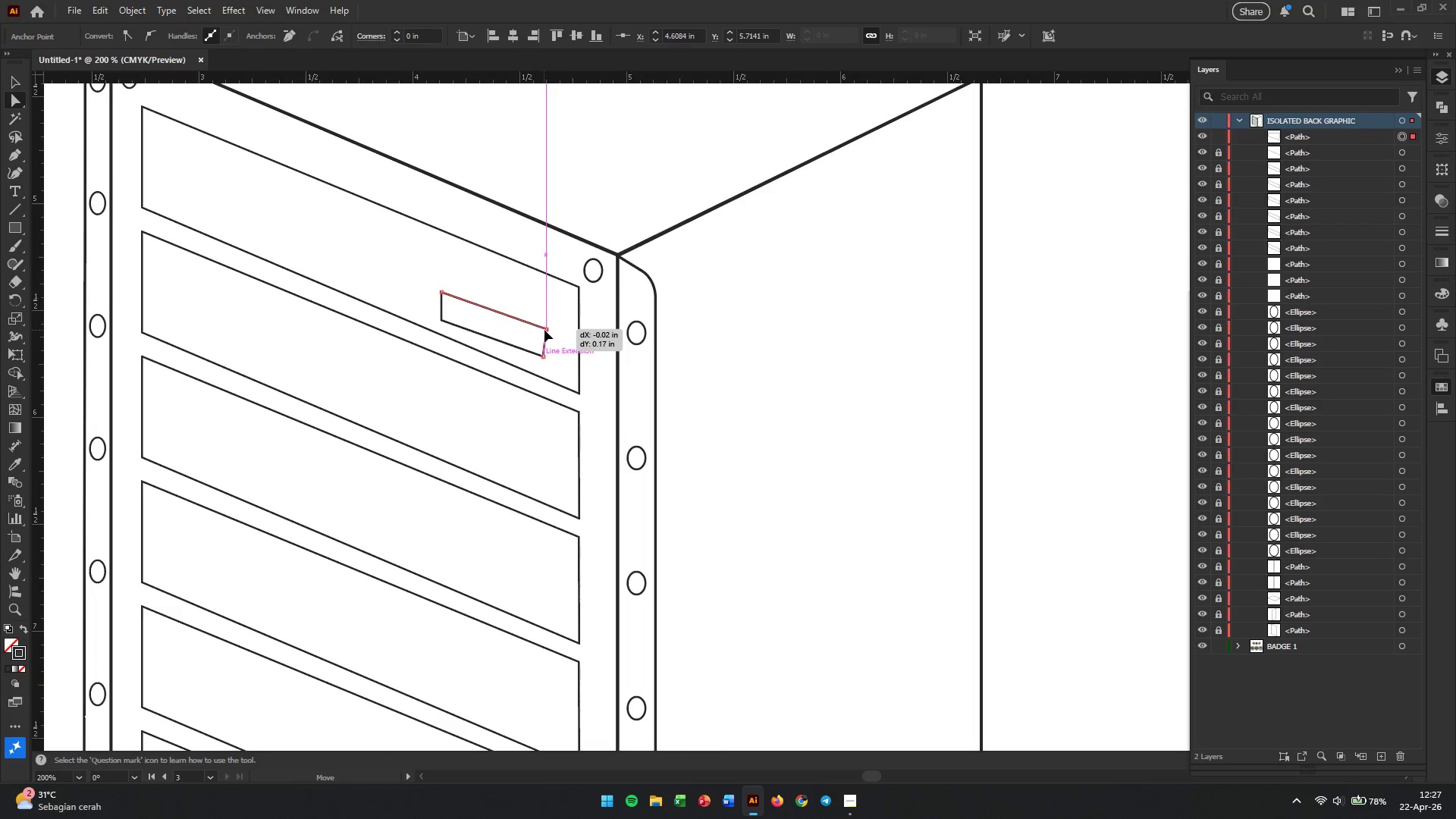 
hold_key(key=AltLeft, duration=0.59)
scroll: coordinate [544, 330], scroll_direction: up, amount: 4.0
 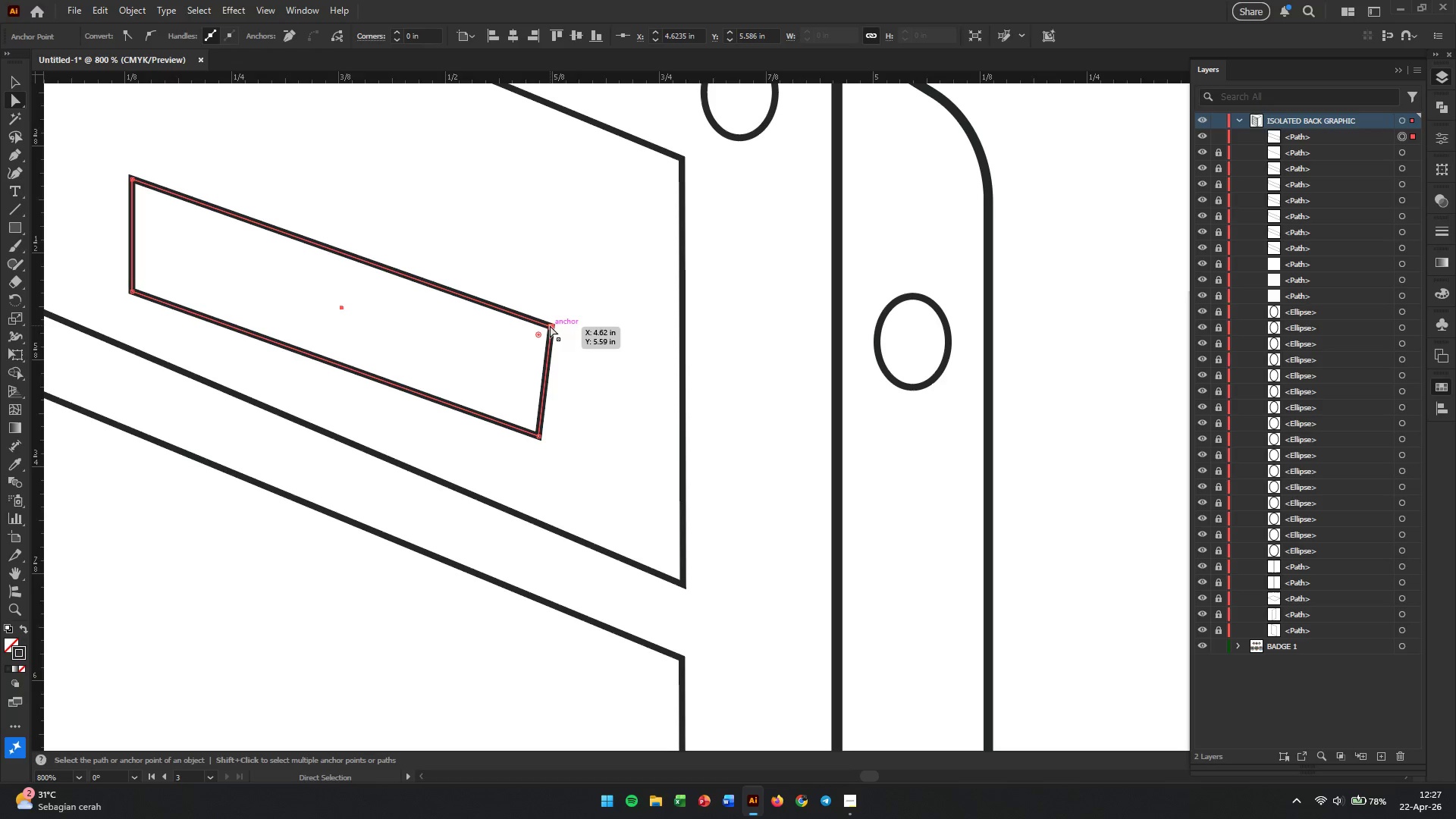 
left_click_drag(start_coordinate=[550, 325], to_coordinate=[540, 325])
 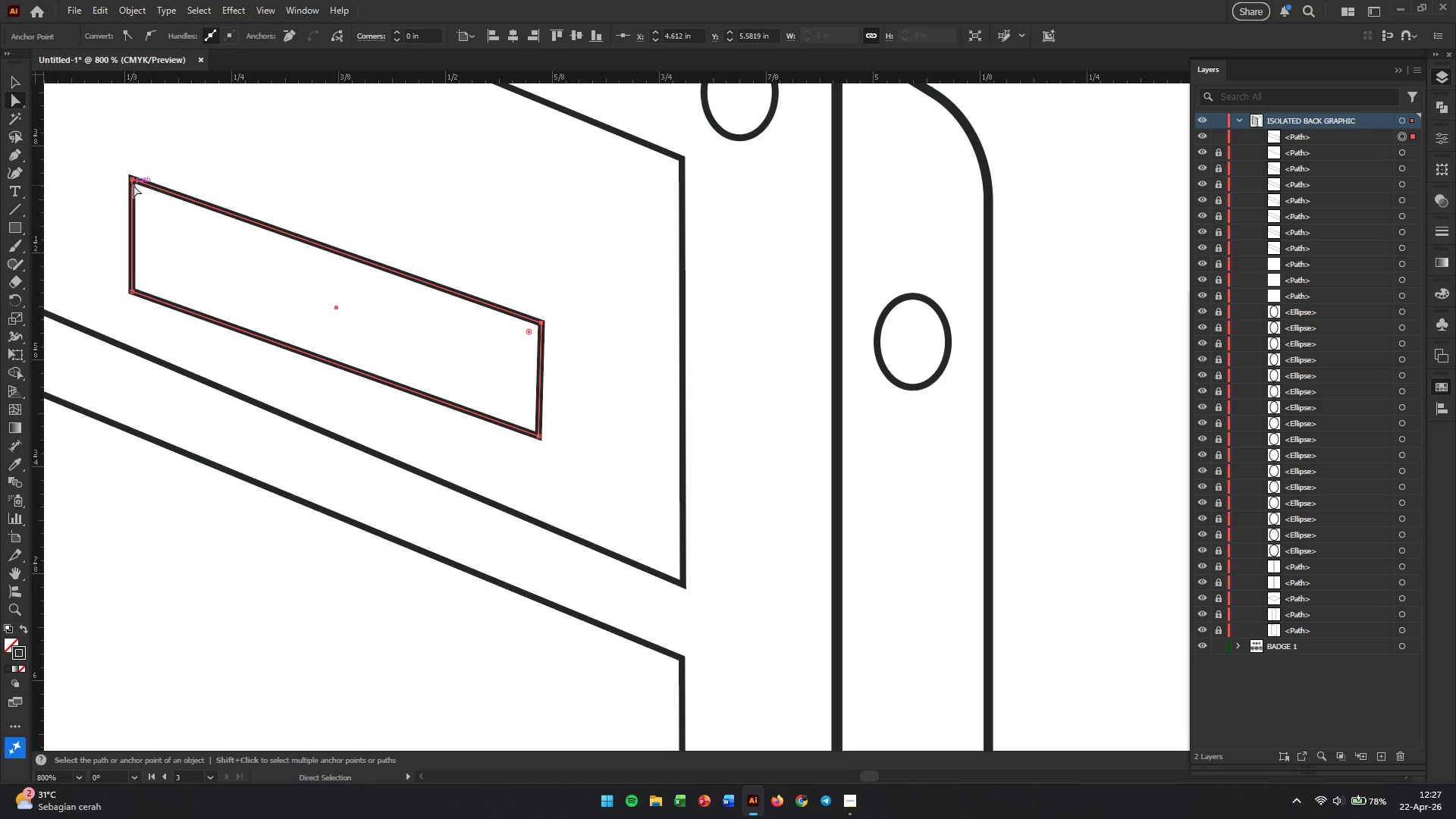 
left_click_drag(start_coordinate=[132, 180], to_coordinate=[139, 180])
 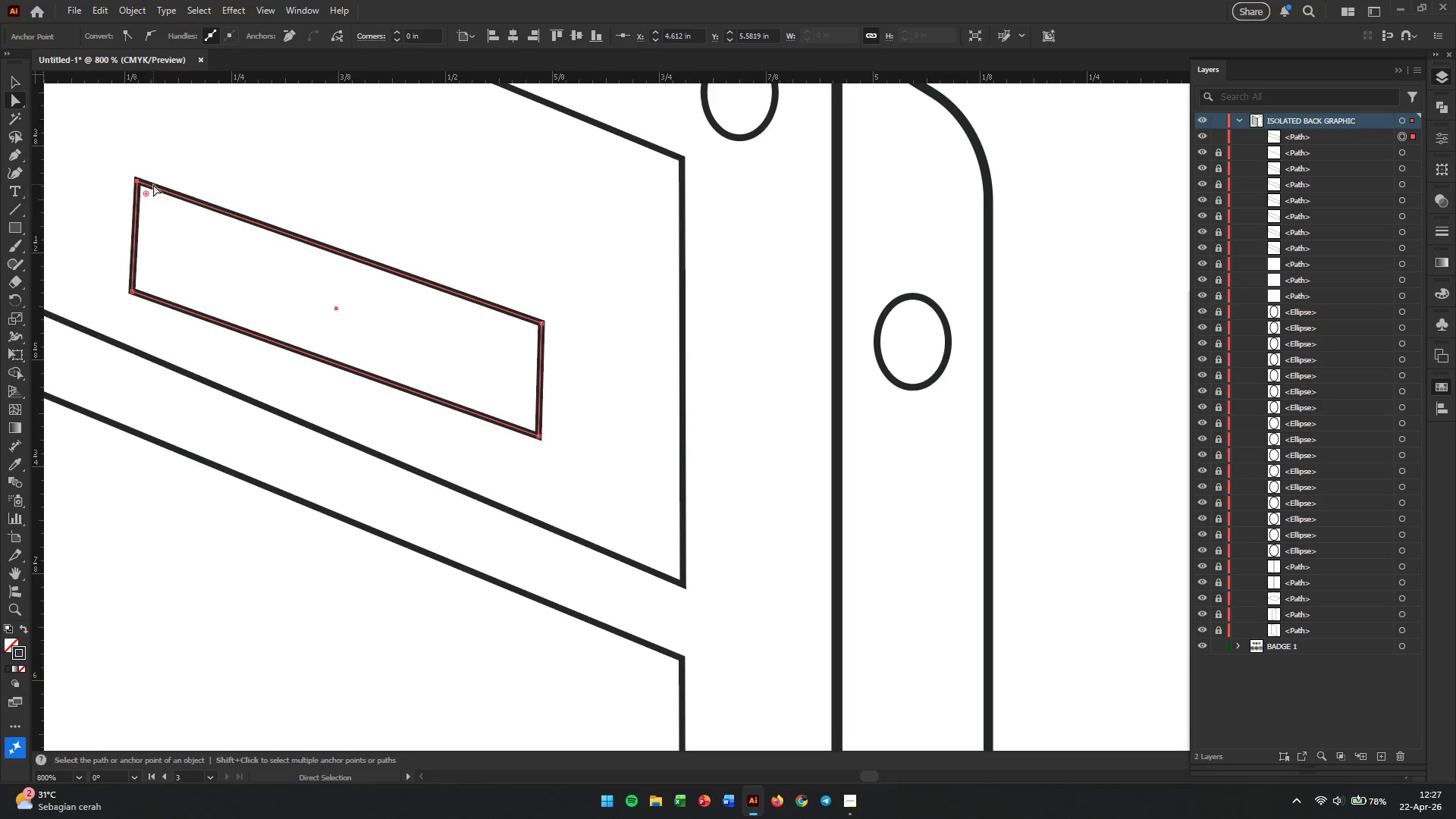 
hold_key(key=AltLeft, duration=0.67)
scroll: coordinate [226, 211], scroll_direction: down, amount: 2.0
 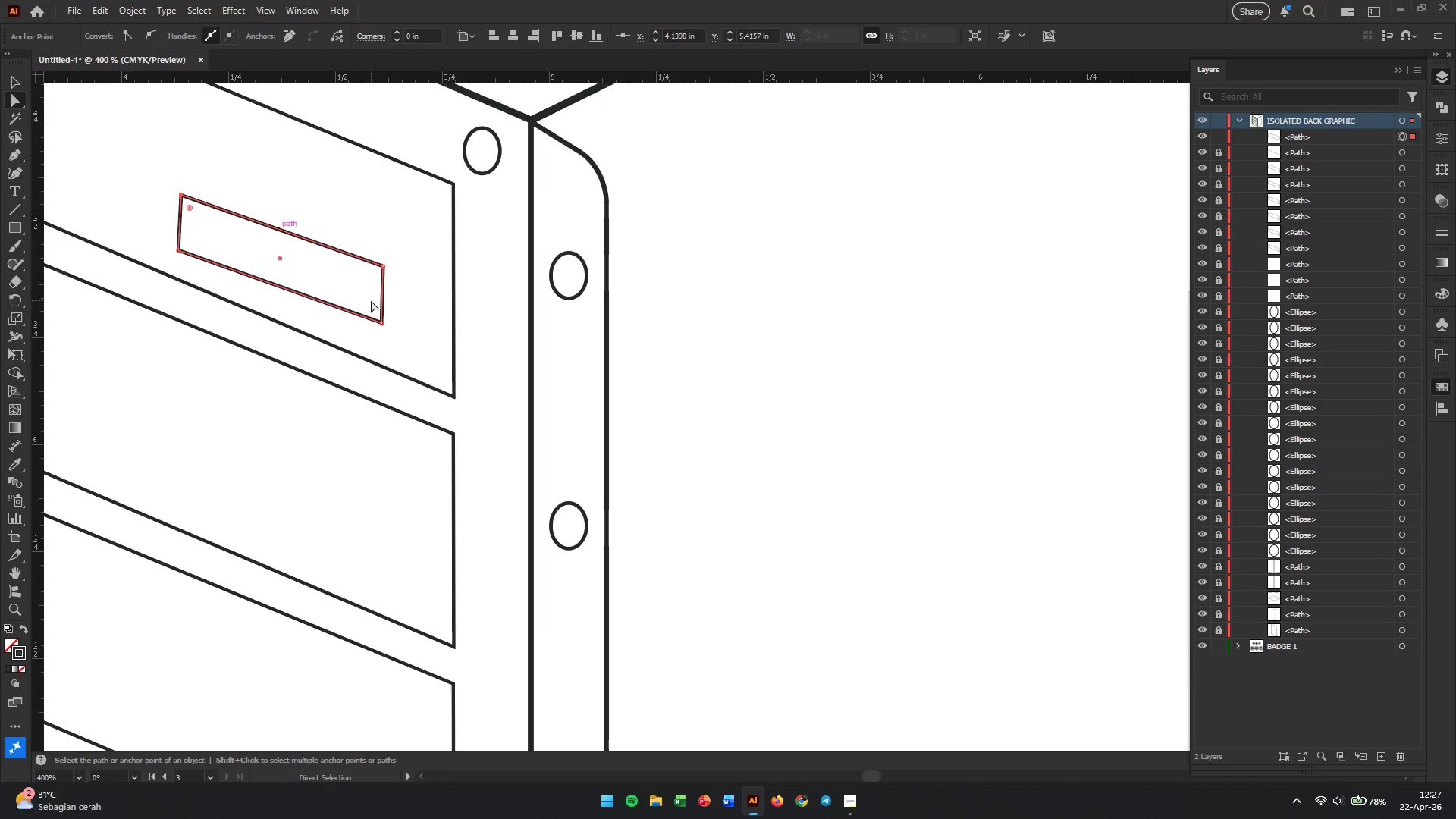 
hold_key(key=AltLeft, duration=0.39)
scroll: coordinate [371, 337], scroll_direction: up, amount: 2.0
 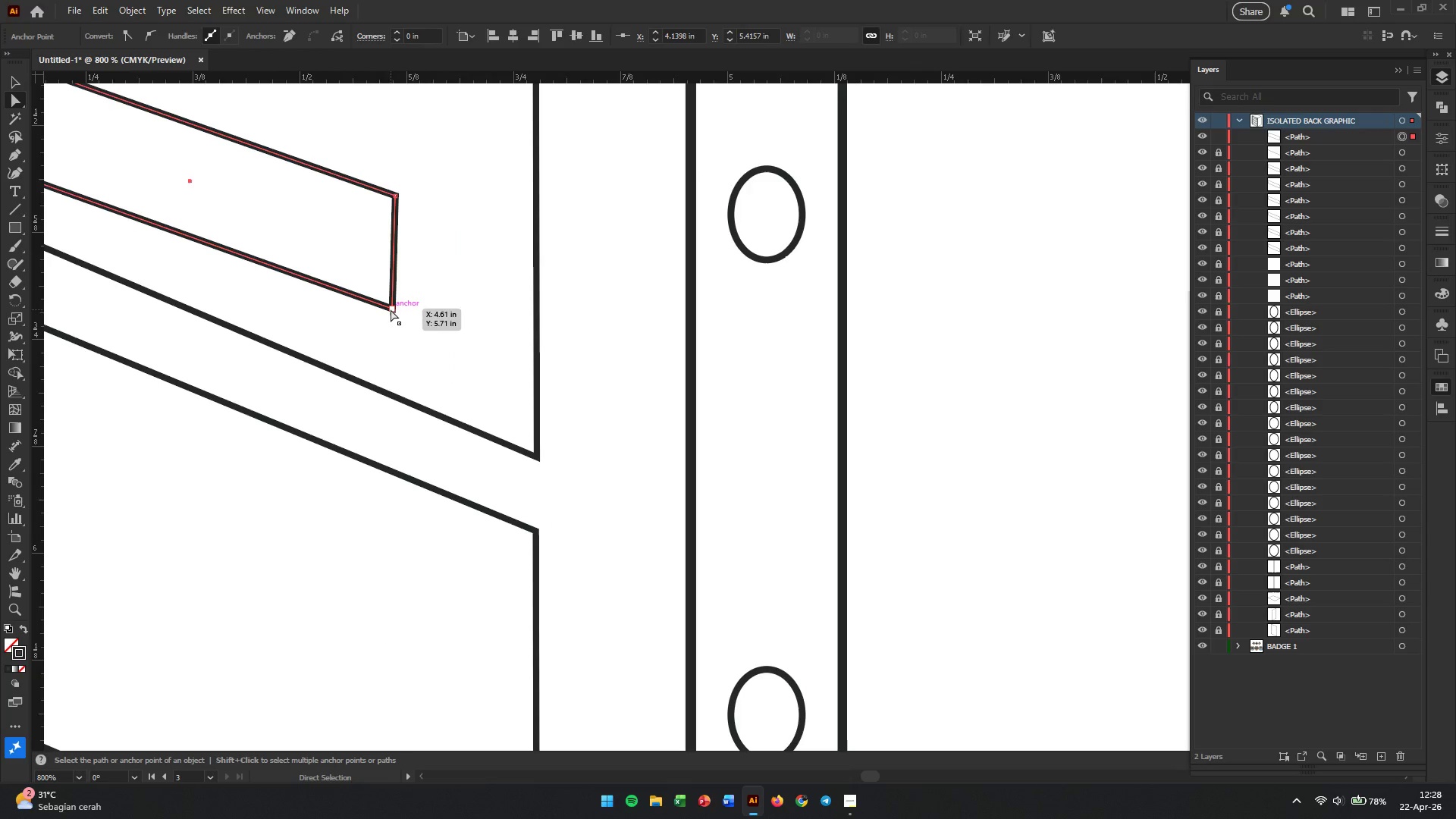 
left_click_drag(start_coordinate=[391, 309], to_coordinate=[384, 327])
 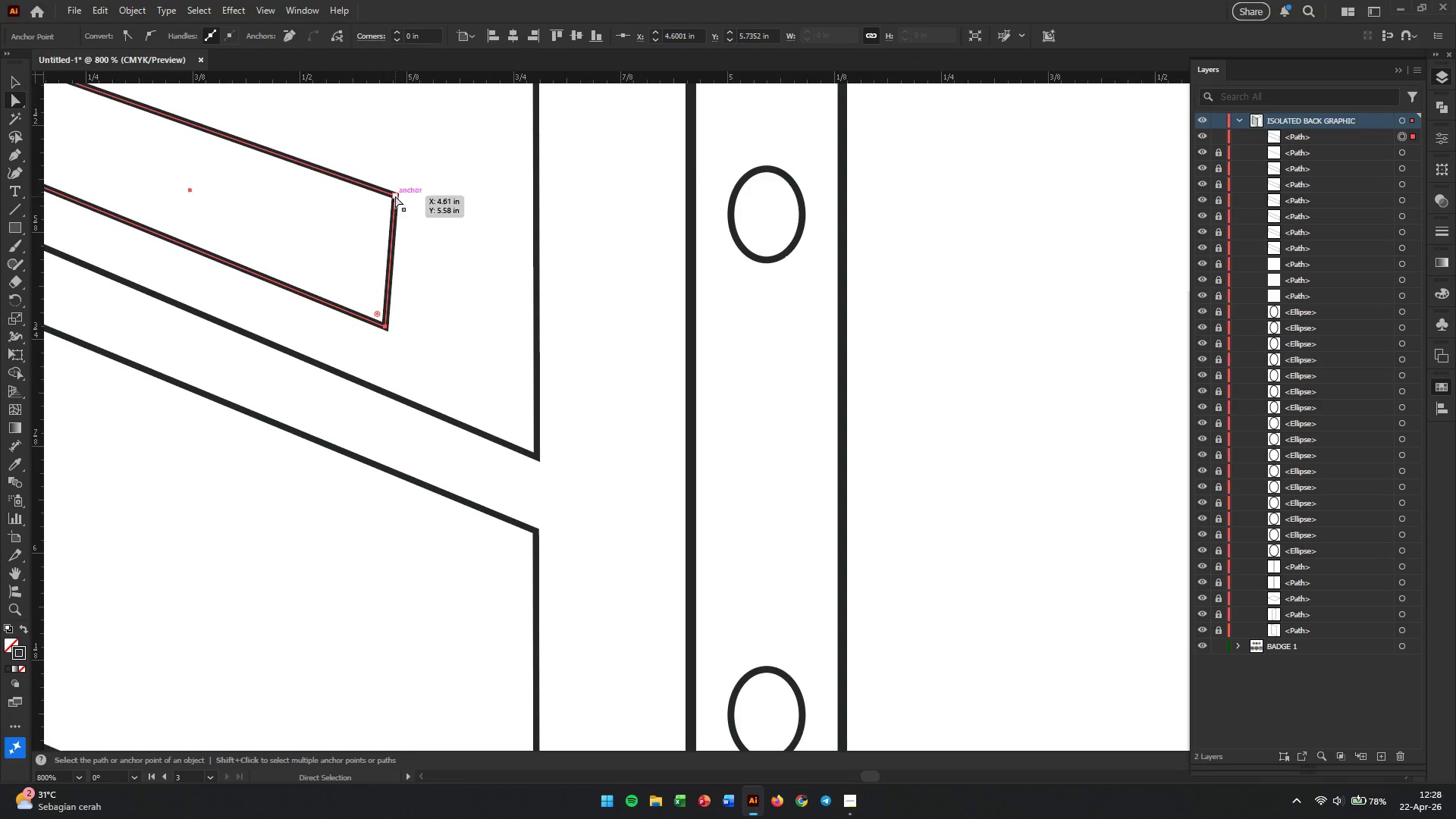 
left_click_drag(start_coordinate=[395, 195], to_coordinate=[386, 214])
 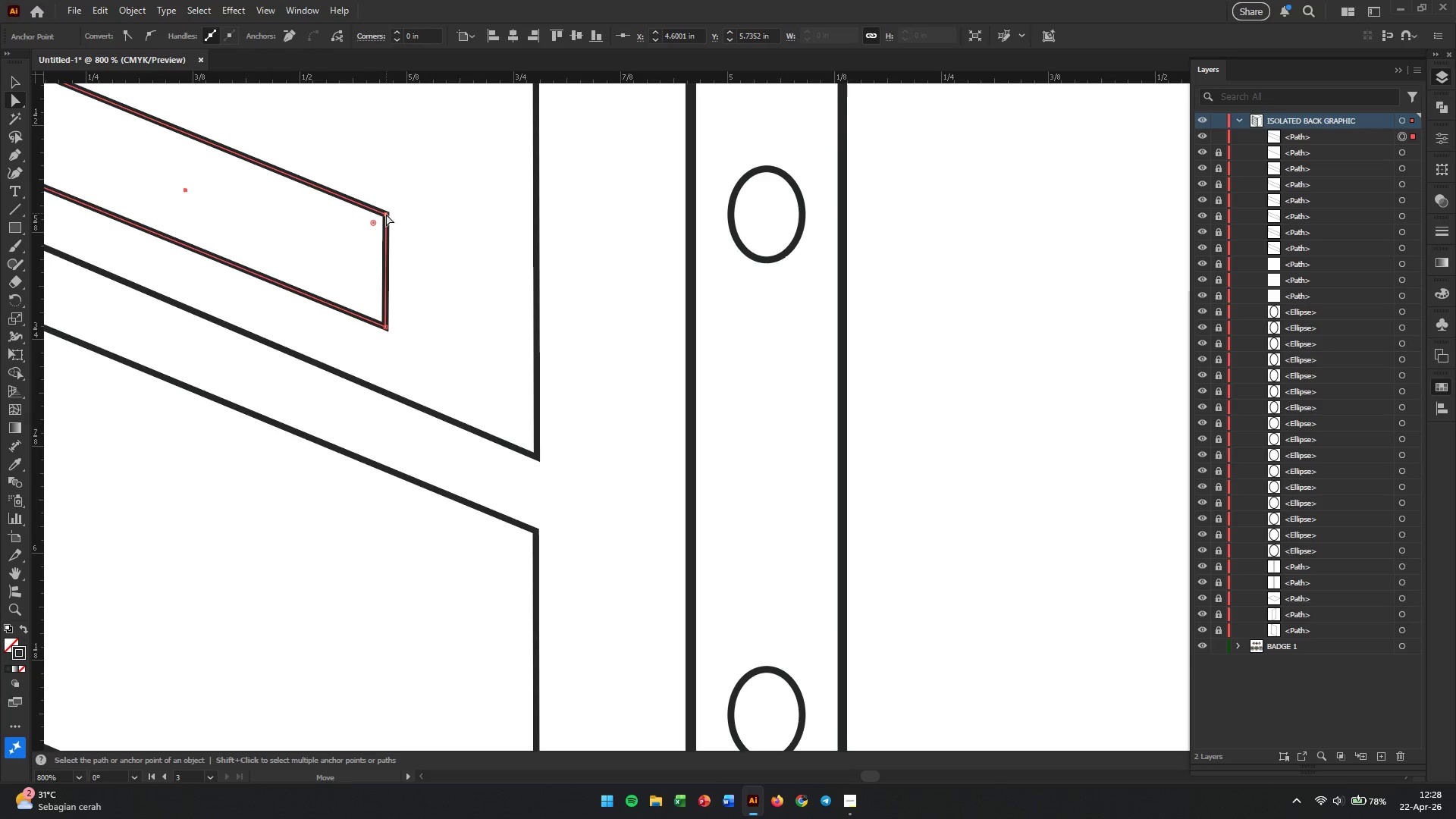 
hold_key(key=AltLeft, duration=0.94)
scroll: coordinate [388, 226], scroll_direction: down, amount: 2.0
 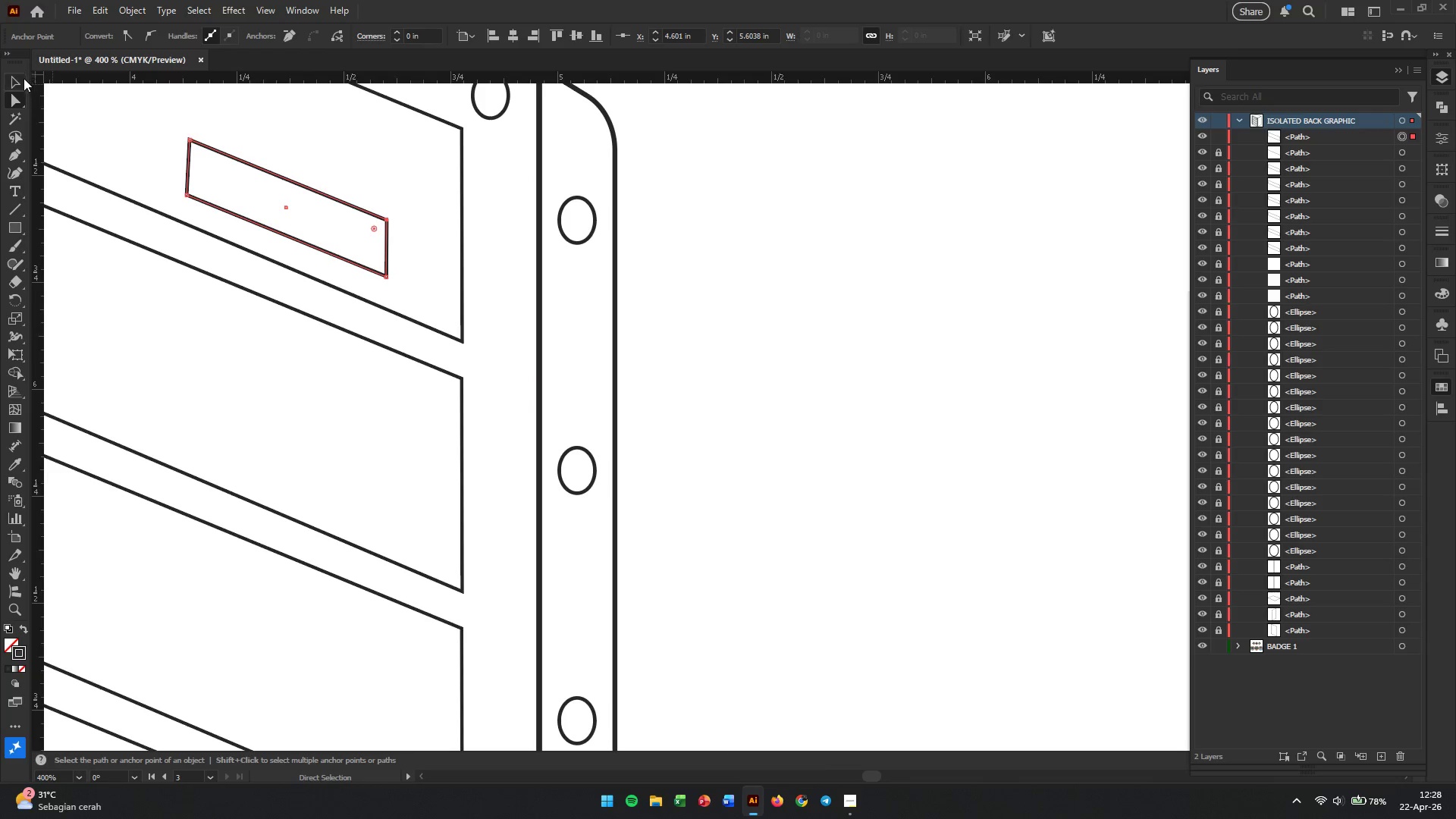 
left_click([17, 82])
 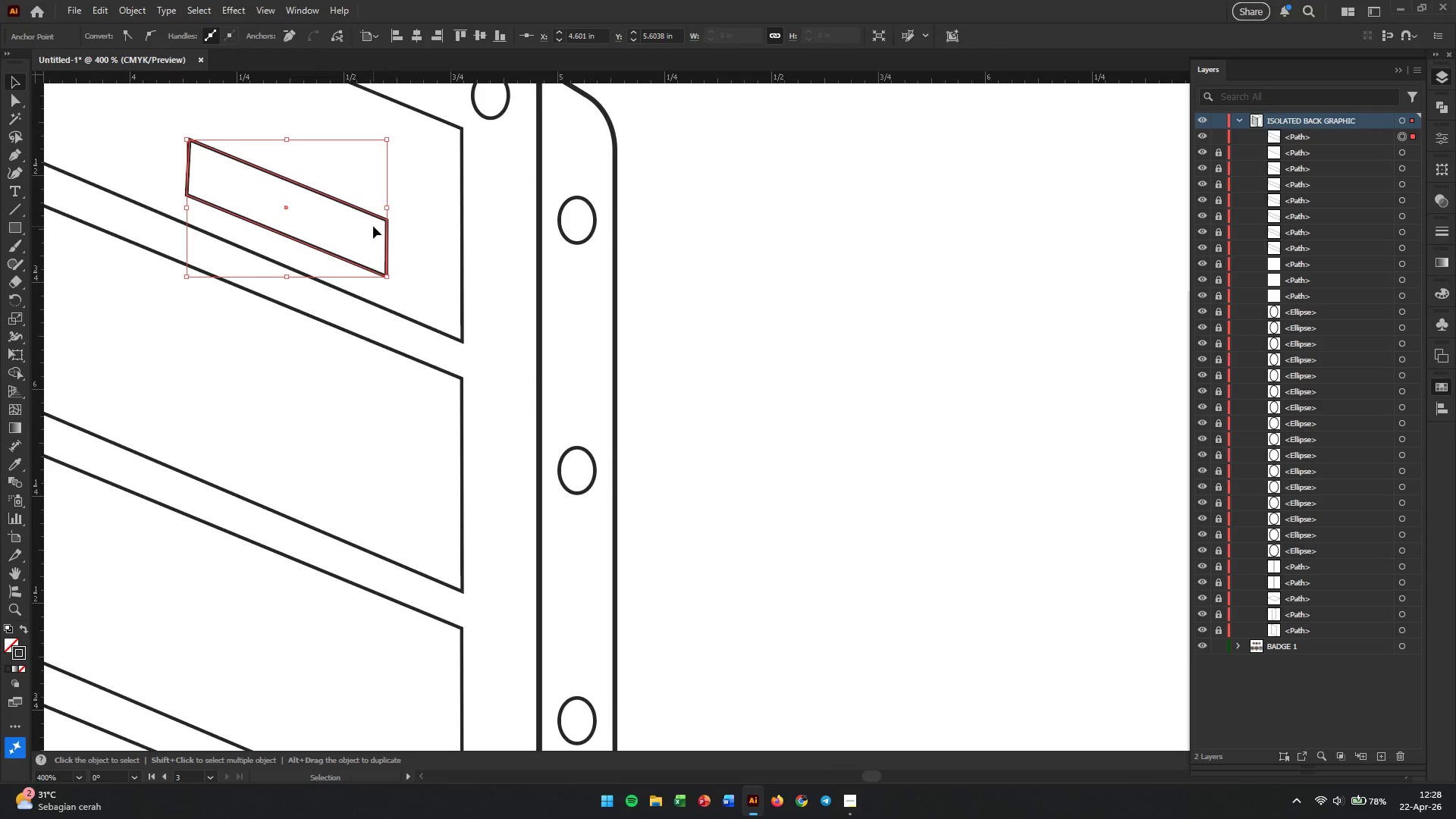 
double_click([373, 226])
 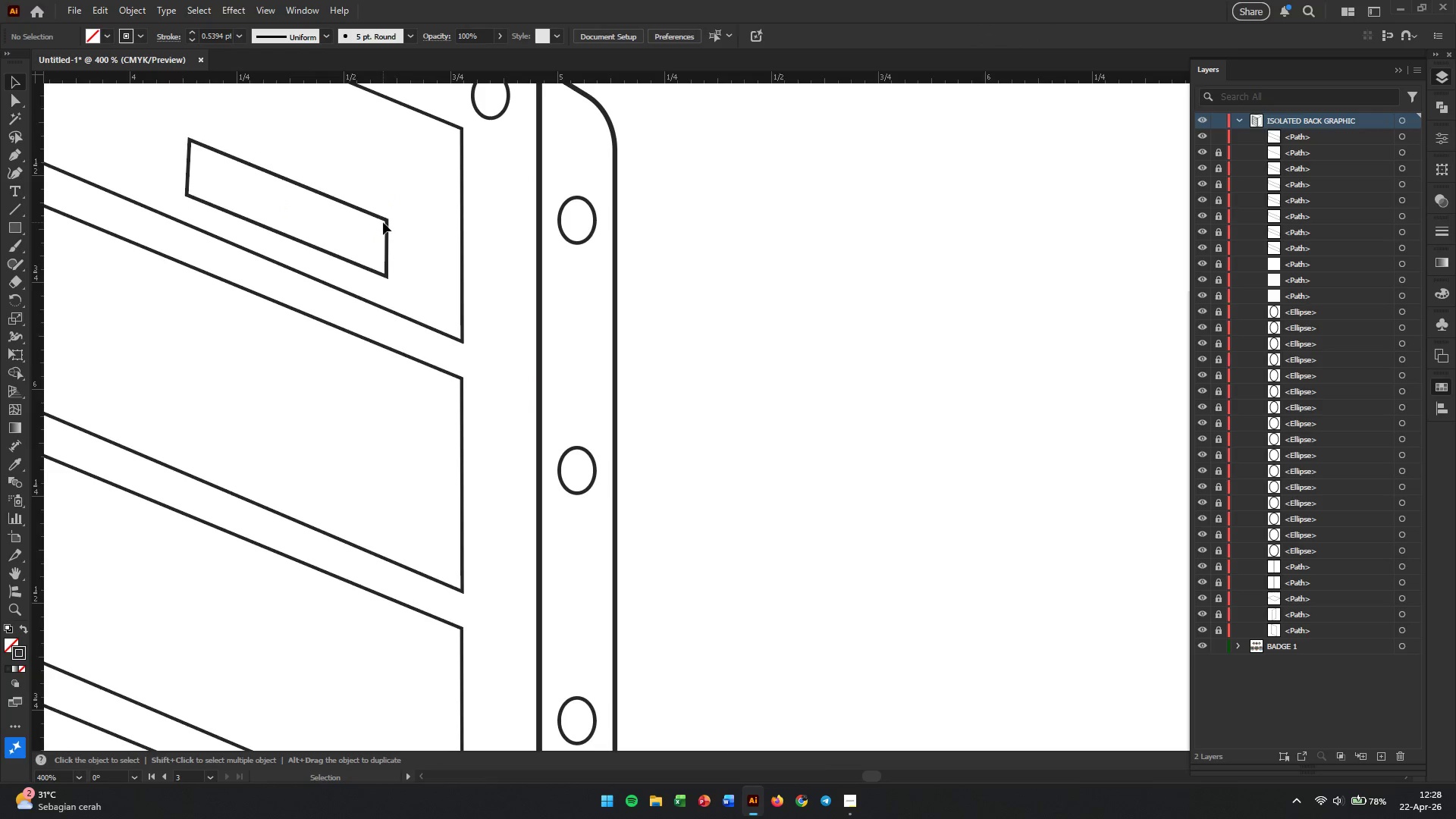 
left_click([383, 222])
 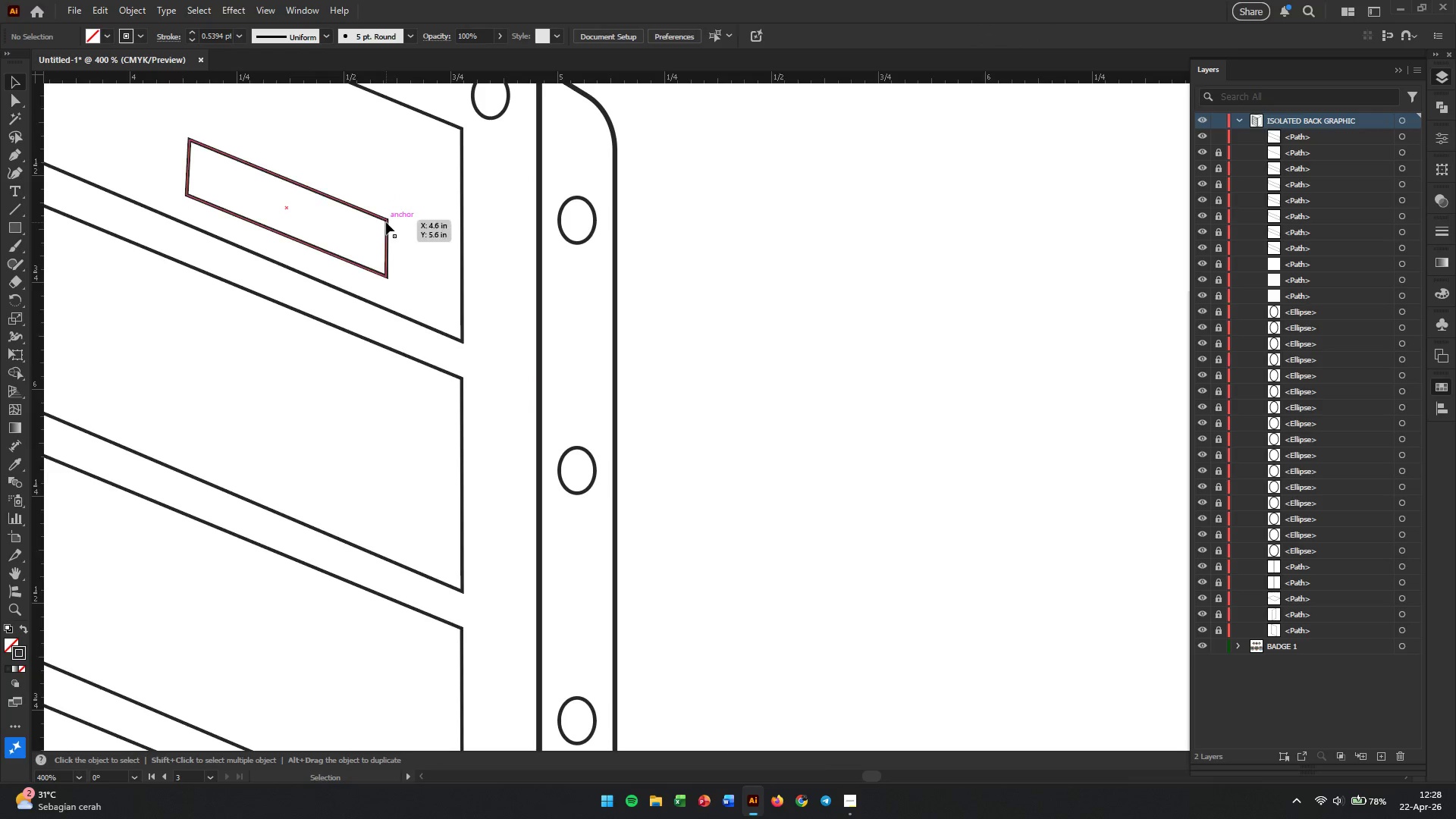 
left_click_drag(start_coordinate=[386, 222], to_coordinate=[390, 181])
 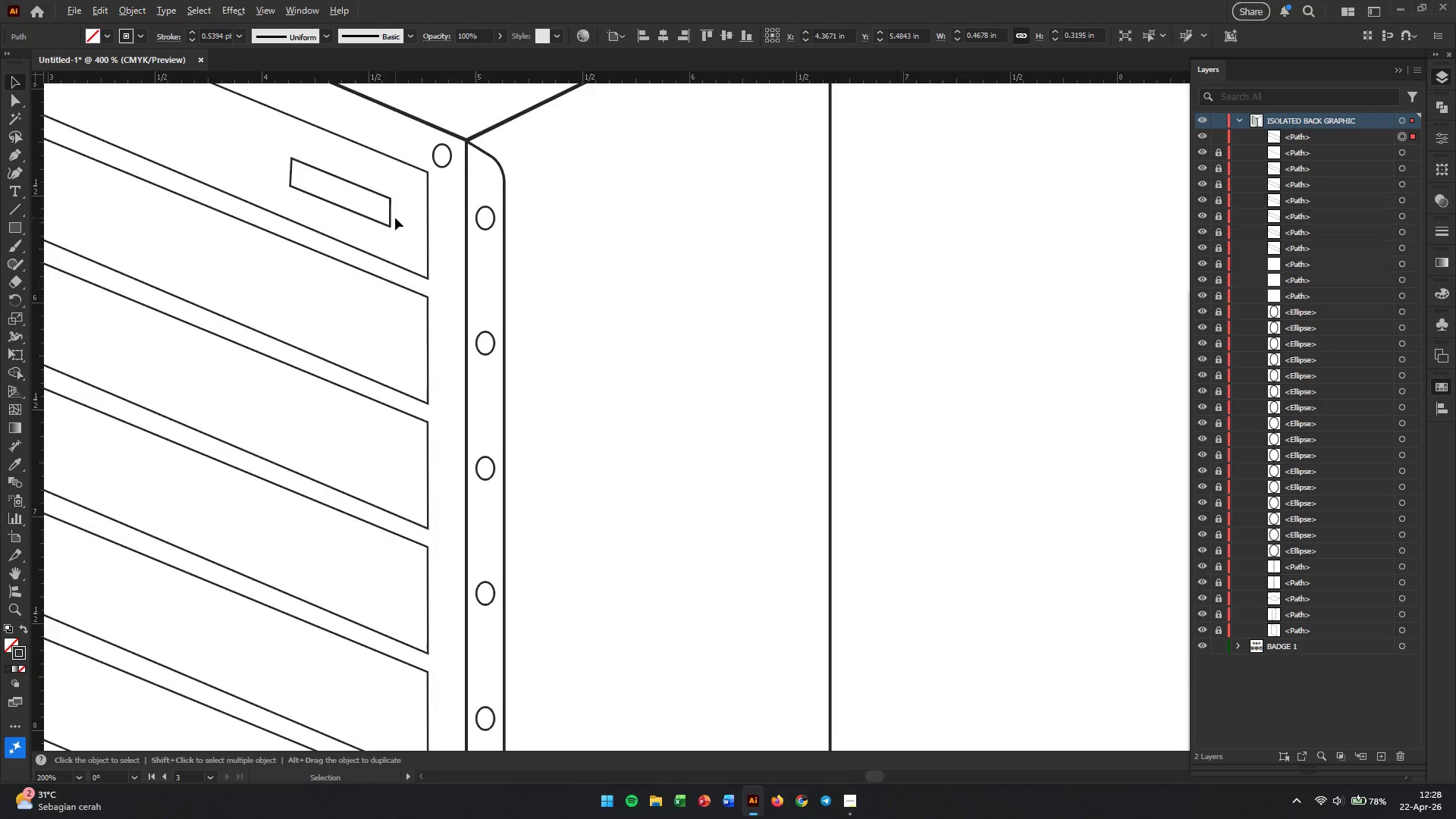 
hold_key(key=ShiftLeft, duration=5.61)
hold_key(key=AltLeft, duration=0.55)
scroll: coordinate [395, 218], scroll_direction: down, amount: 3.0
 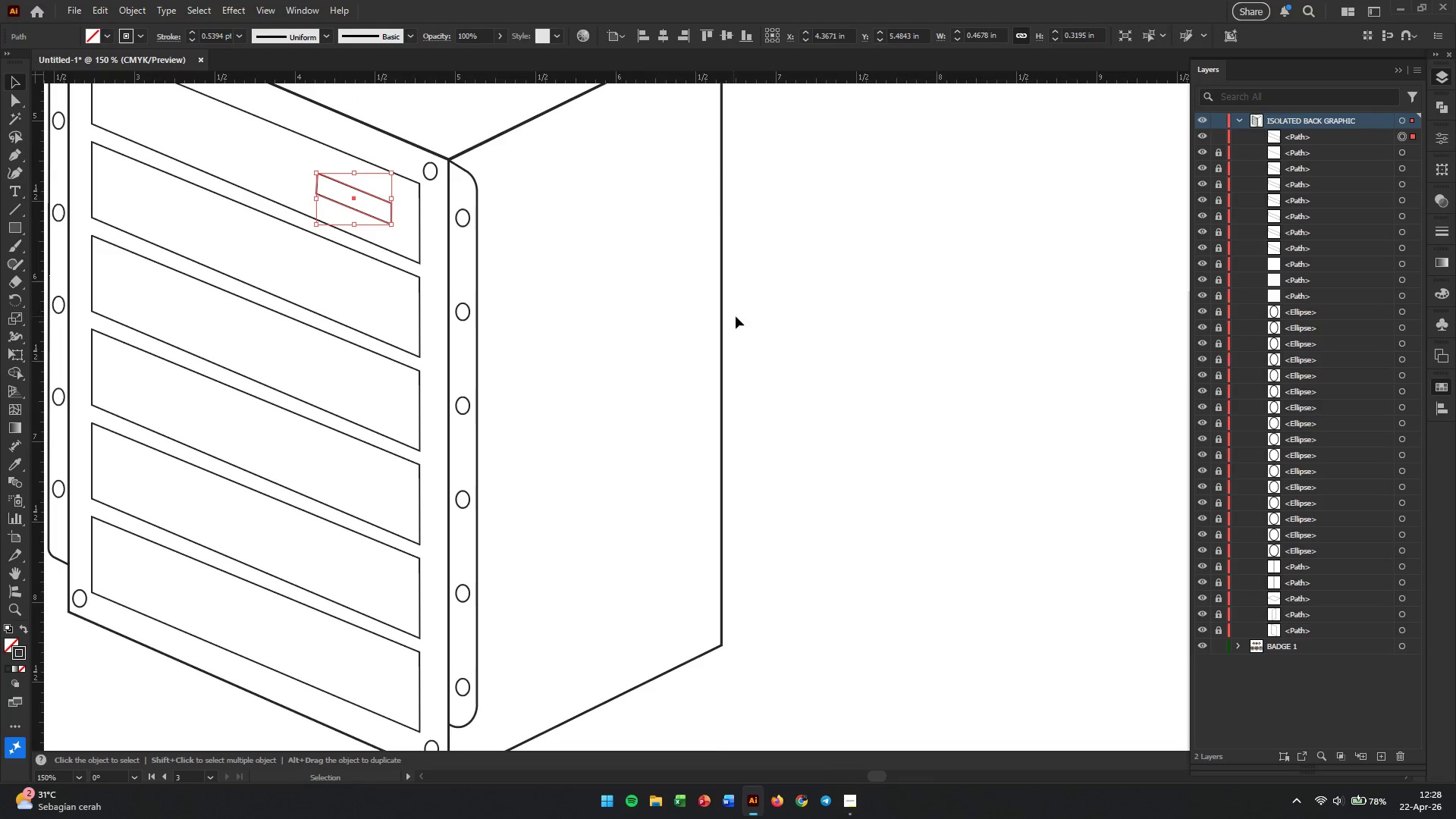 
left_click([747, 316])
 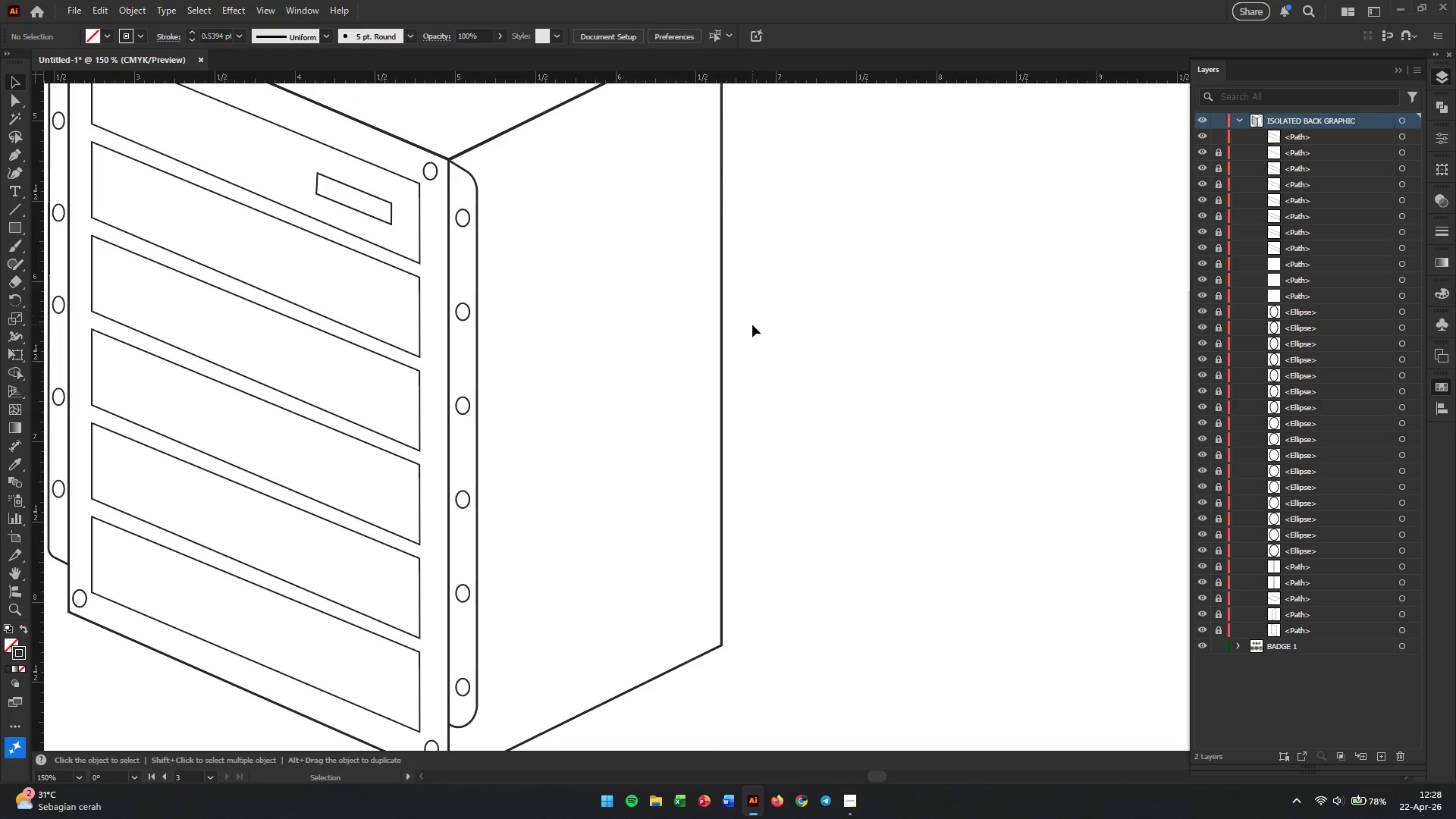 
hold_key(key=AltLeft, duration=0.91)
scroll: coordinate [751, 328], scroll_direction: down, amount: 1.0
 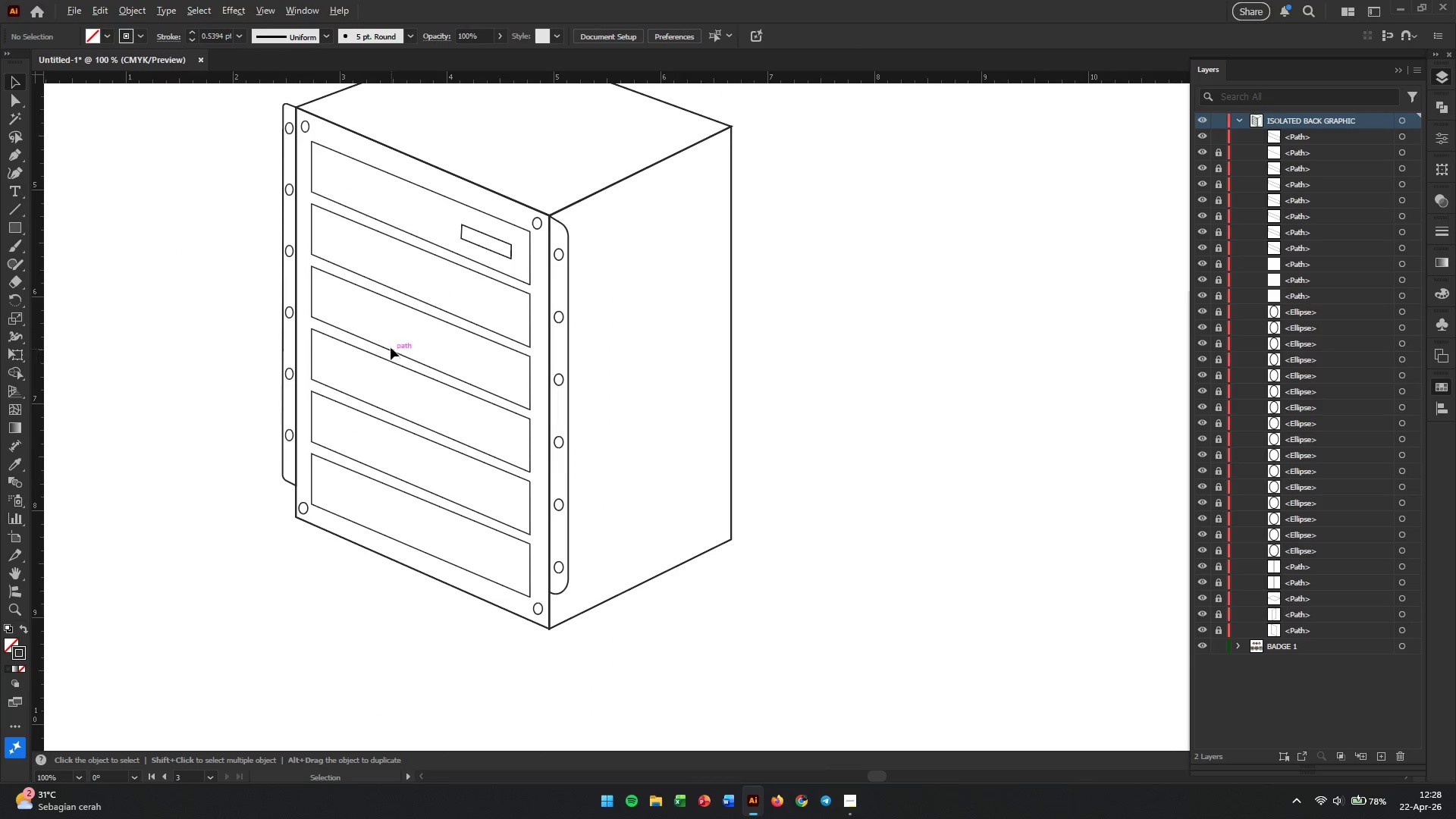 
scroll: coordinate [394, 333], scroll_direction: up, amount: 1.0
 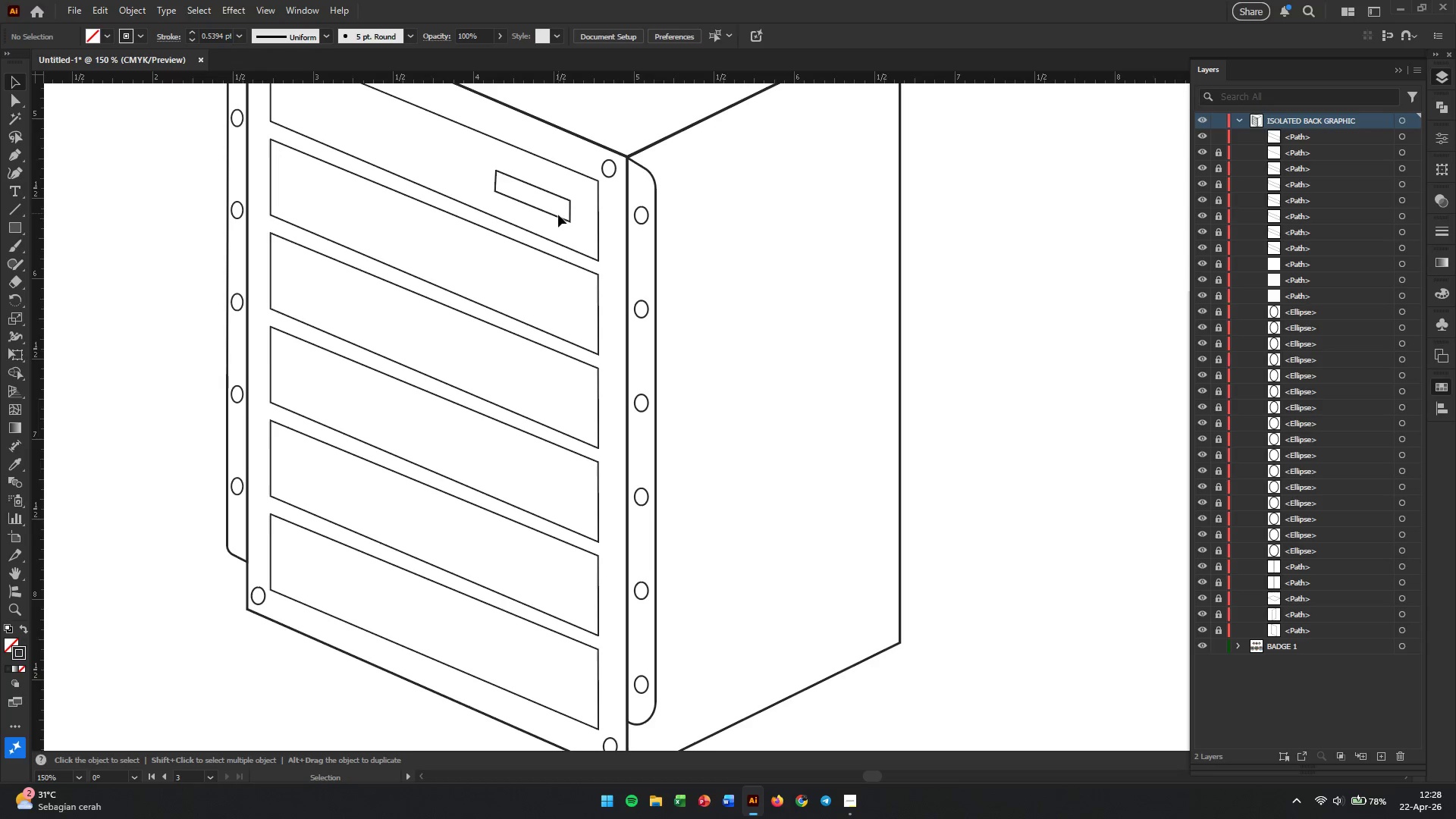 
left_click_drag(start_coordinate=[560, 218], to_coordinate=[555, 309])
 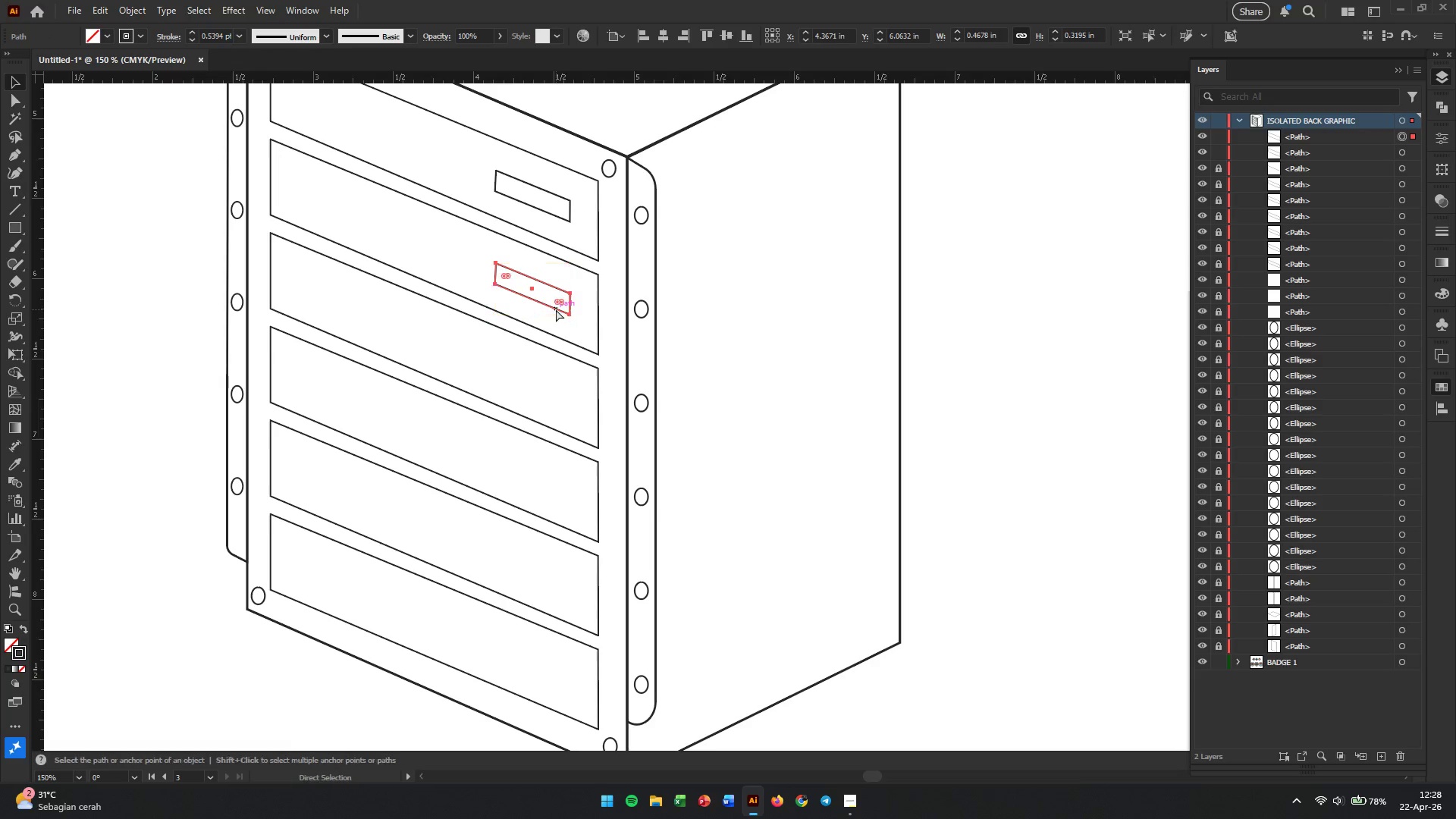 
hold_key(key=AltLeft, duration=1.92)
 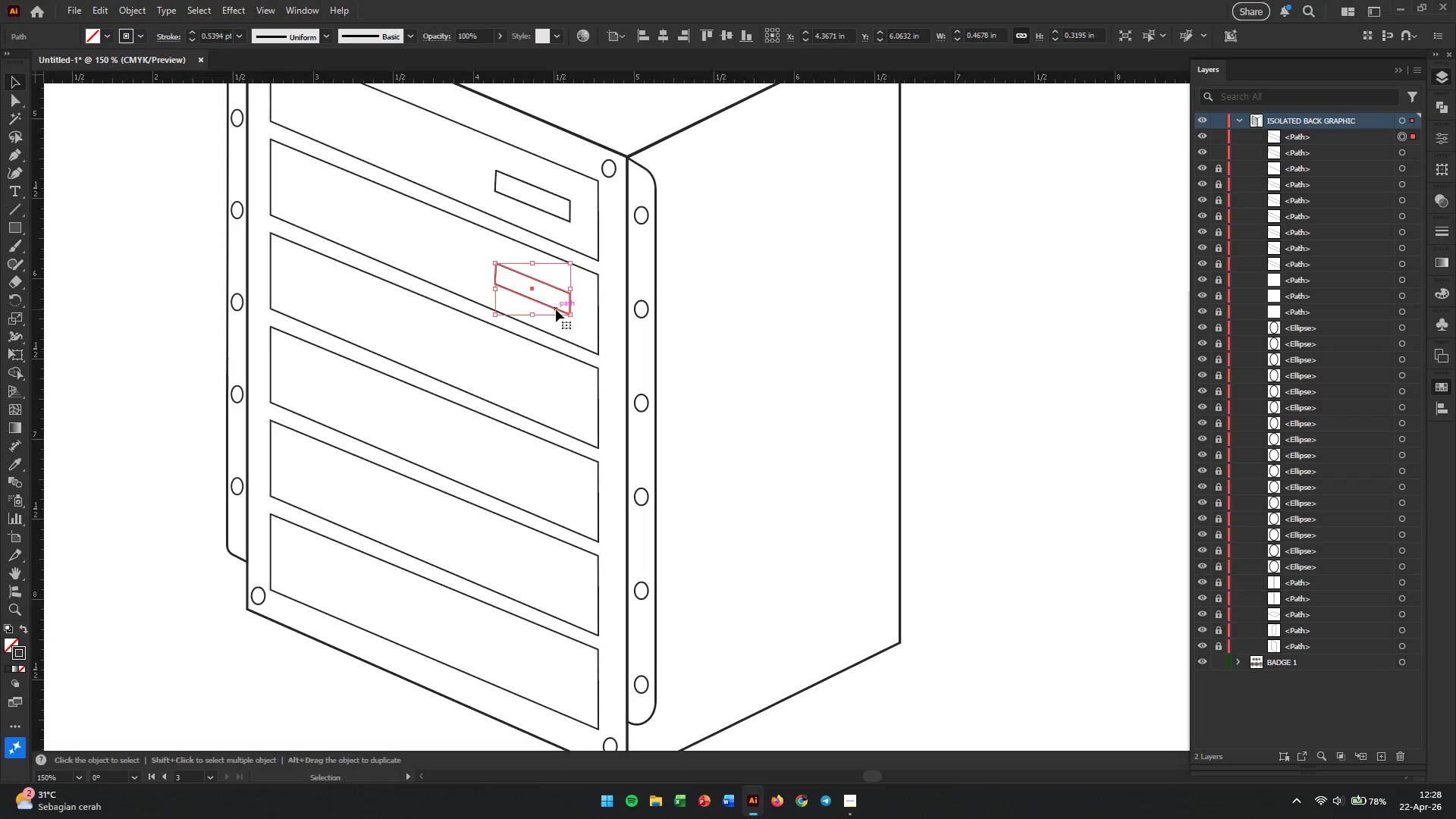 
hold_key(key=ShiftLeft, duration=1.42)
 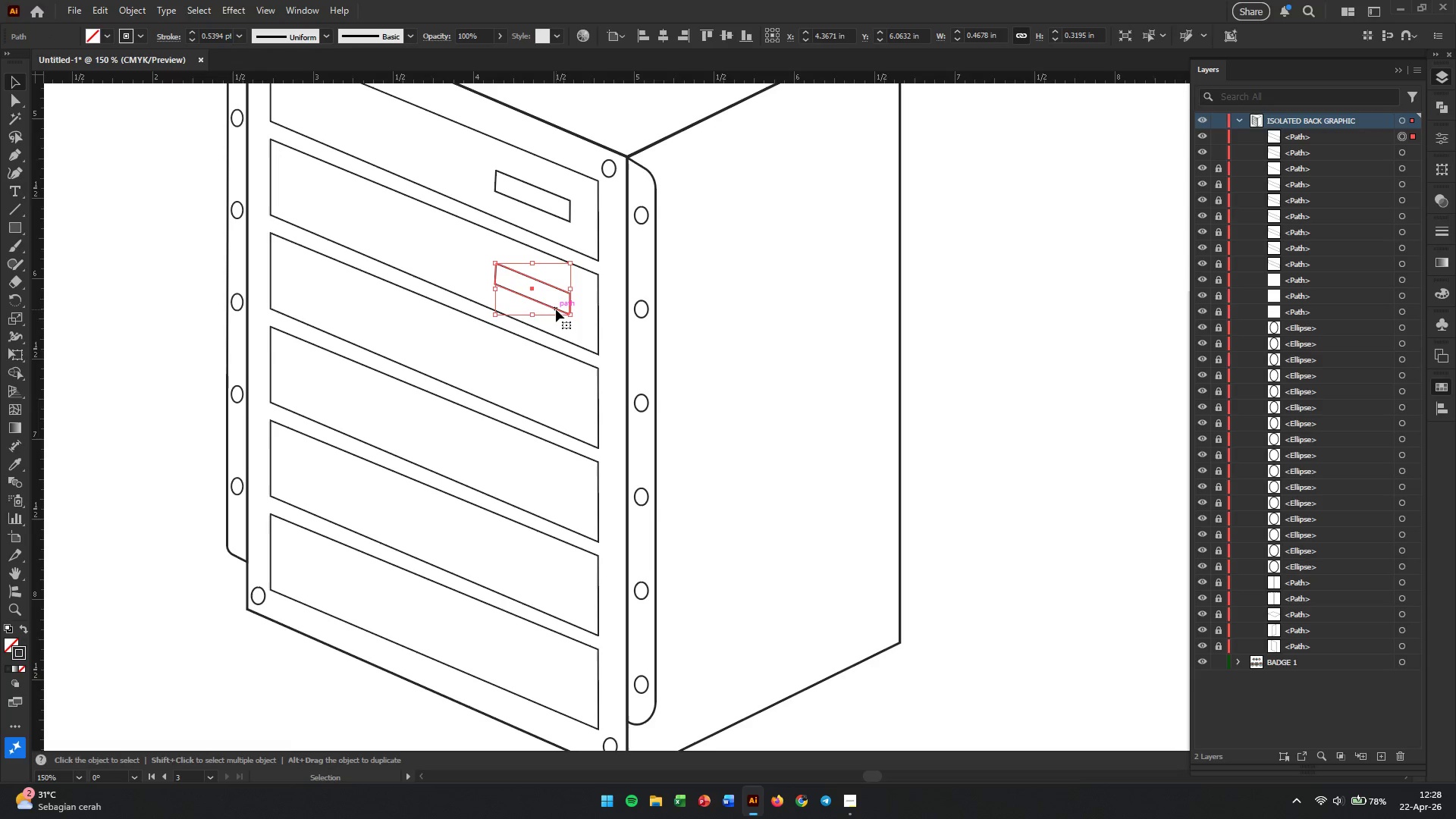 
key(Control+ControlLeft)
 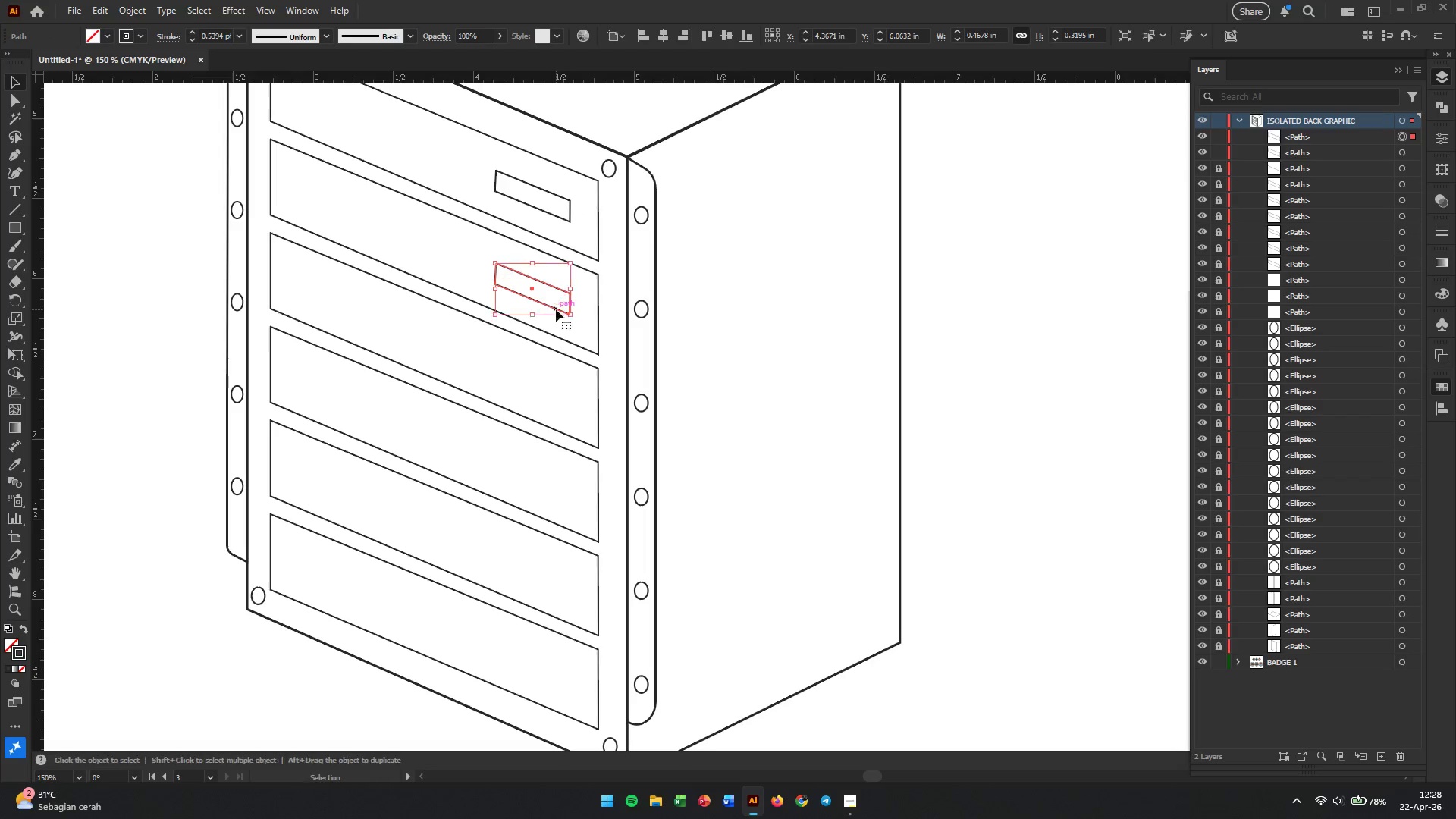 
key(Control+D)
 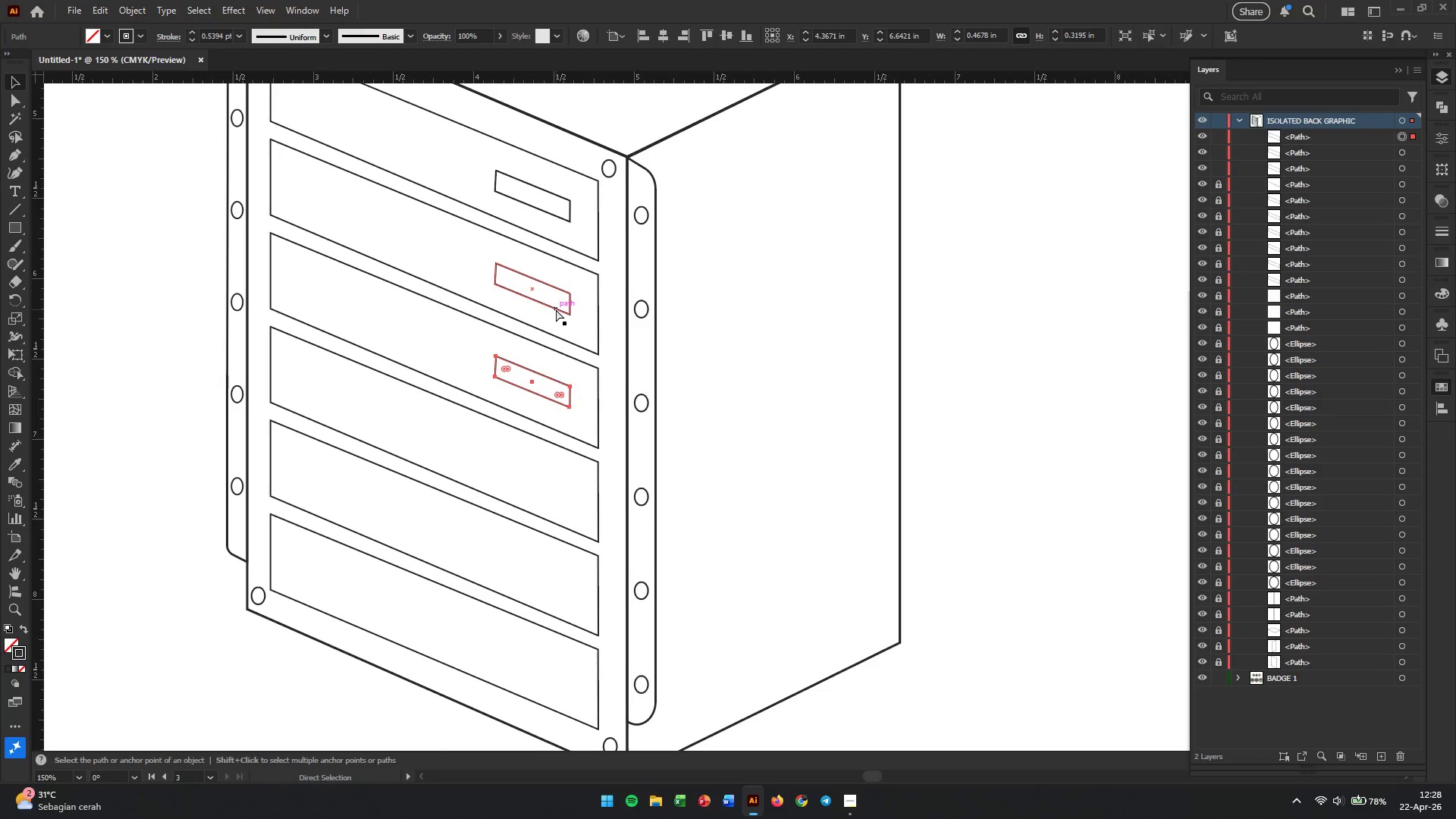 
key(Control+D)
 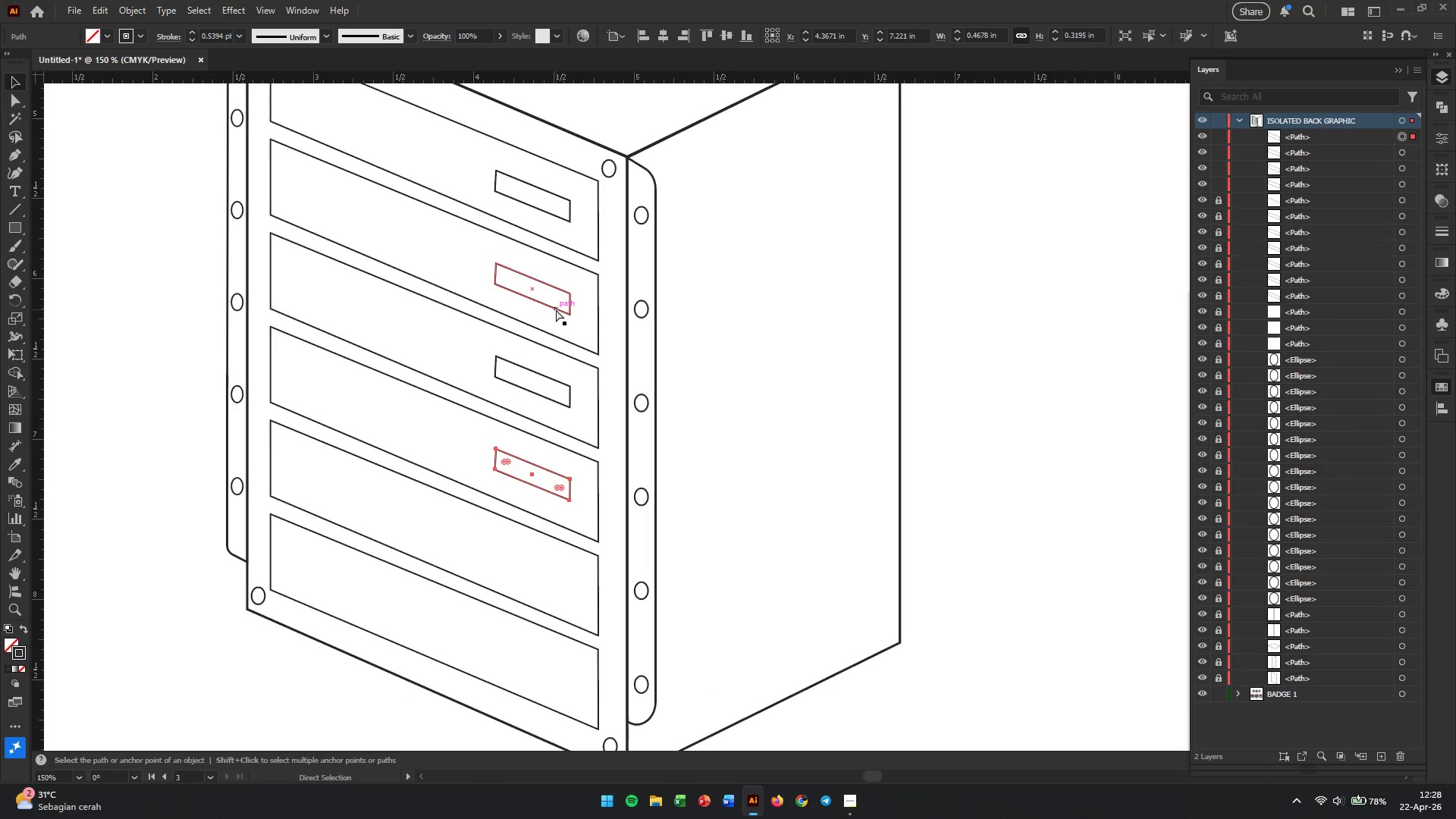 
key(Control+D)
 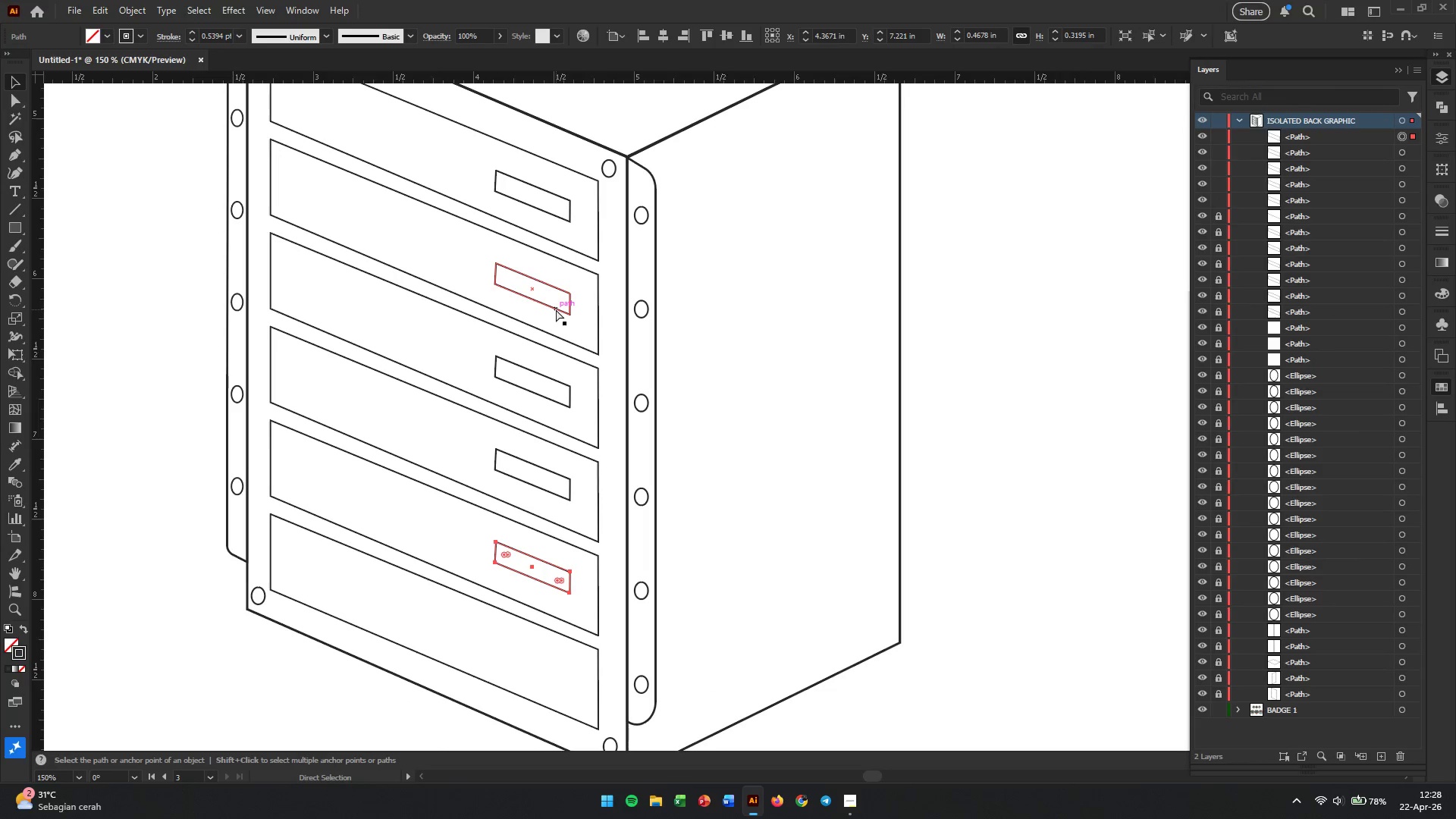 
key(Control+D)
 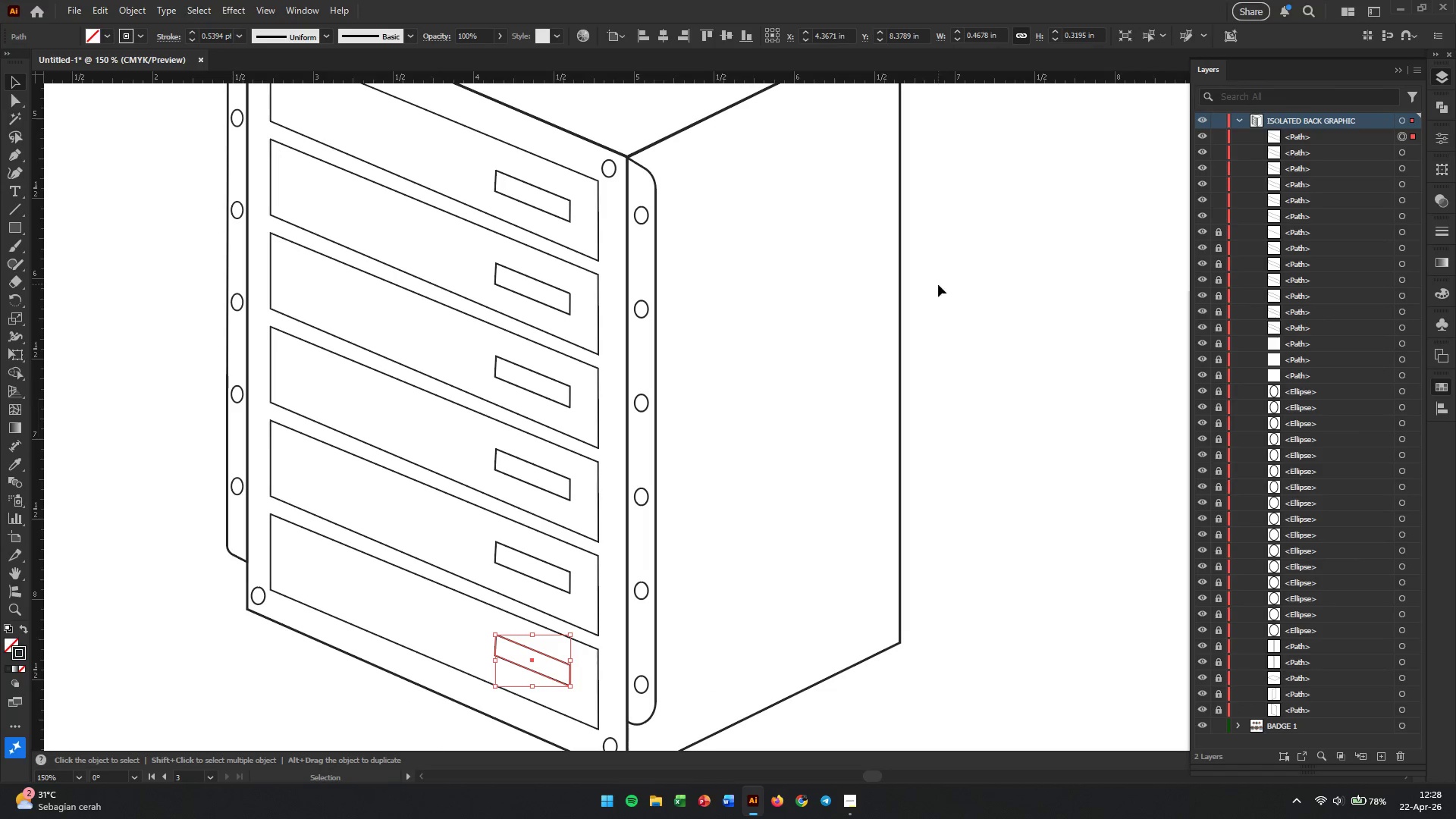 
left_click([968, 287])
 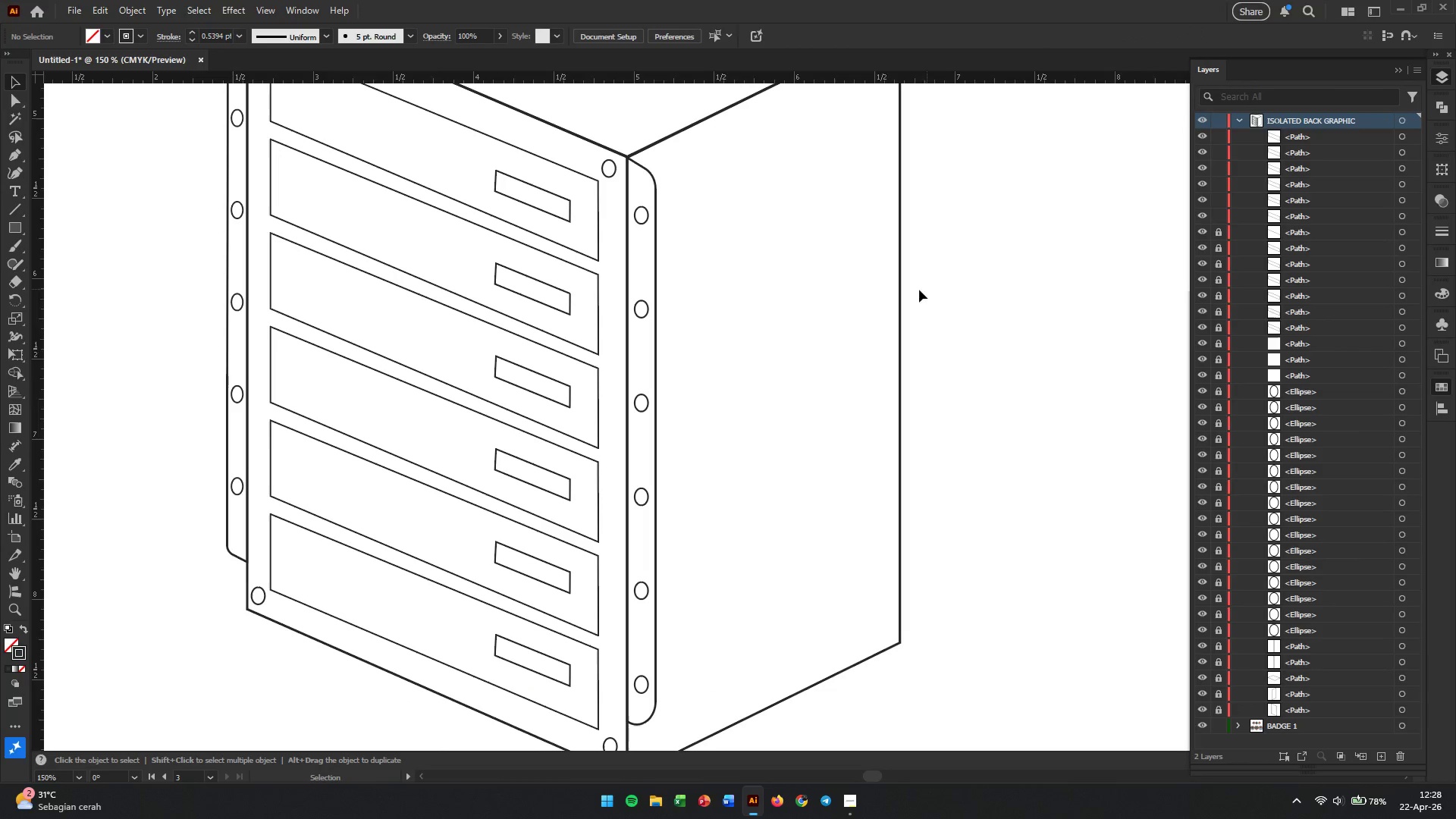 
hold_key(key=Space, duration=1.09)
 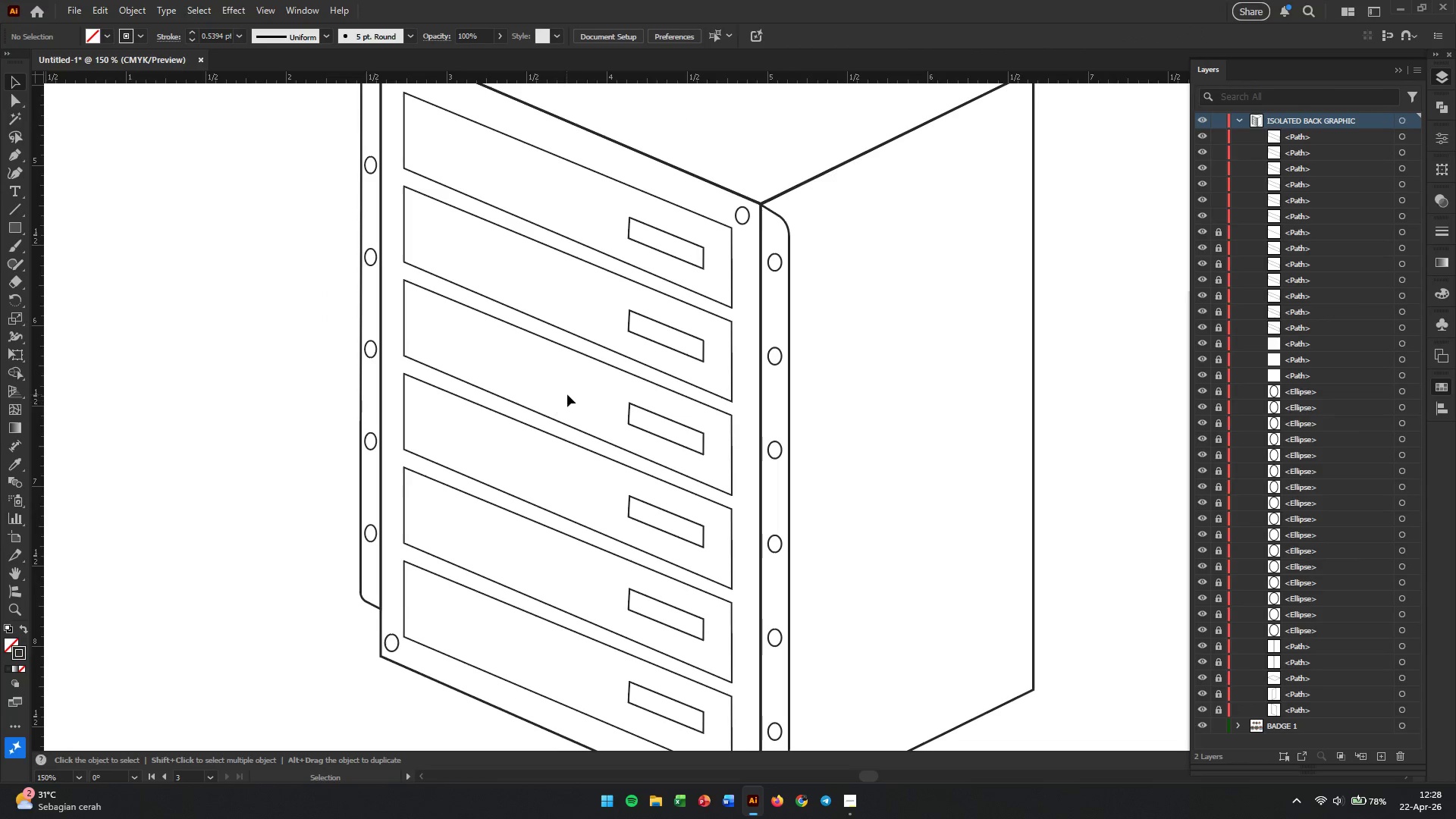 
left_click_drag(start_coordinate=[394, 446], to_coordinate=[527, 493])
 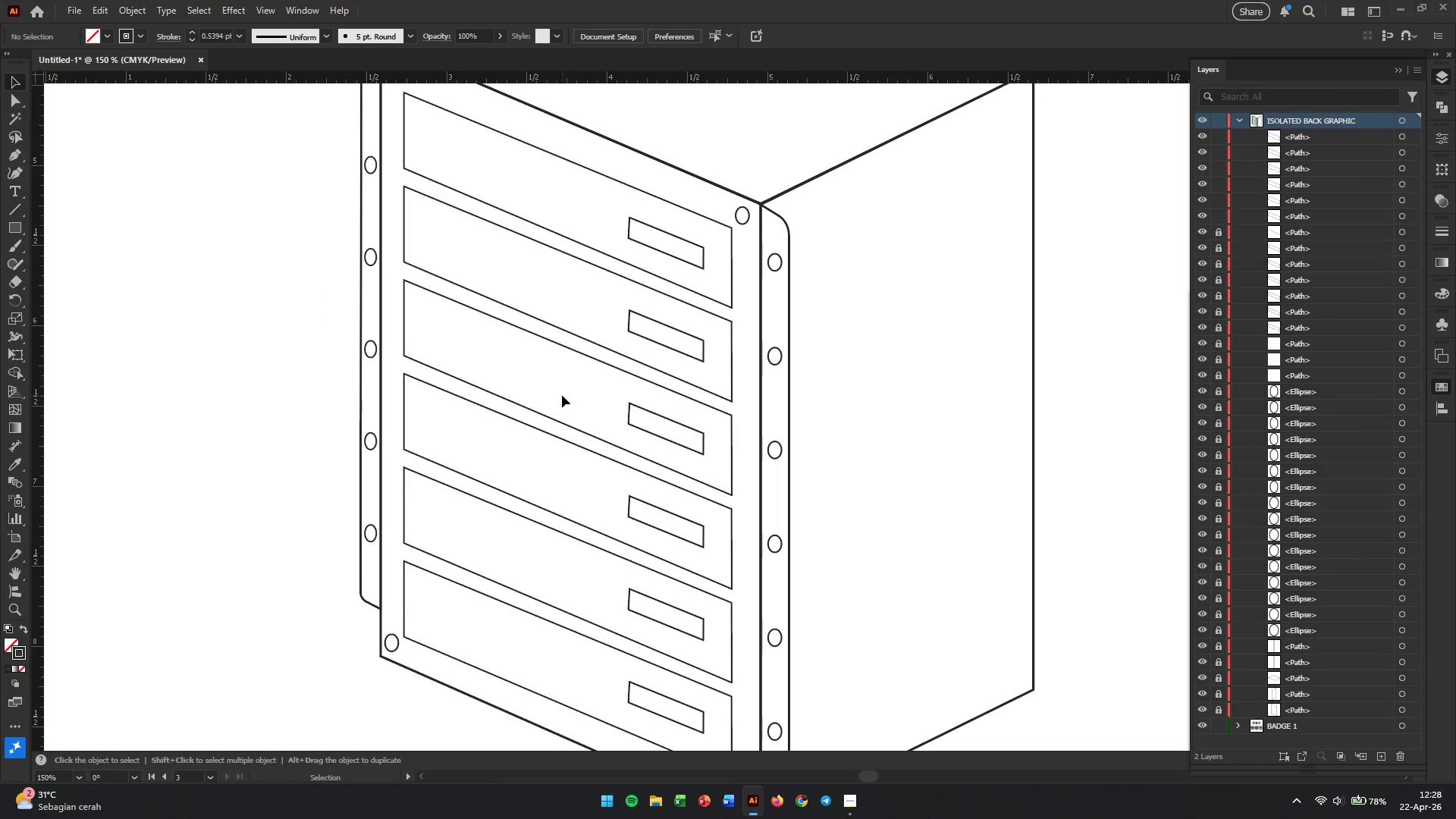 
hold_key(key=AltLeft, duration=0.38)
 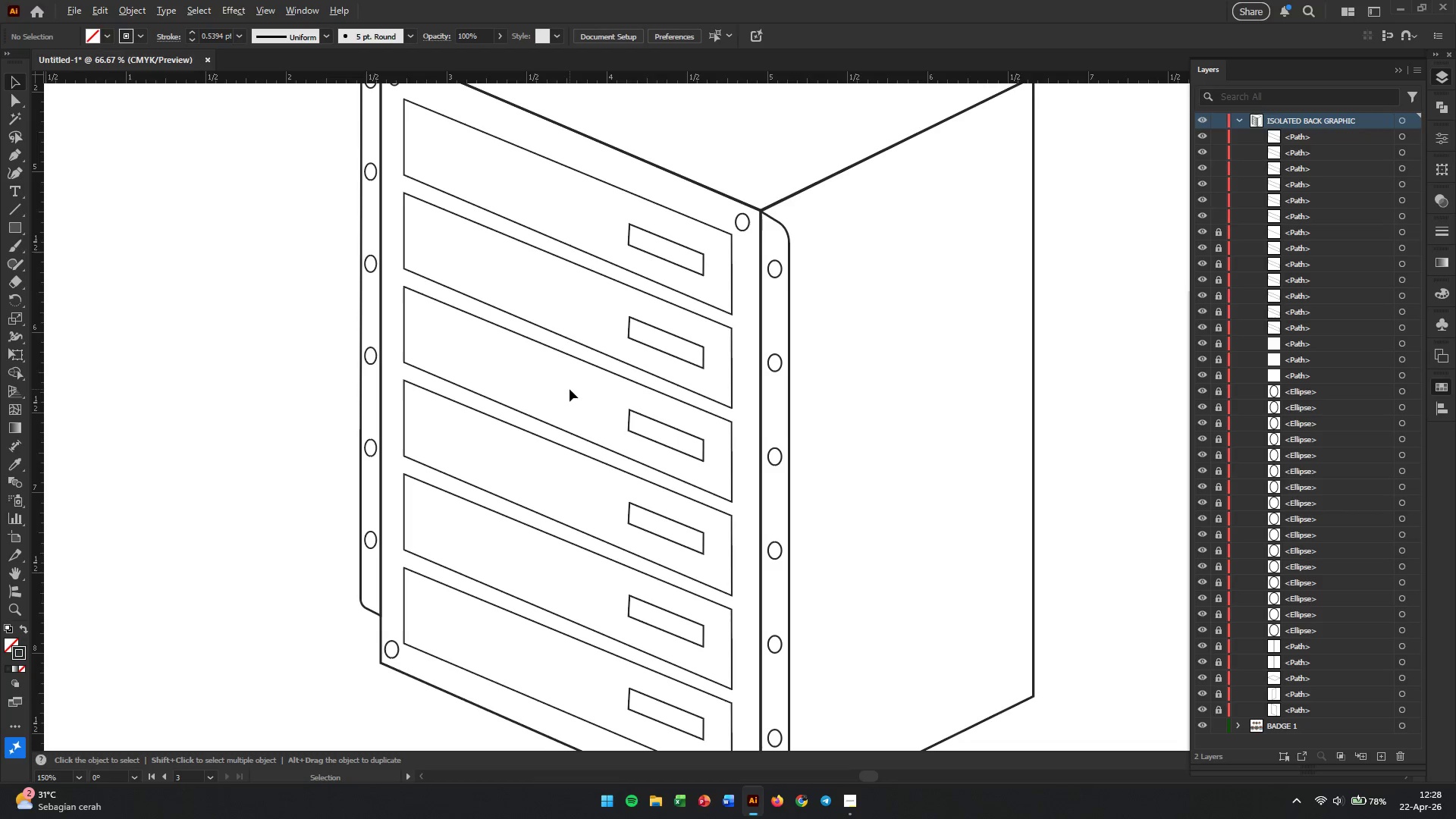 
hold_key(key=AltLeft, duration=0.45)
 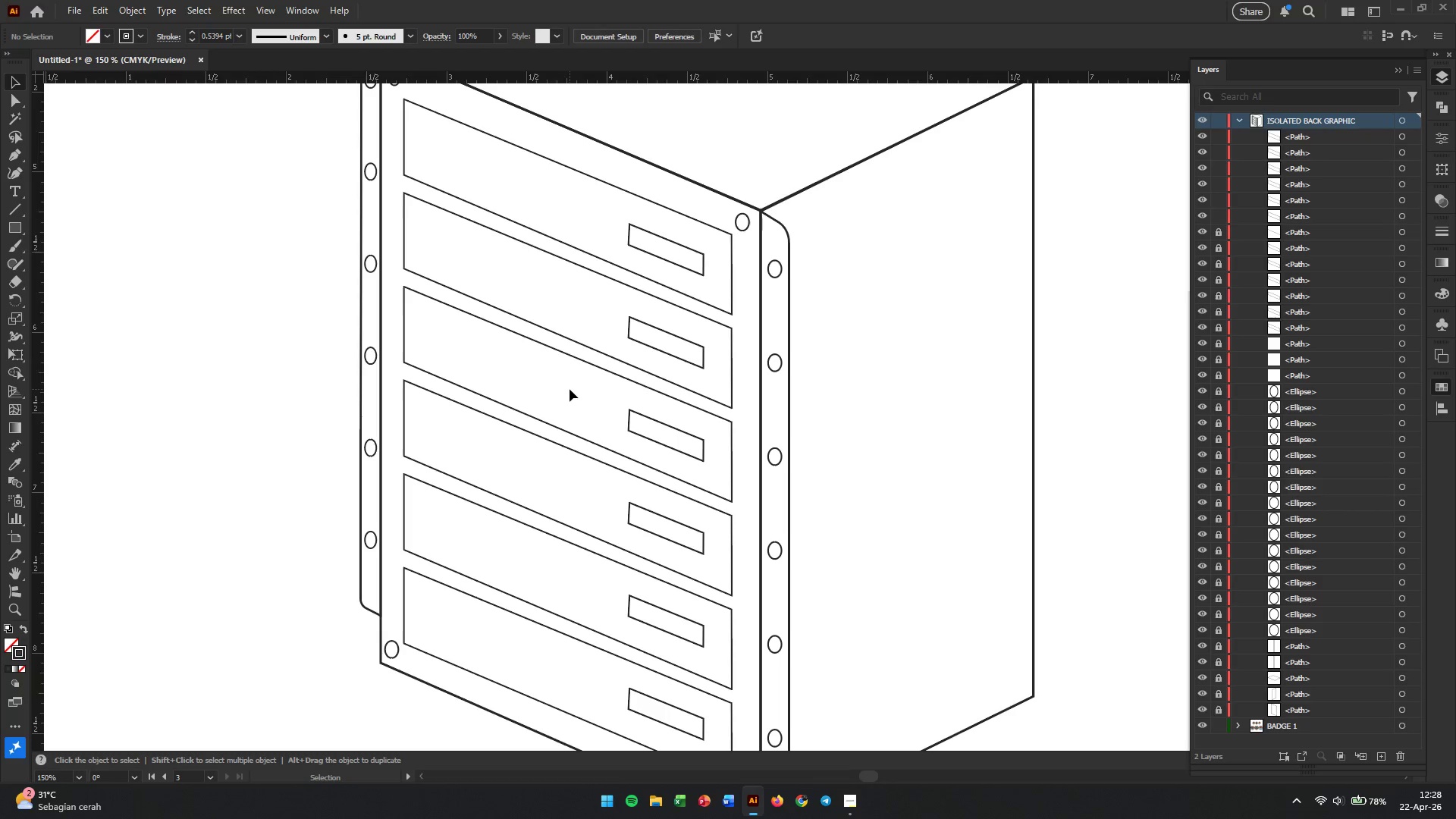 
scroll: coordinate [570, 394], scroll_direction: down, amount: 2.0
 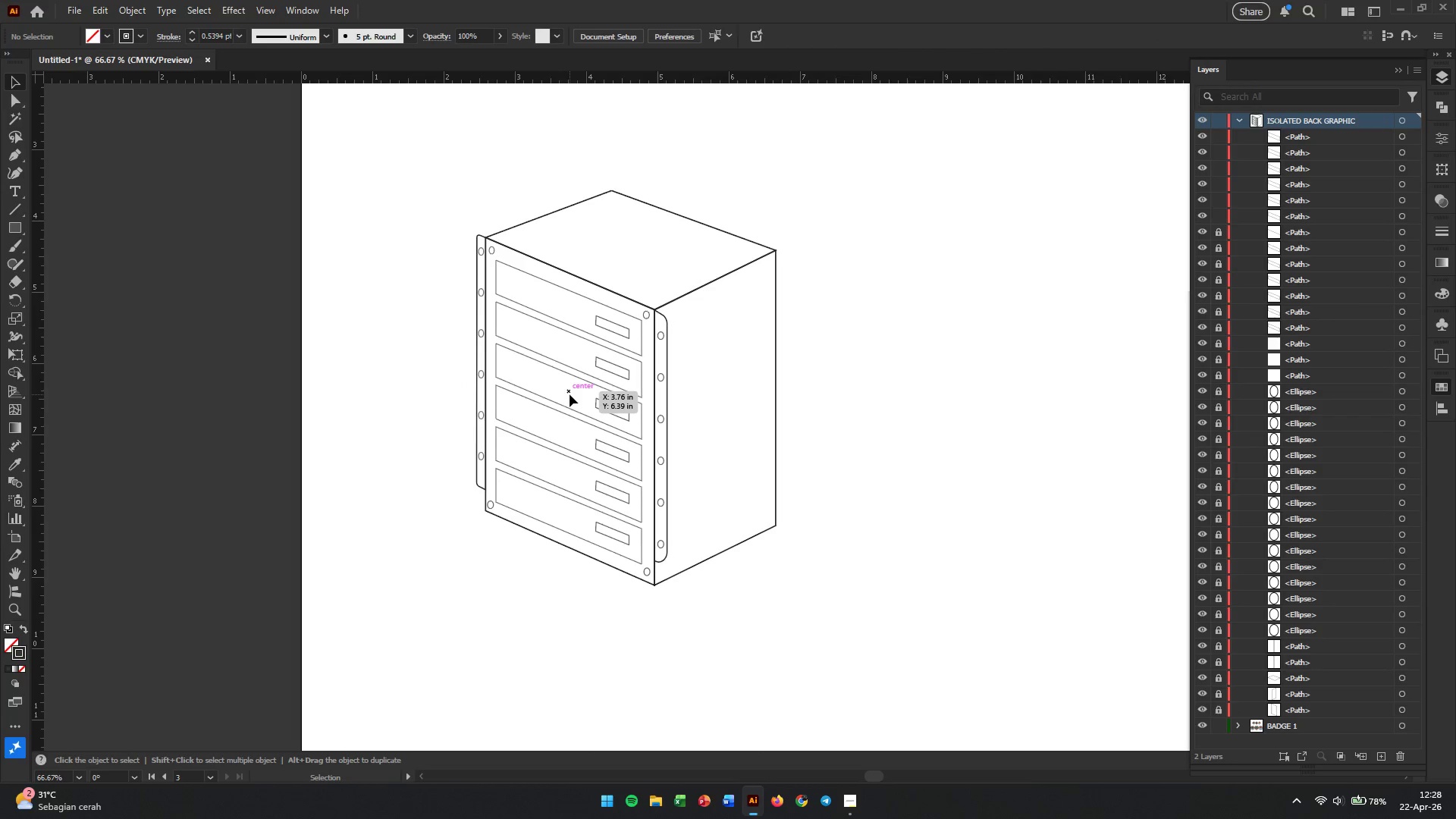 
scroll: coordinate [570, 389], scroll_direction: up, amount: 2.0
 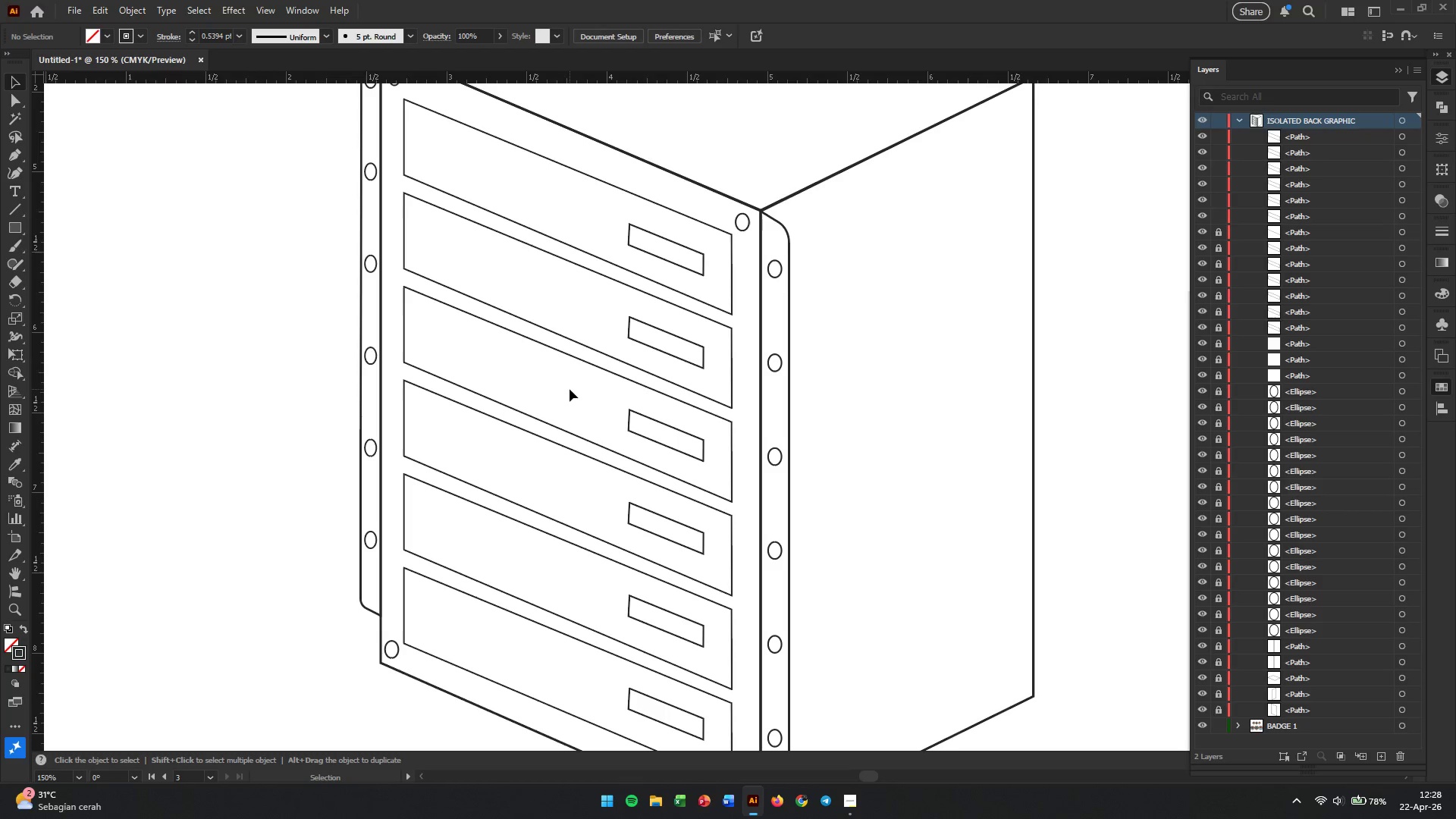 
wait(13.12)
 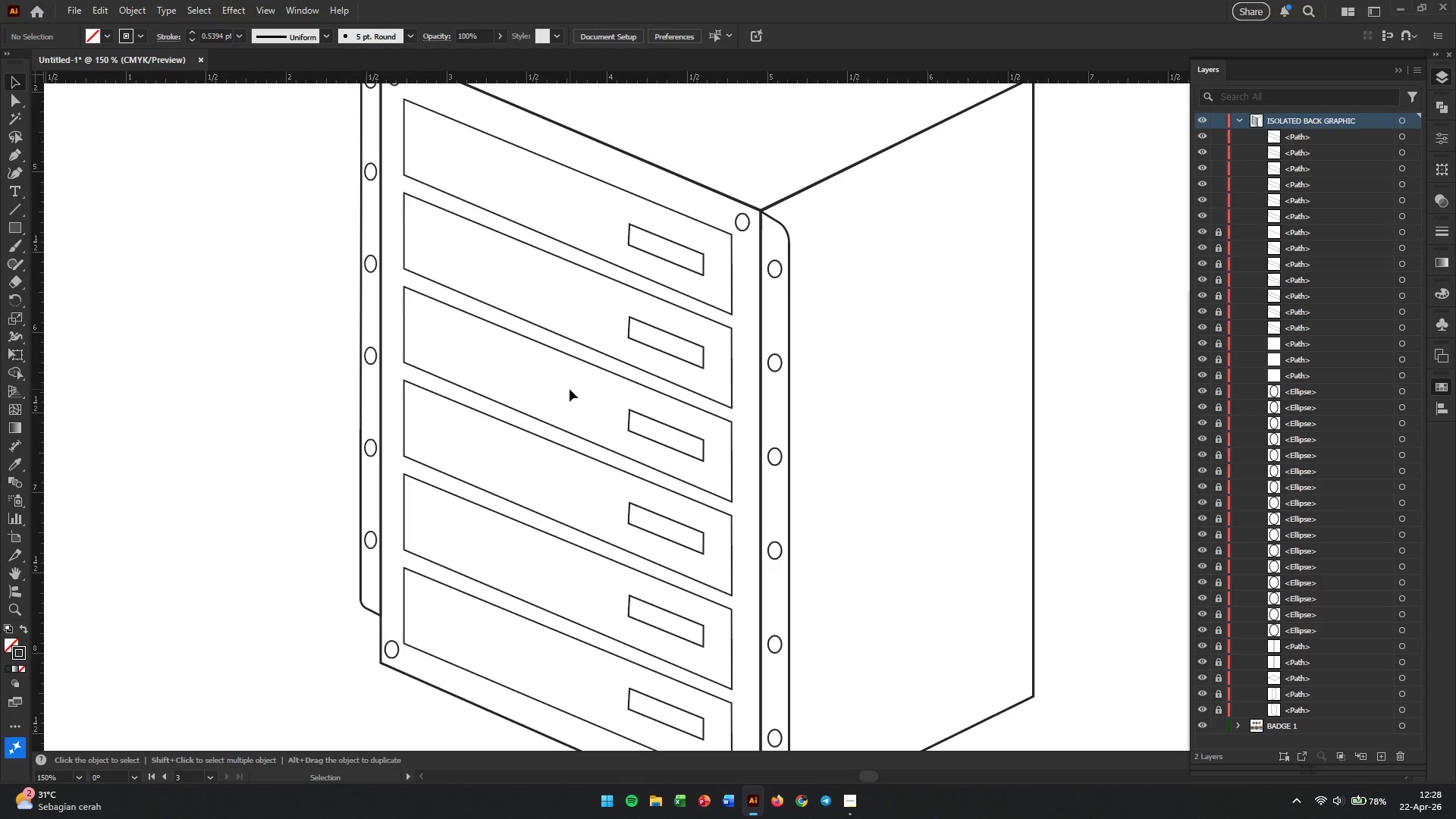 
right_click([10, 234])
 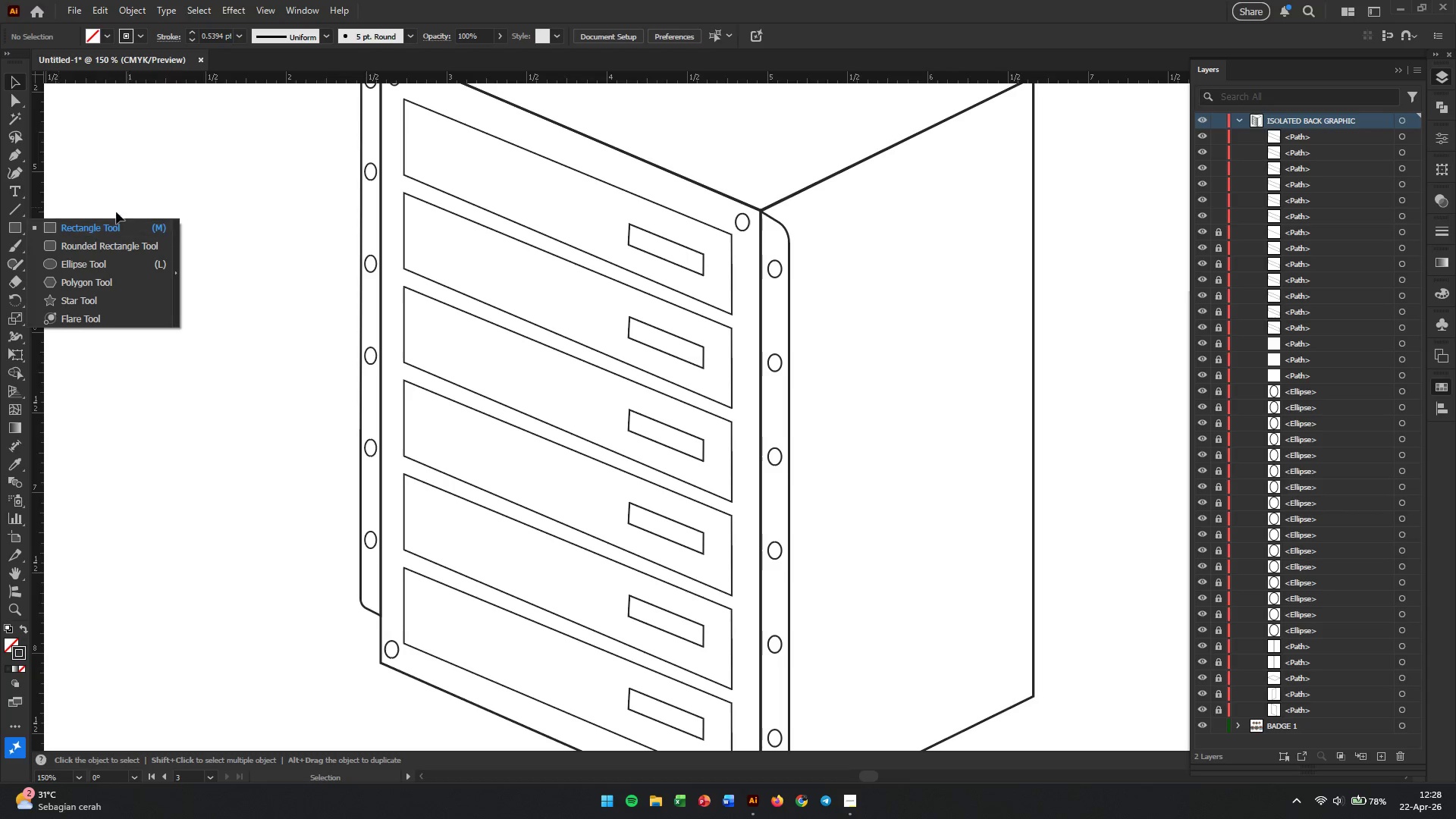 
left_click([227, 170])
 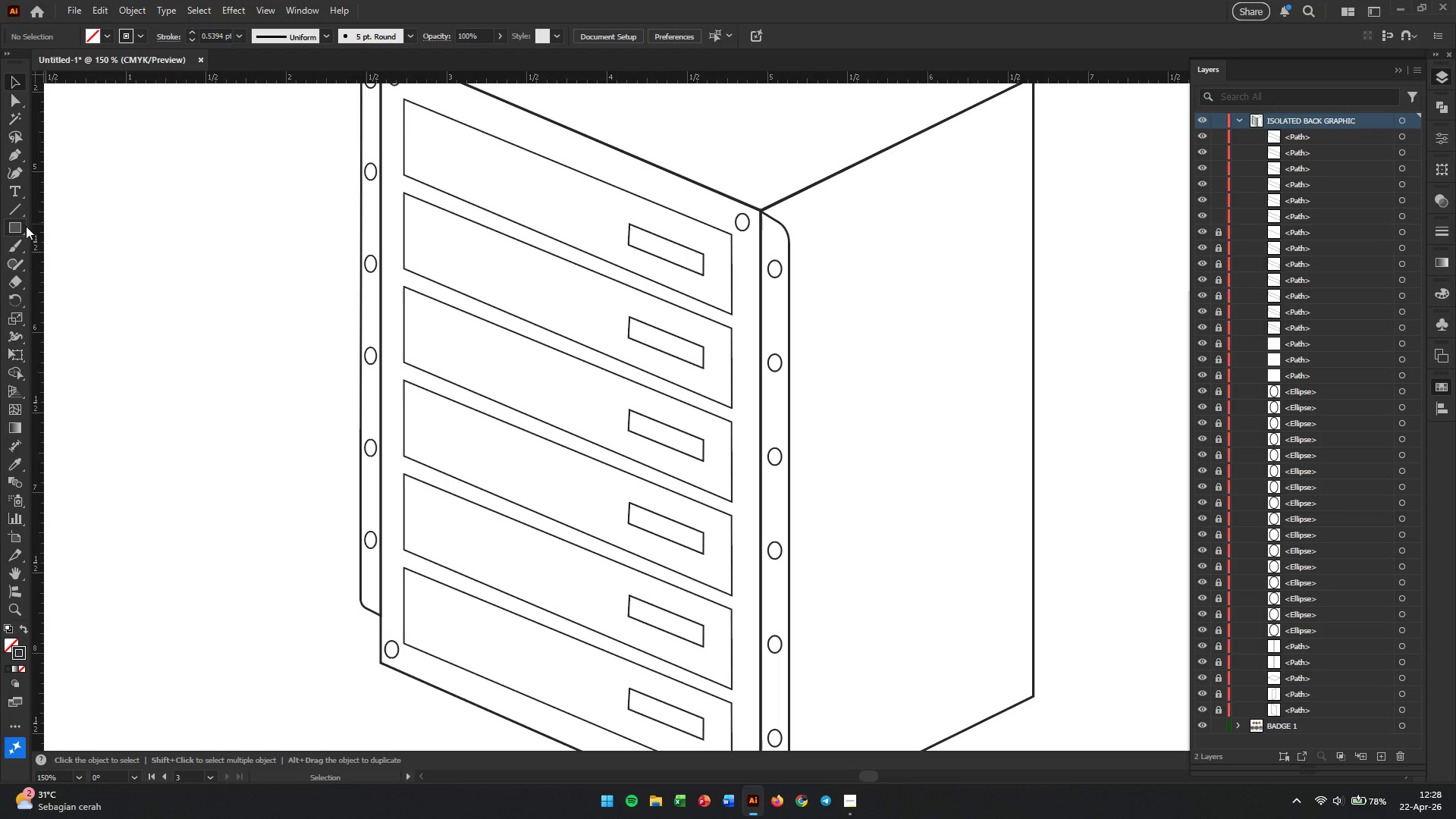 
right_click([10, 229])
 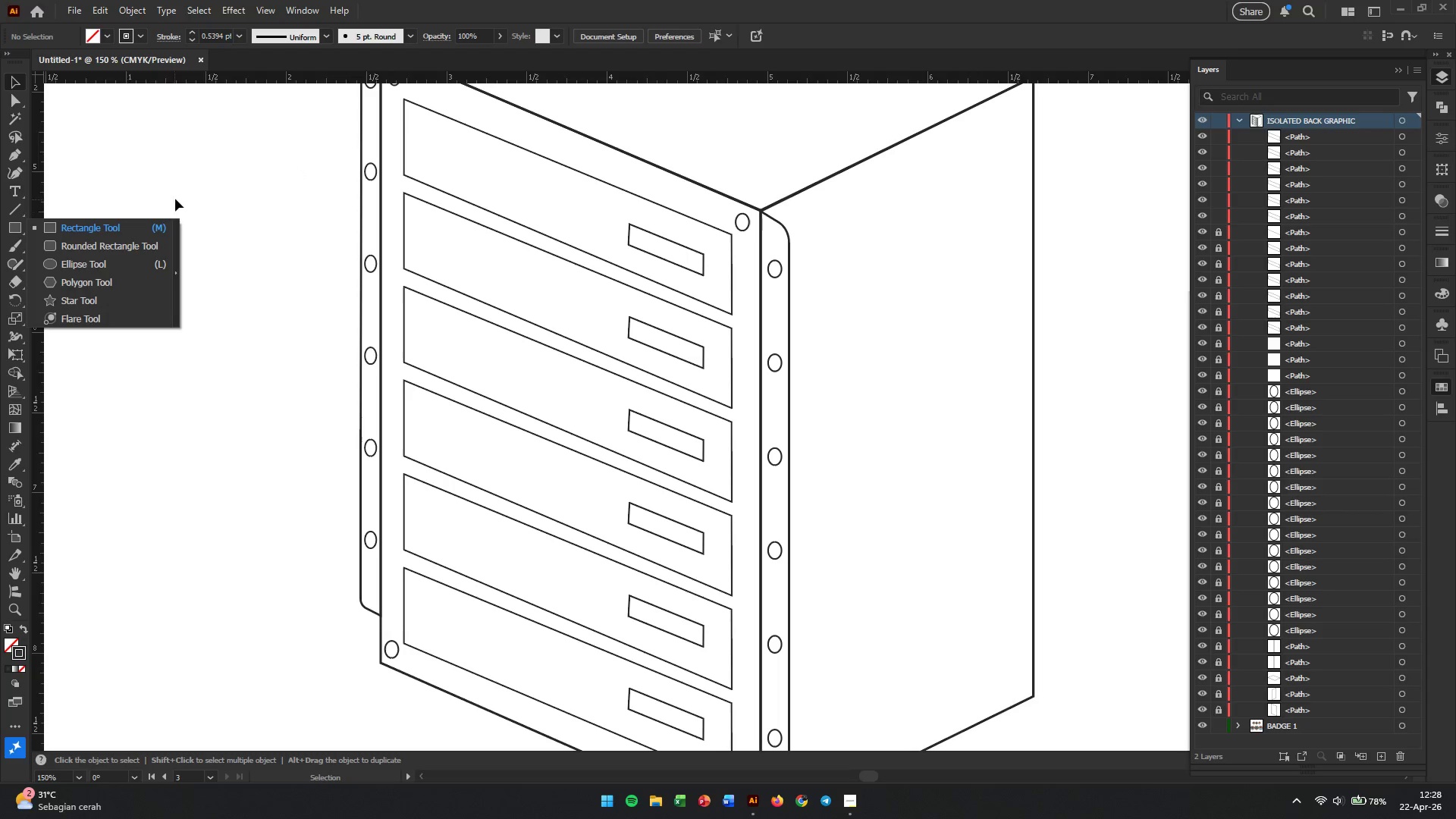 
left_click([175, 199])
 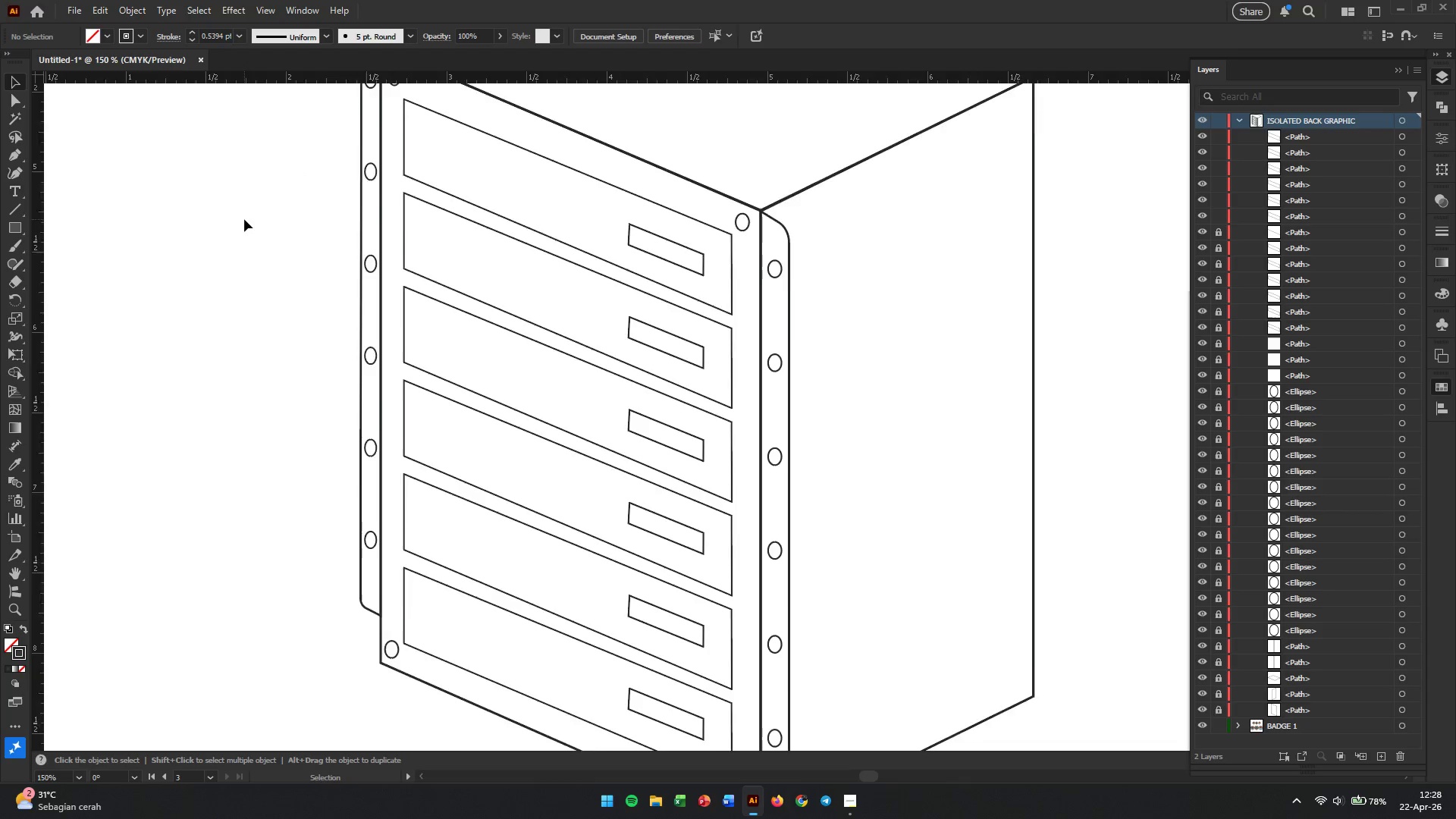 
scroll: coordinate [296, 227], scroll_direction: up, amount: 8.0
 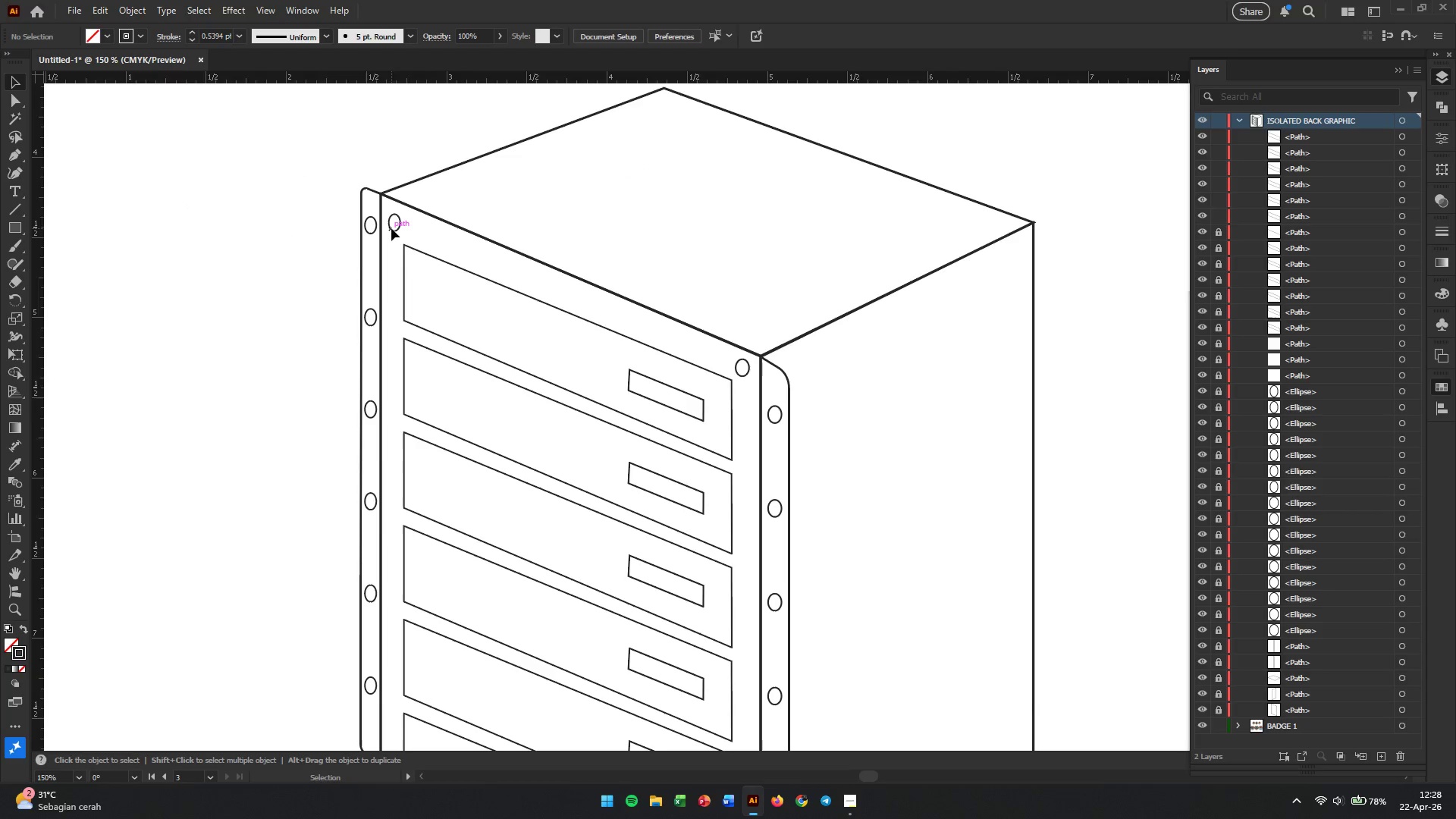 
left_click_drag(start_coordinate=[391, 228], to_coordinate=[404, 258])
 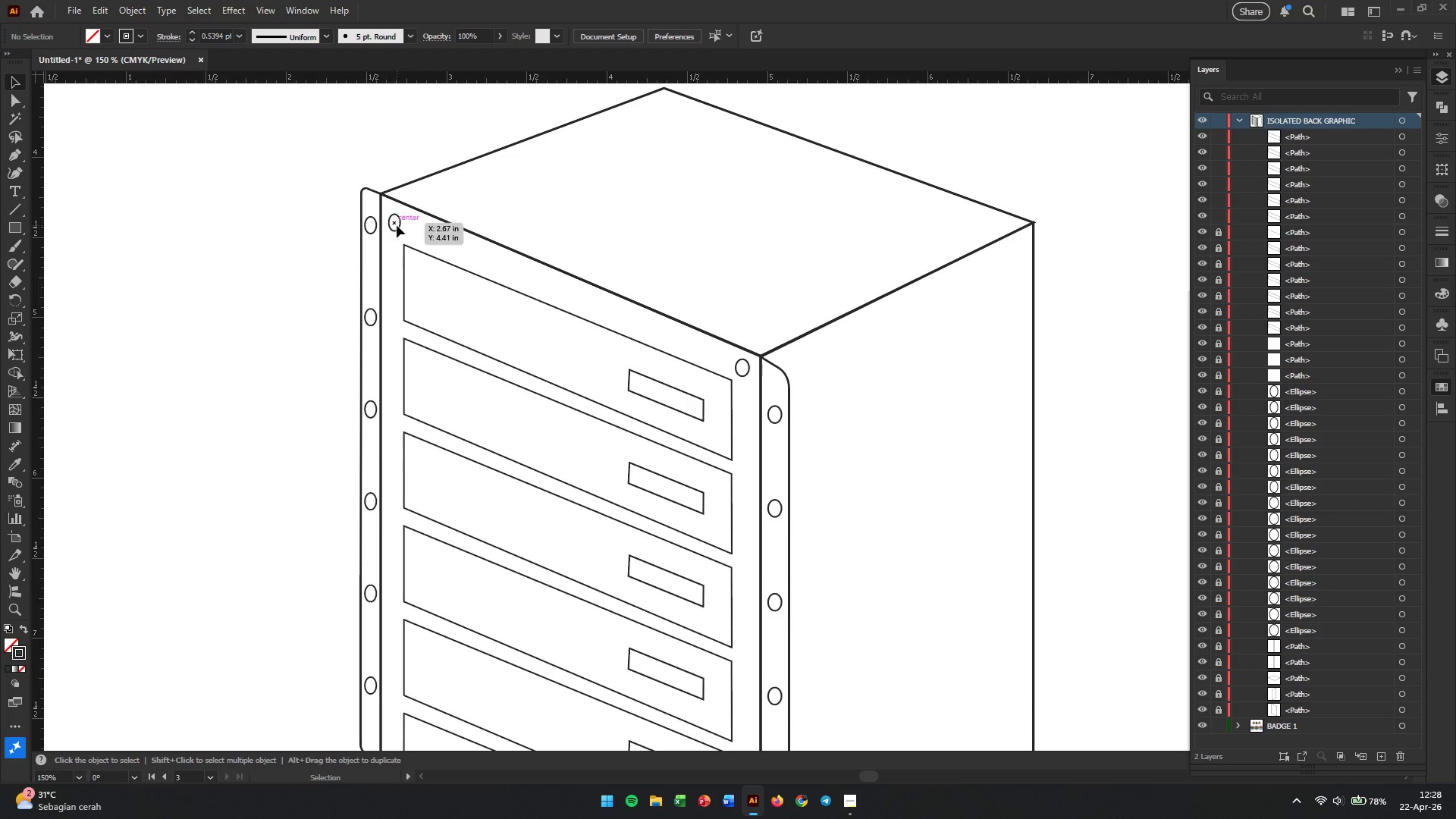 
hold_key(key=AltLeft, duration=9.92)
left_click([397, 225])
 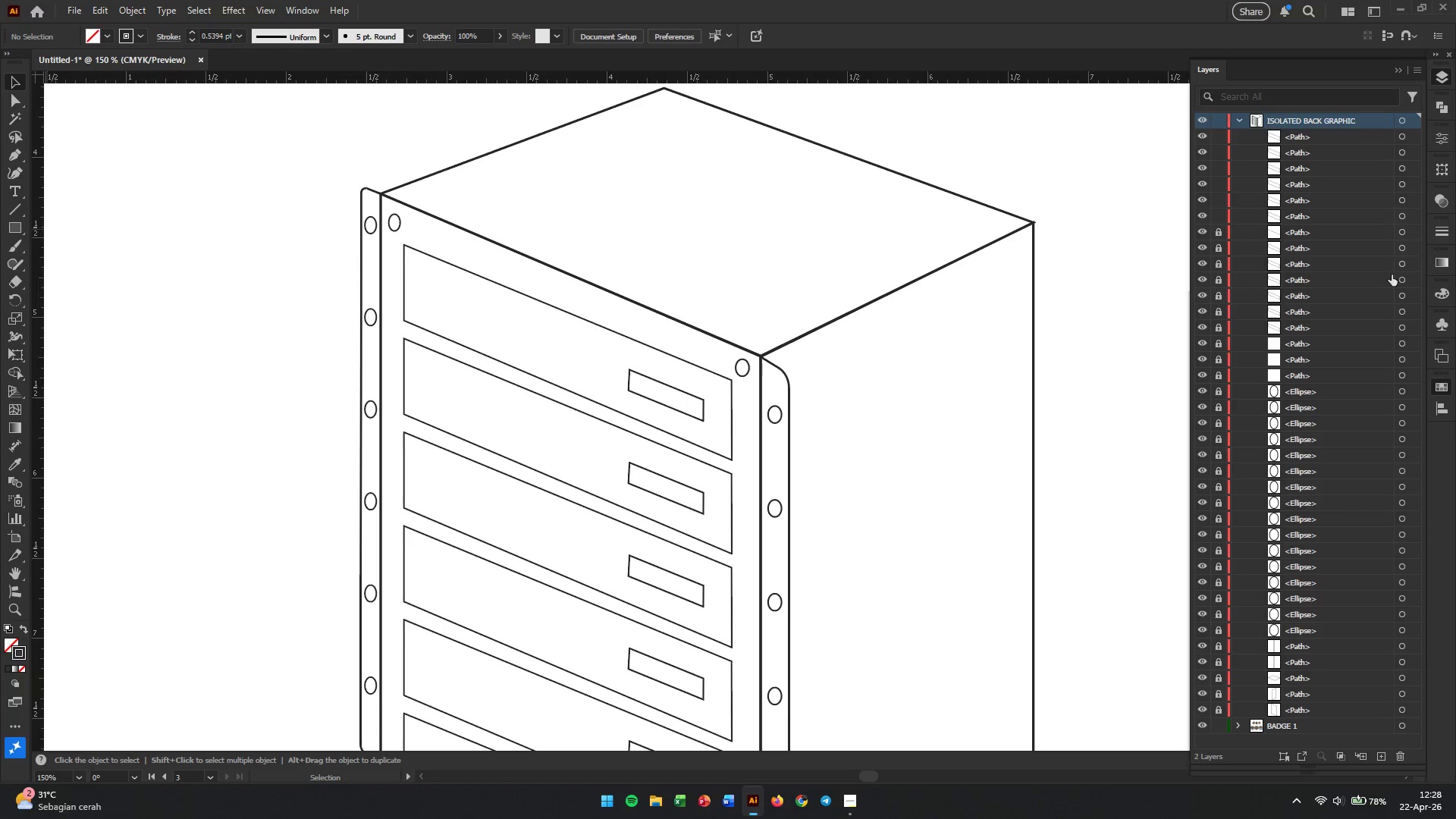 
scroll: coordinate [1301, 373], scroll_direction: down, amount: 13.0
 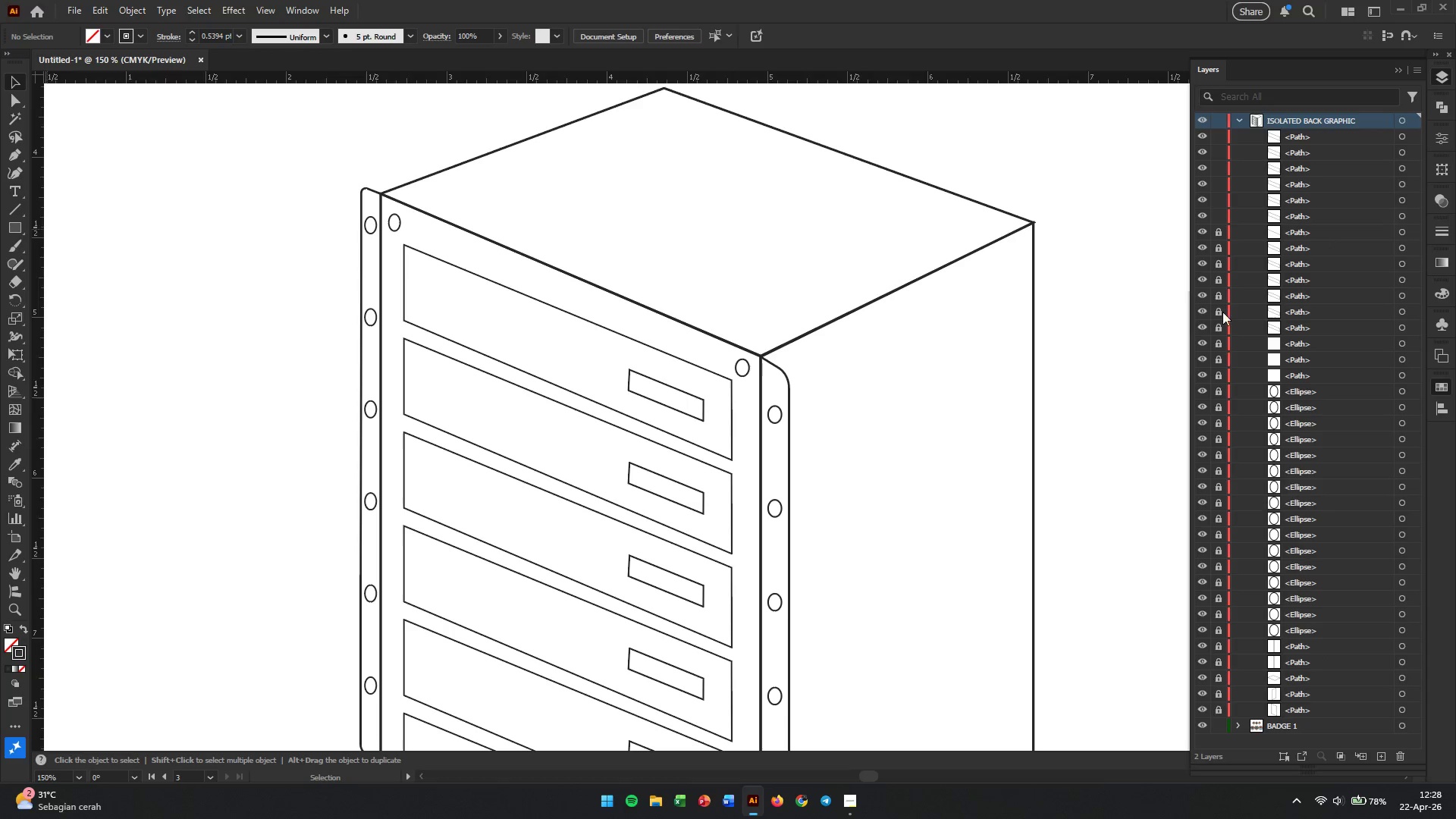 
left_click_drag(start_coordinate=[1216, 234], to_coordinate=[1231, 718])
 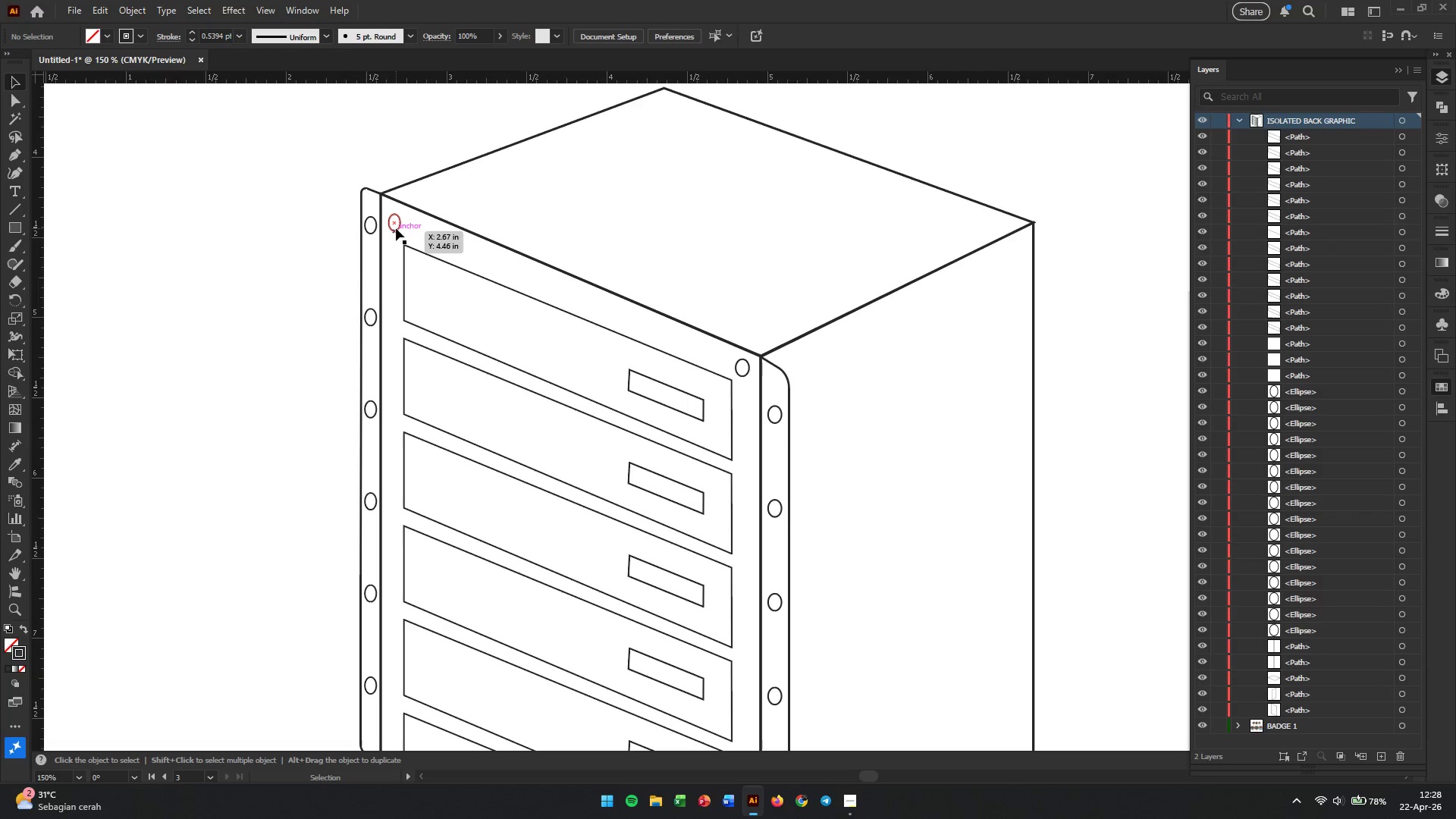 
left_click_drag(start_coordinate=[396, 228], to_coordinate=[420, 281])
 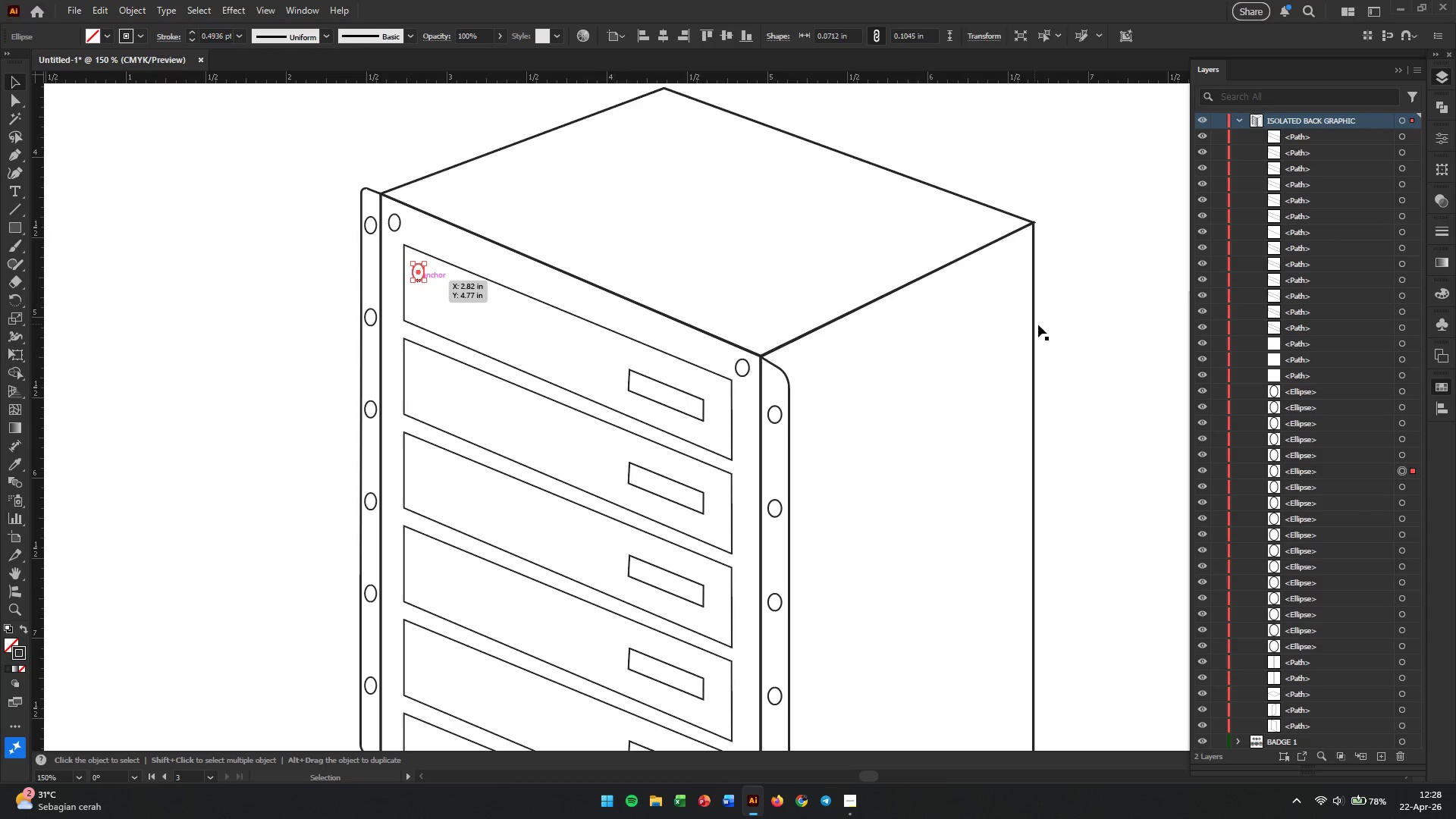 
hold_key(key=AltLeft, duration=2.2)
 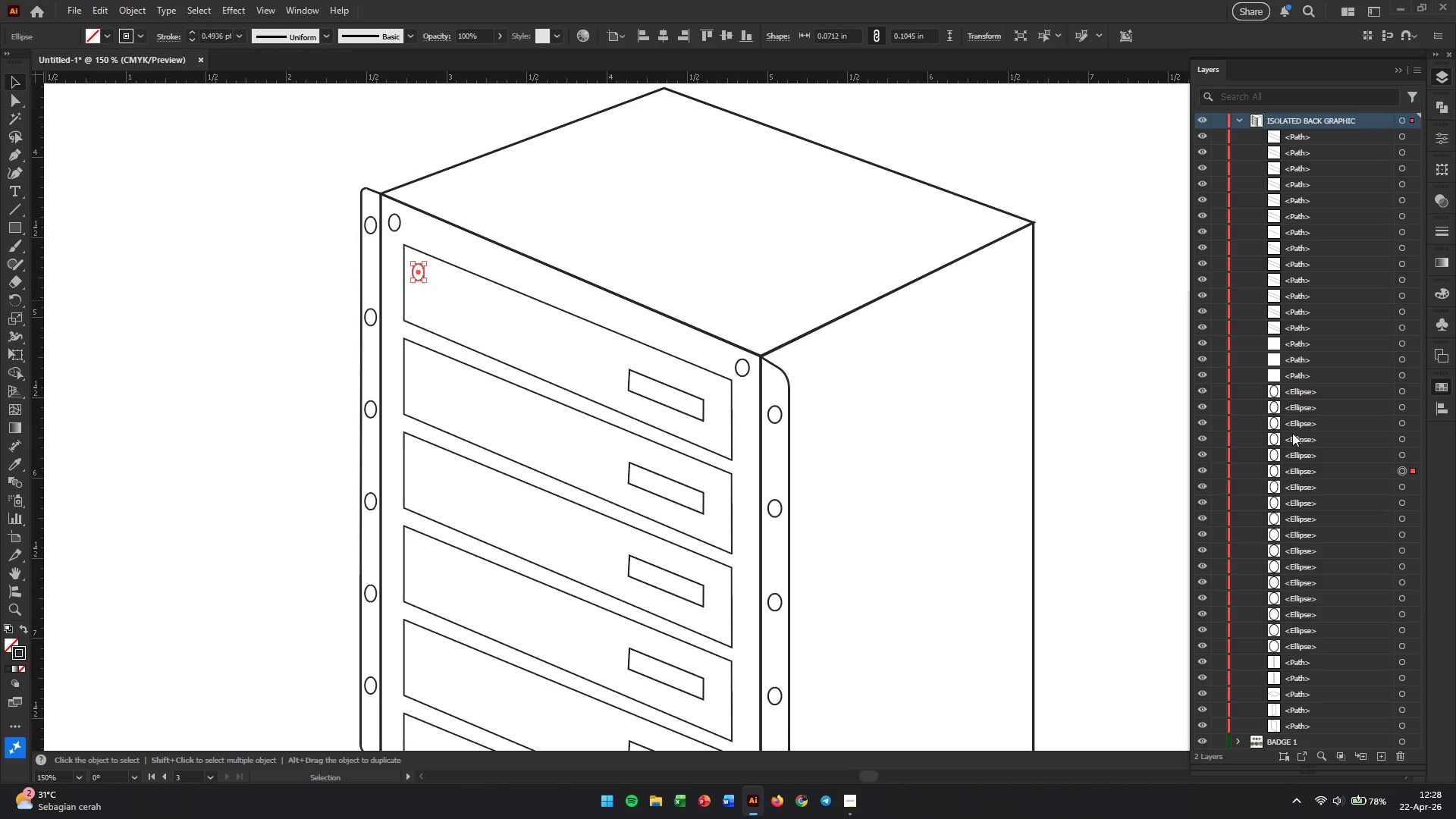 
left_click_drag(start_coordinate=[1272, 471], to_coordinate=[1291, 132])
 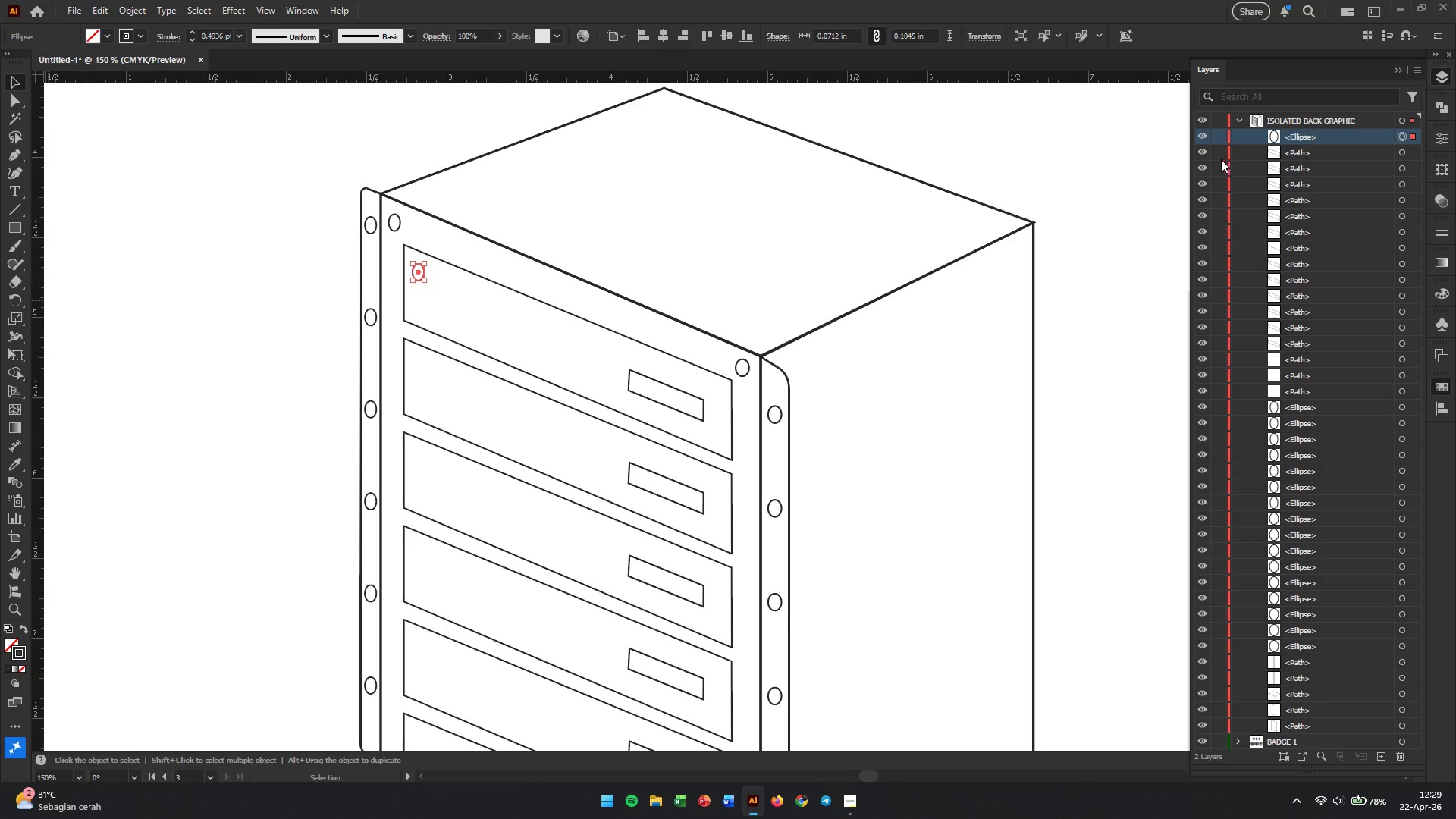 
left_click_drag(start_coordinate=[1216, 155], to_coordinate=[1226, 733])
 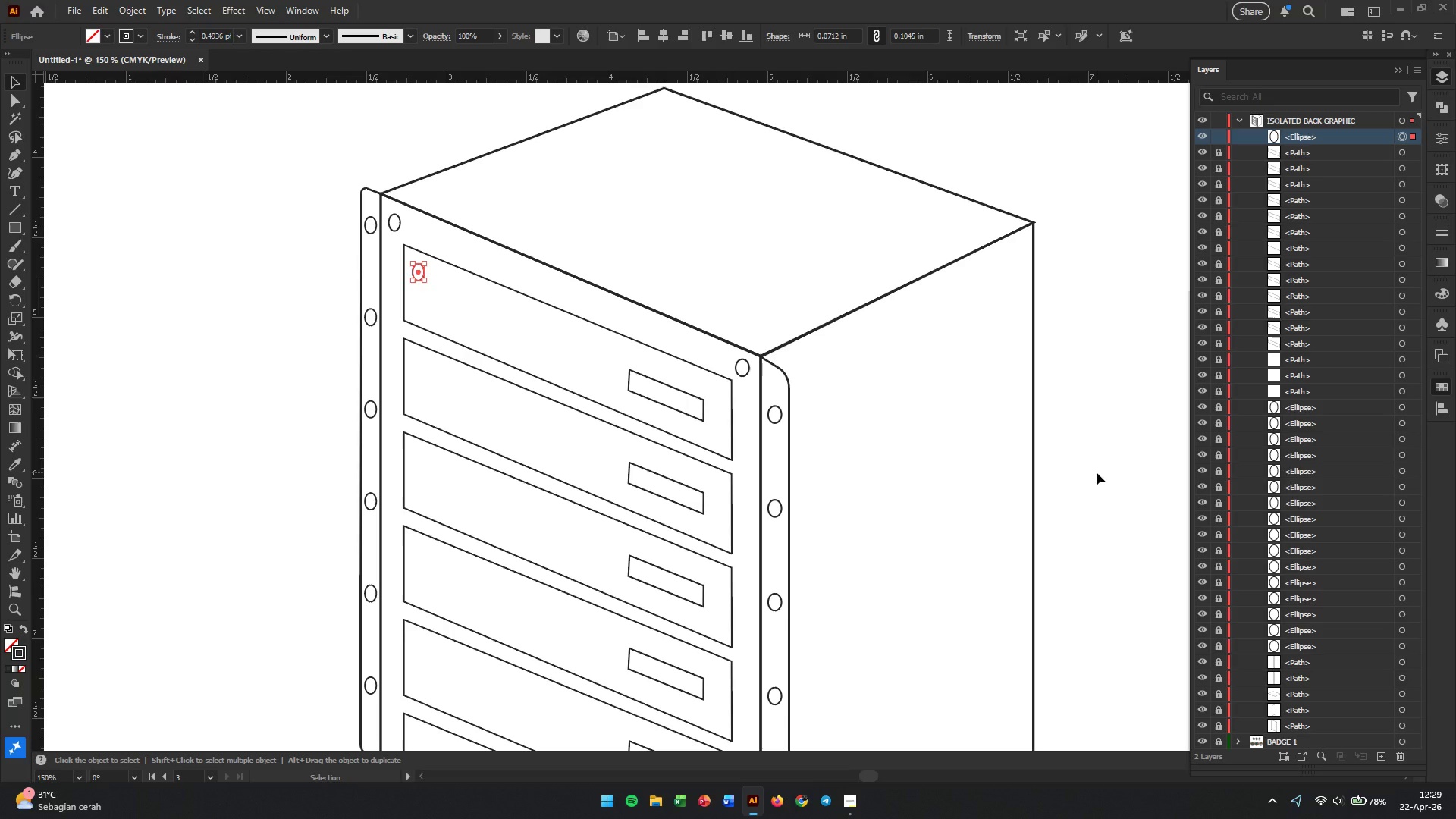 
left_click([1084, 412])
 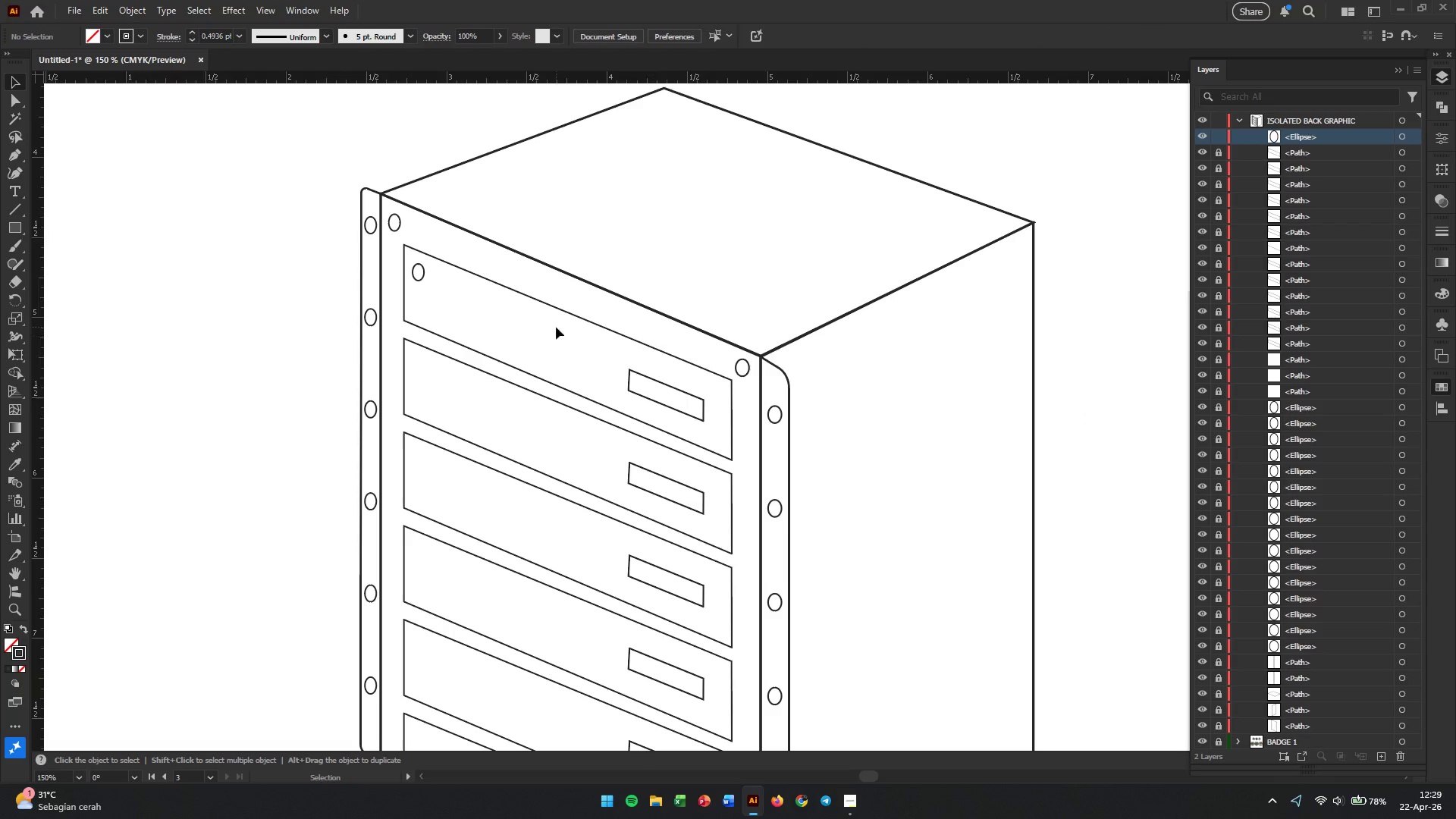 
hold_key(key=AltLeft, duration=0.83)
scroll: coordinate [406, 258], scroll_direction: up, amount: 3.0
 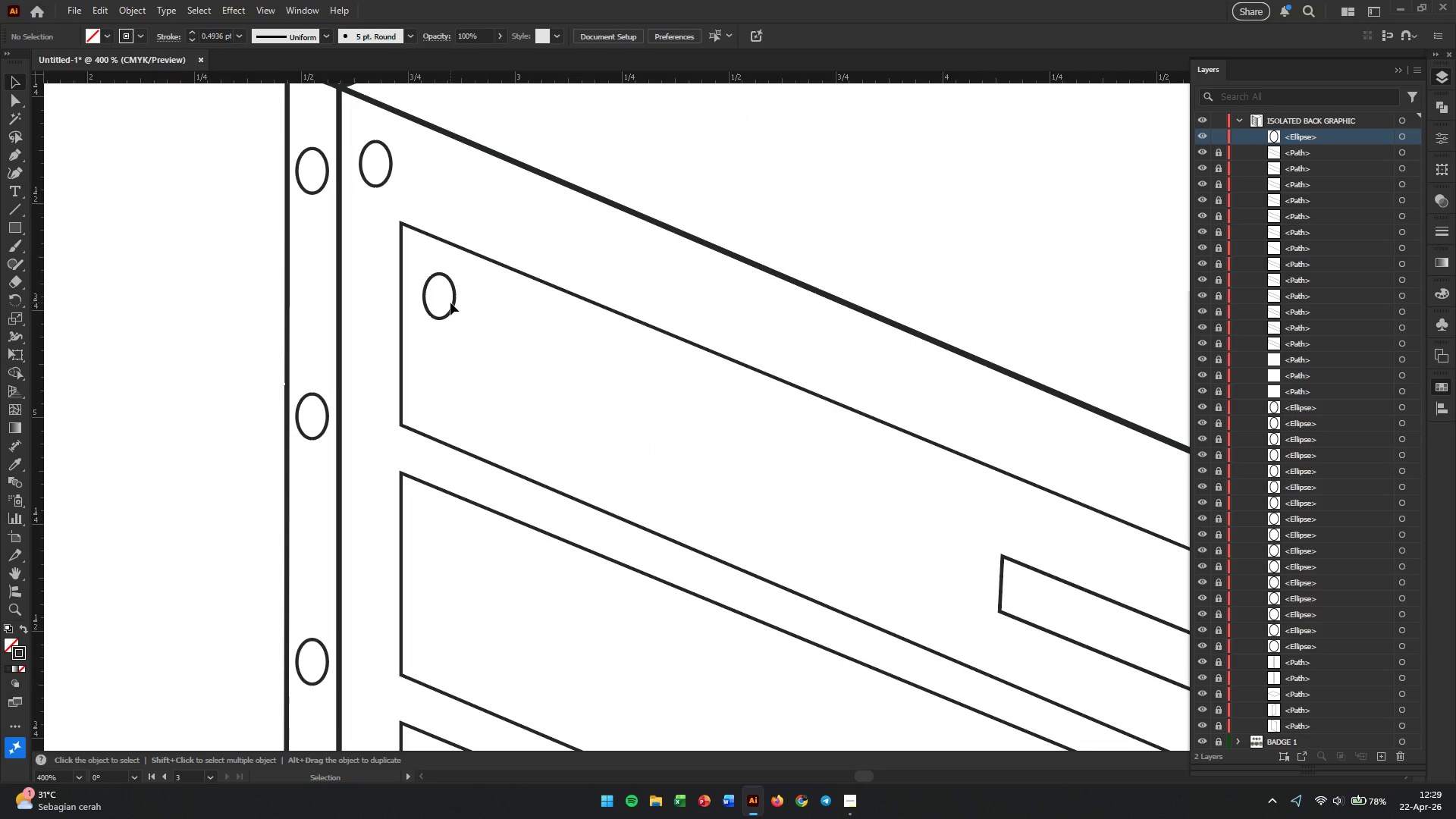 
left_click([454, 303])
 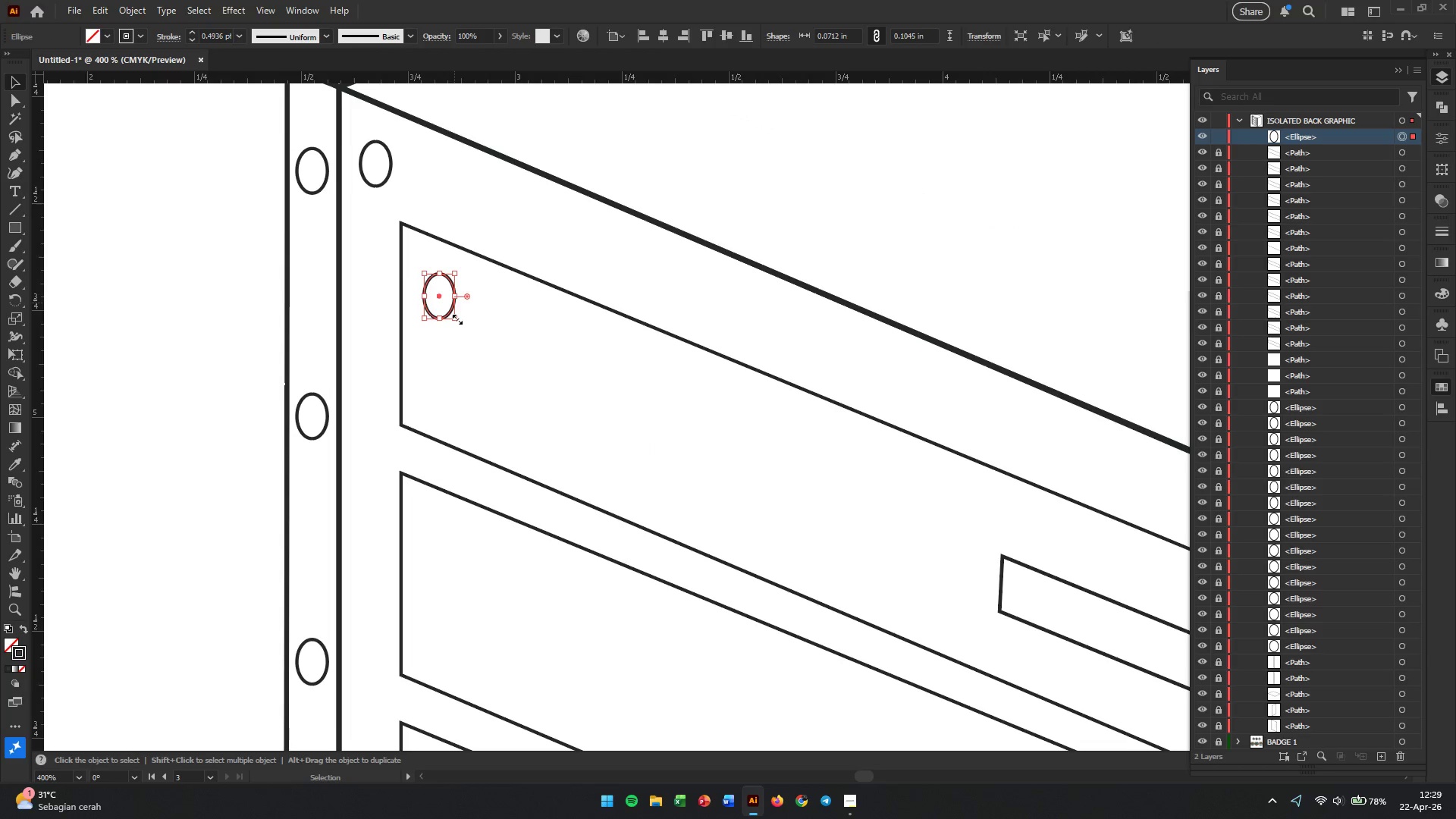 
left_click_drag(start_coordinate=[456, 318], to_coordinate=[433, 294])
 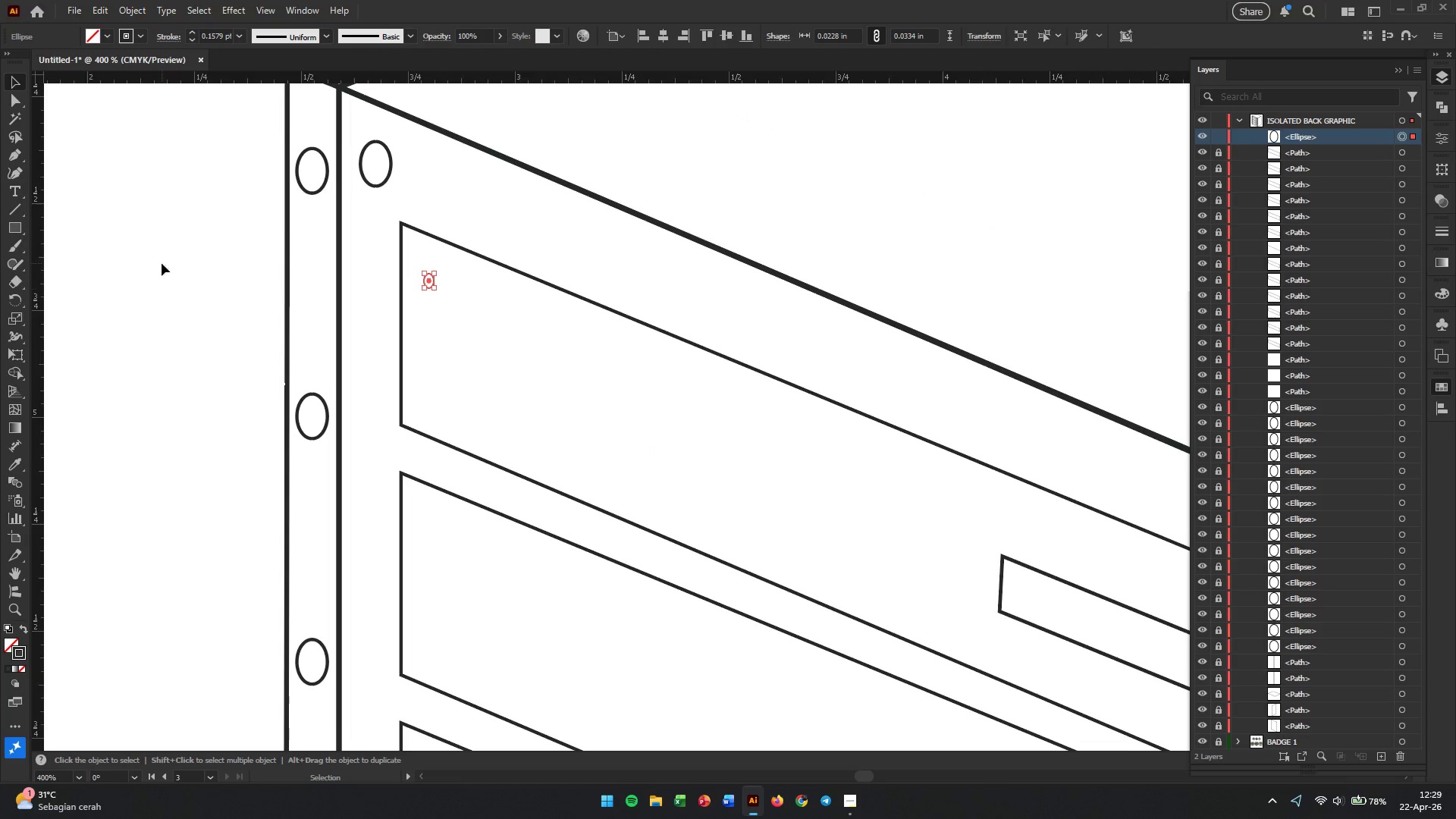 
hold_key(key=ShiftLeft, duration=1.2)
 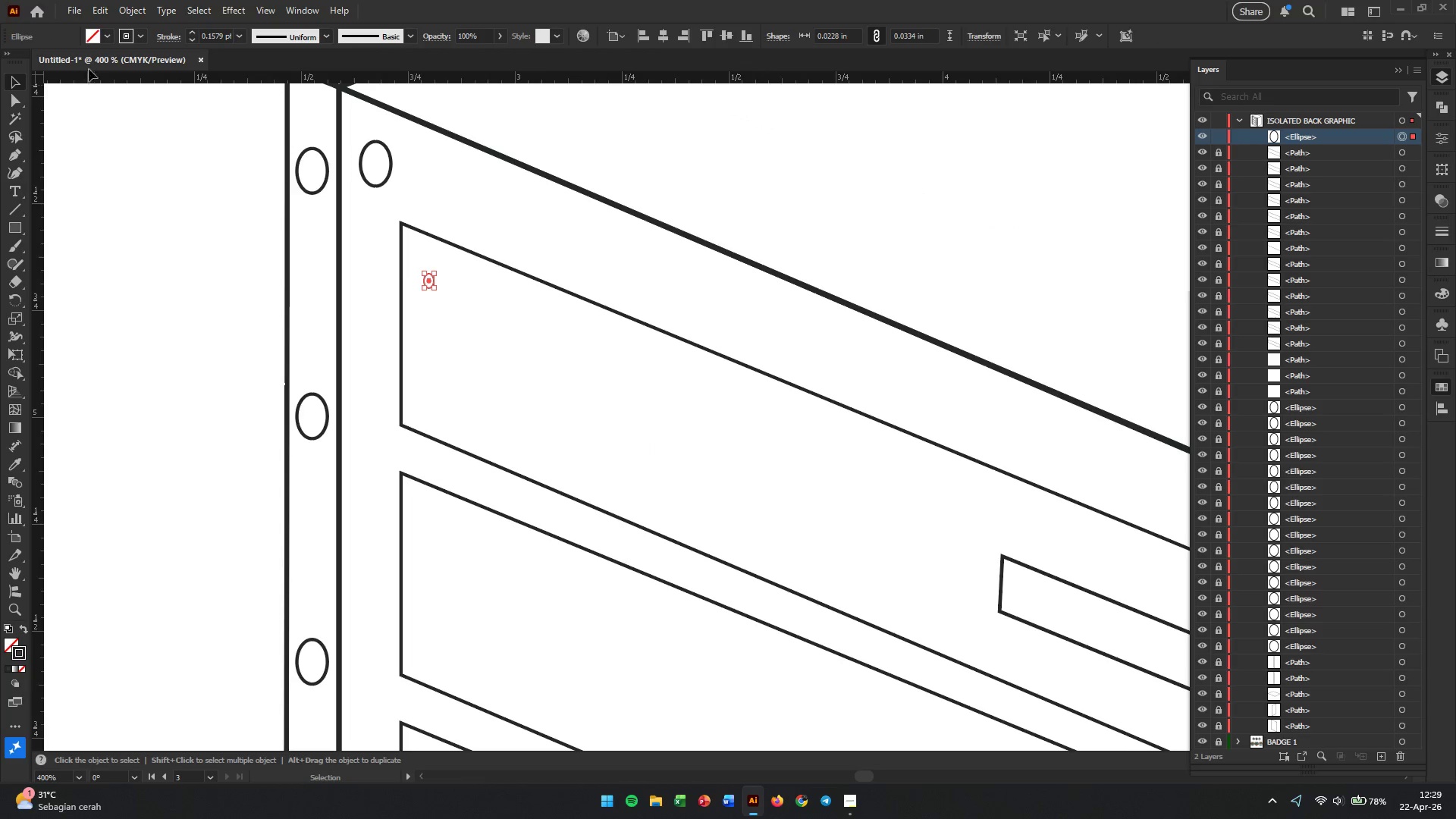 
left_click([93, 35])
 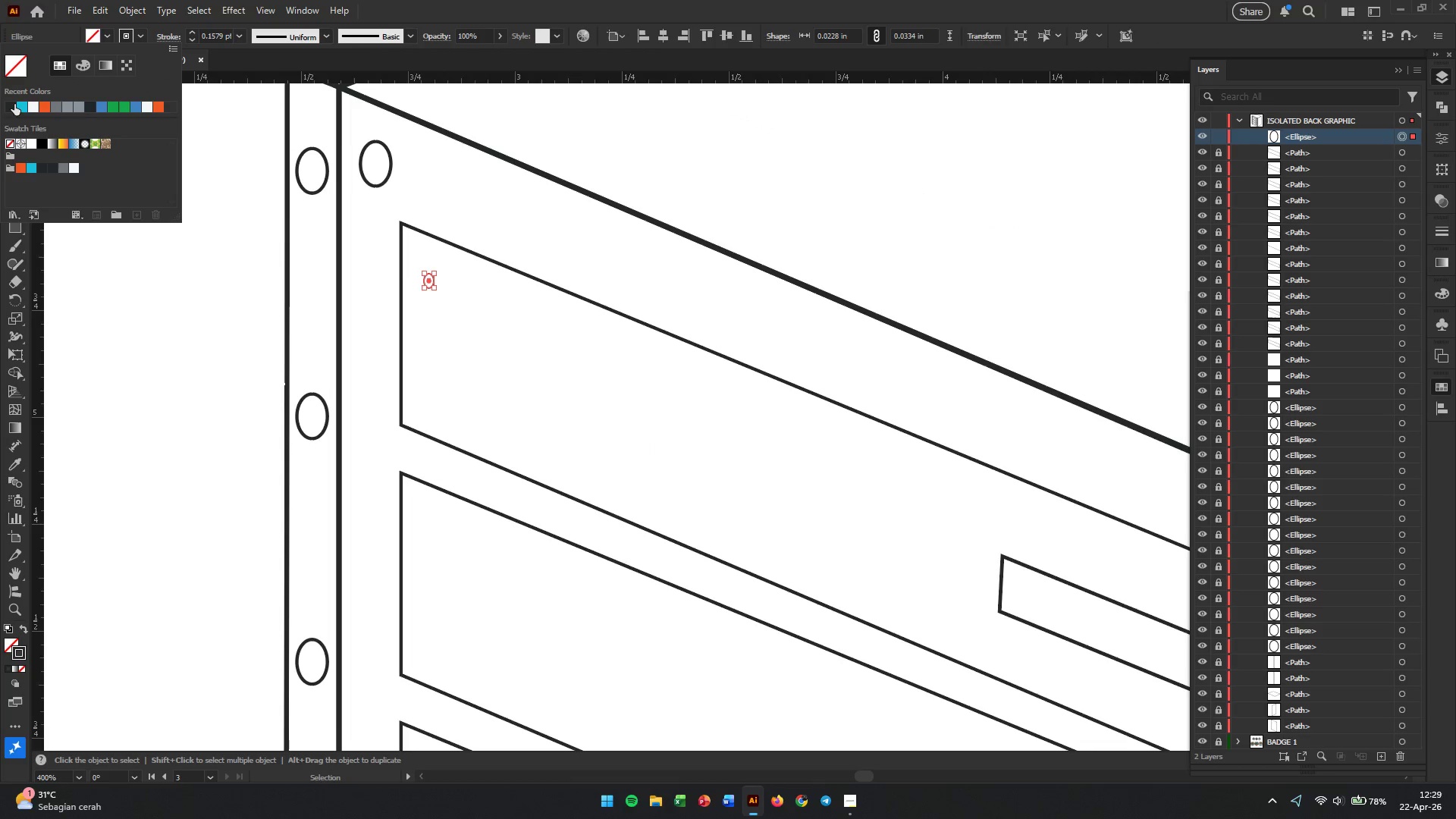 
left_click([13, 111])
 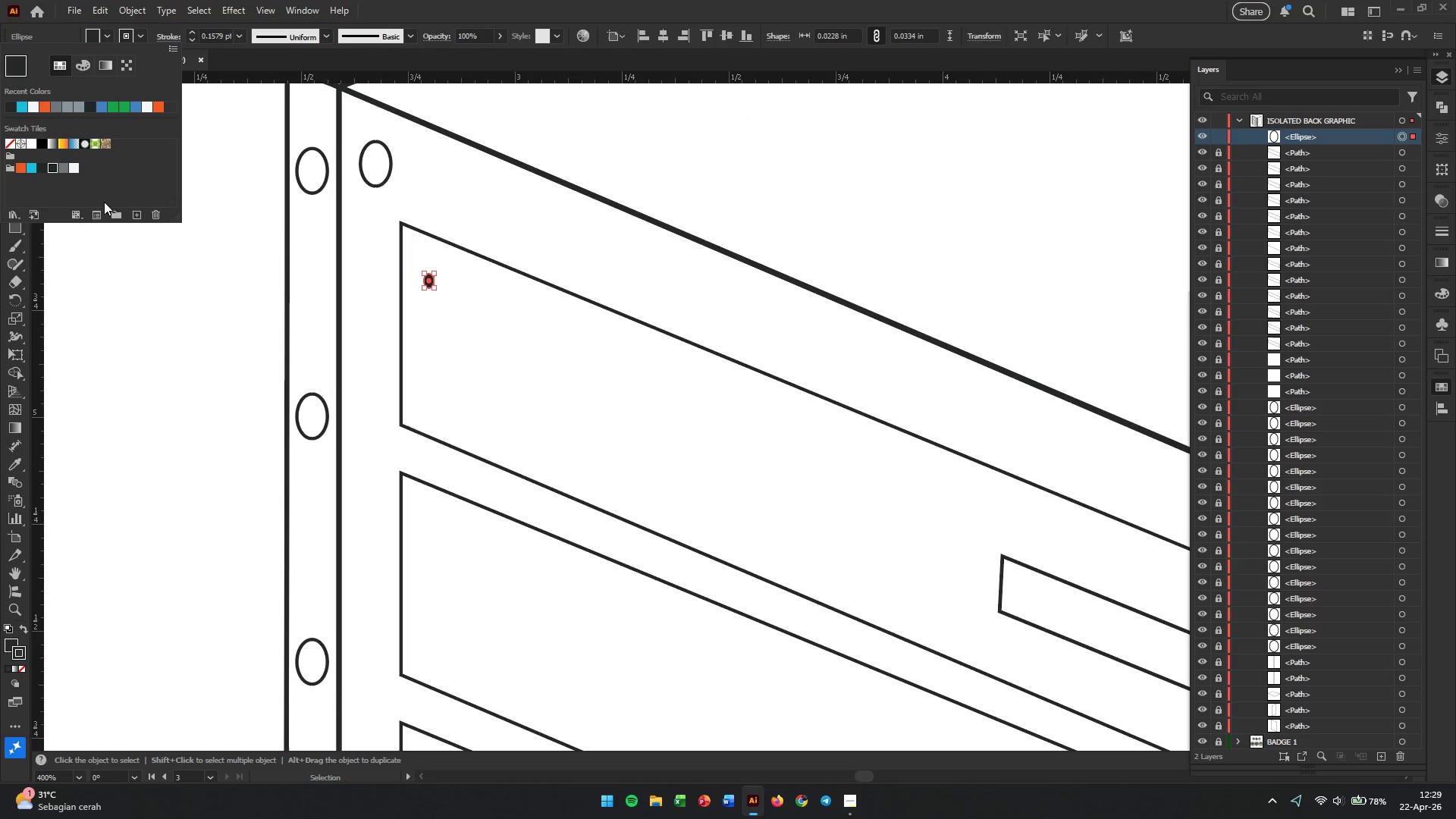 
left_click_drag(start_coordinate=[162, 279], to_coordinate=[167, 284])
 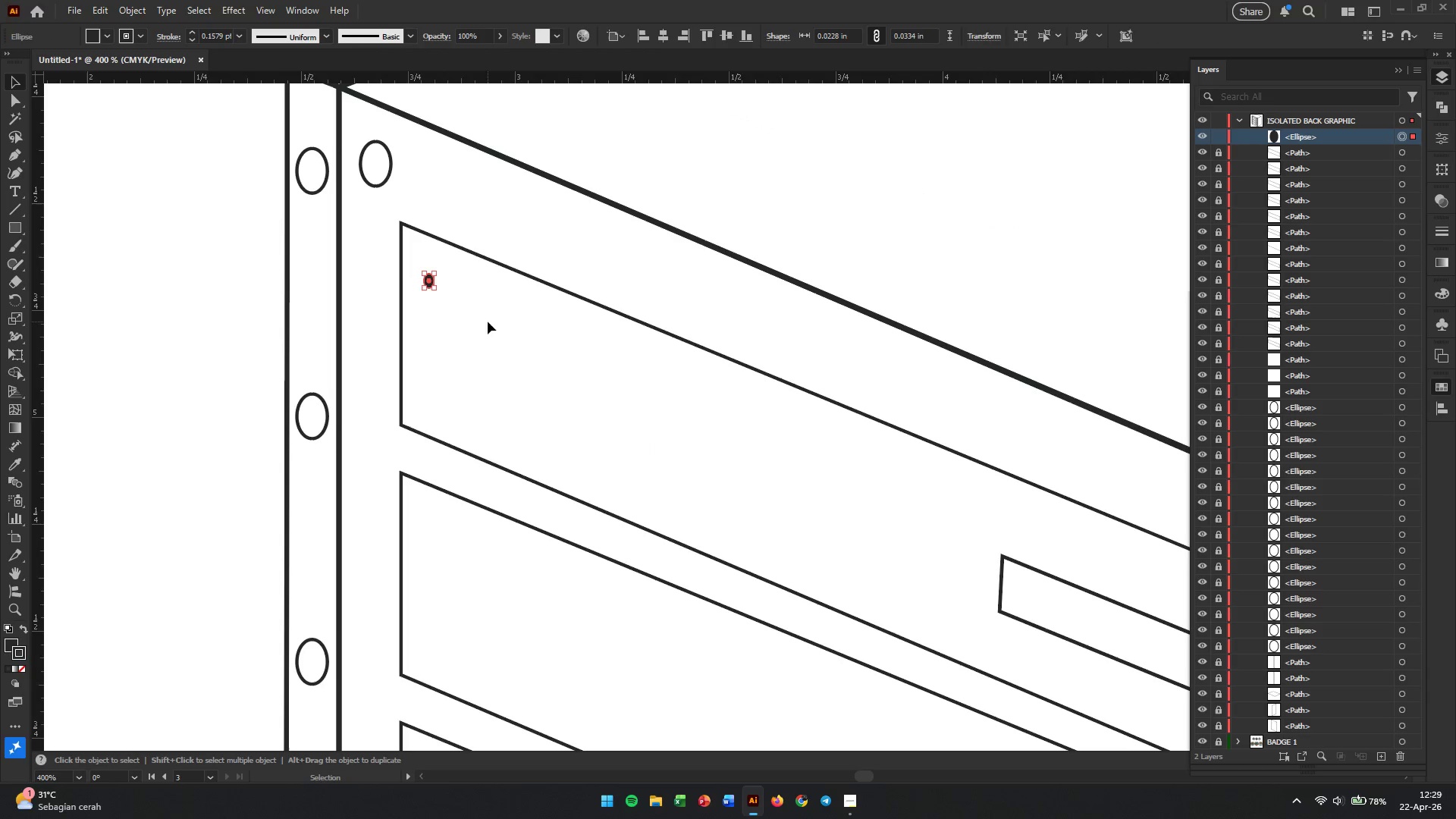 
left_click([477, 320])
 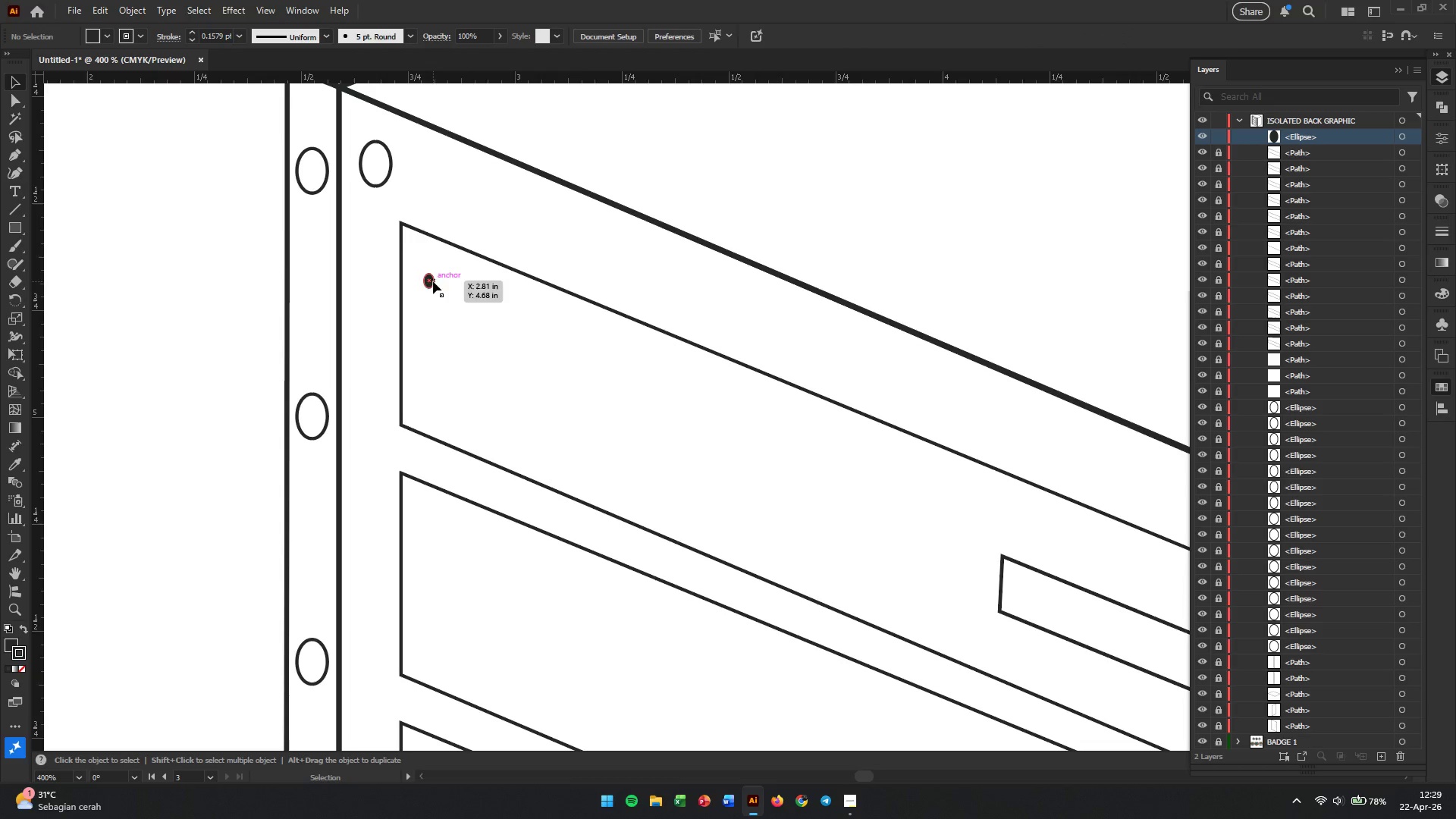 
left_click([433, 281])
 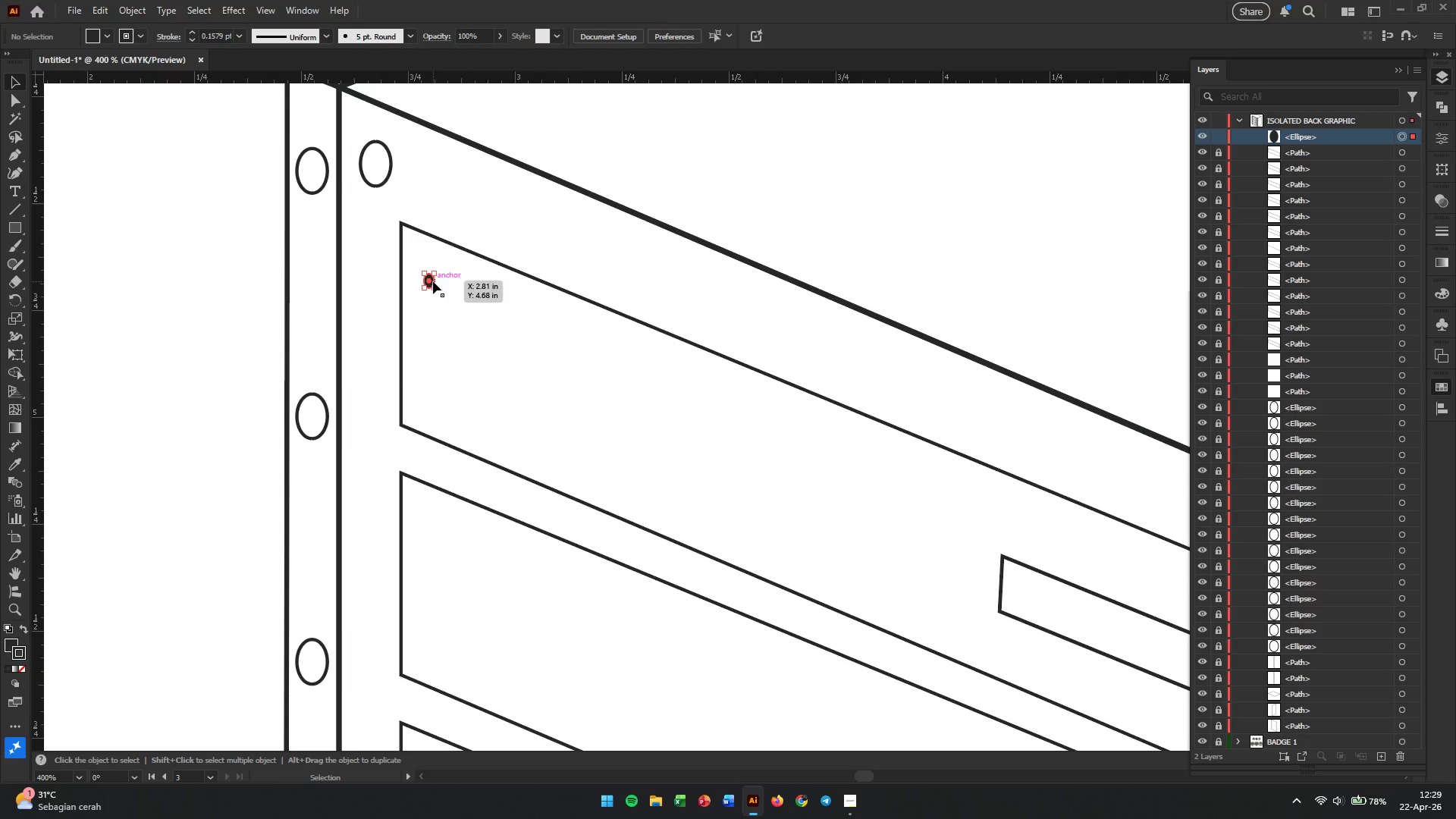 
hold_key(key=AltLeft, duration=0.34)
scroll: coordinate [433, 282], scroll_direction: up, amount: 3.0
 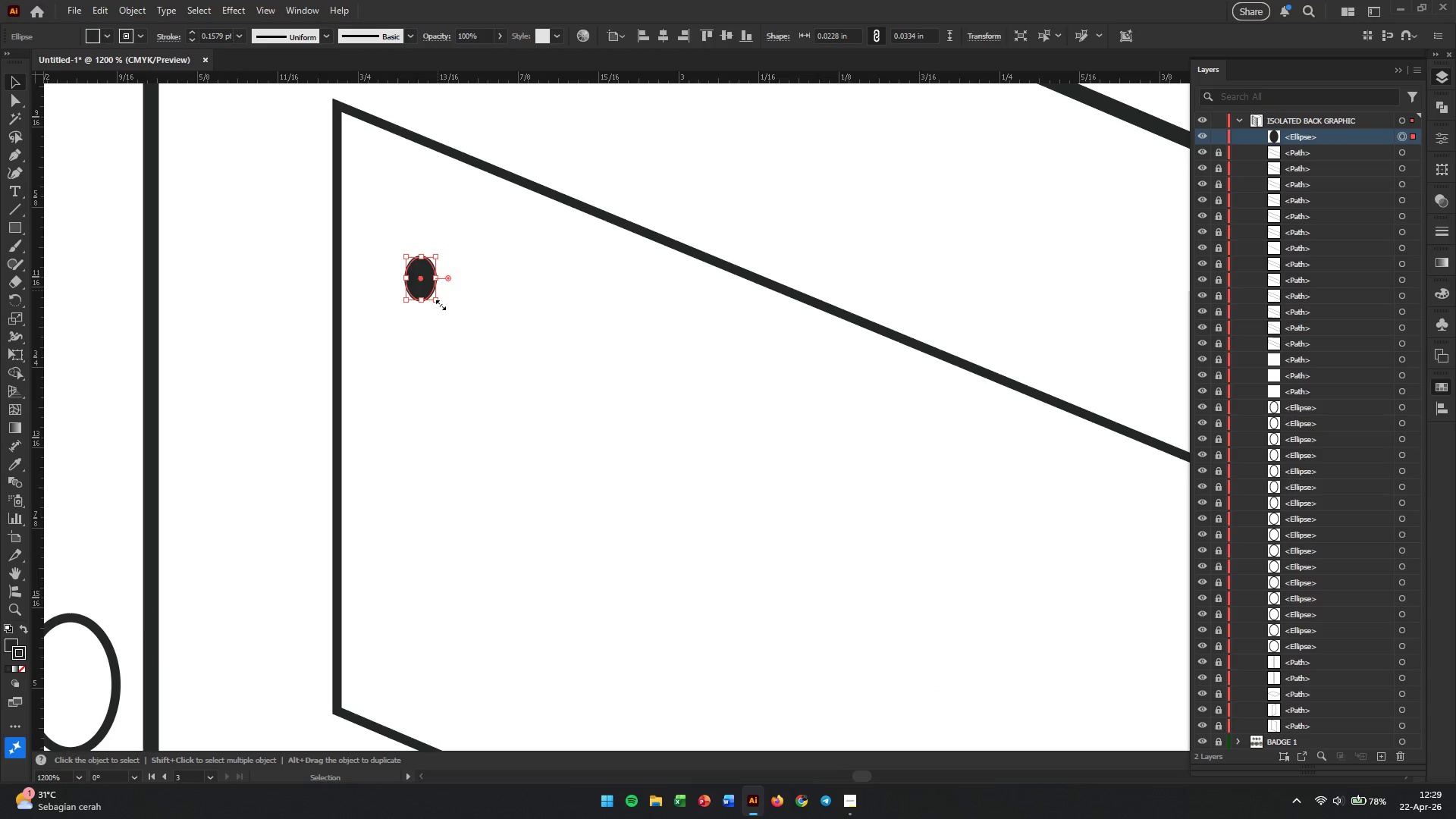 
left_click_drag(start_coordinate=[439, 303], to_coordinate=[421, 282])
 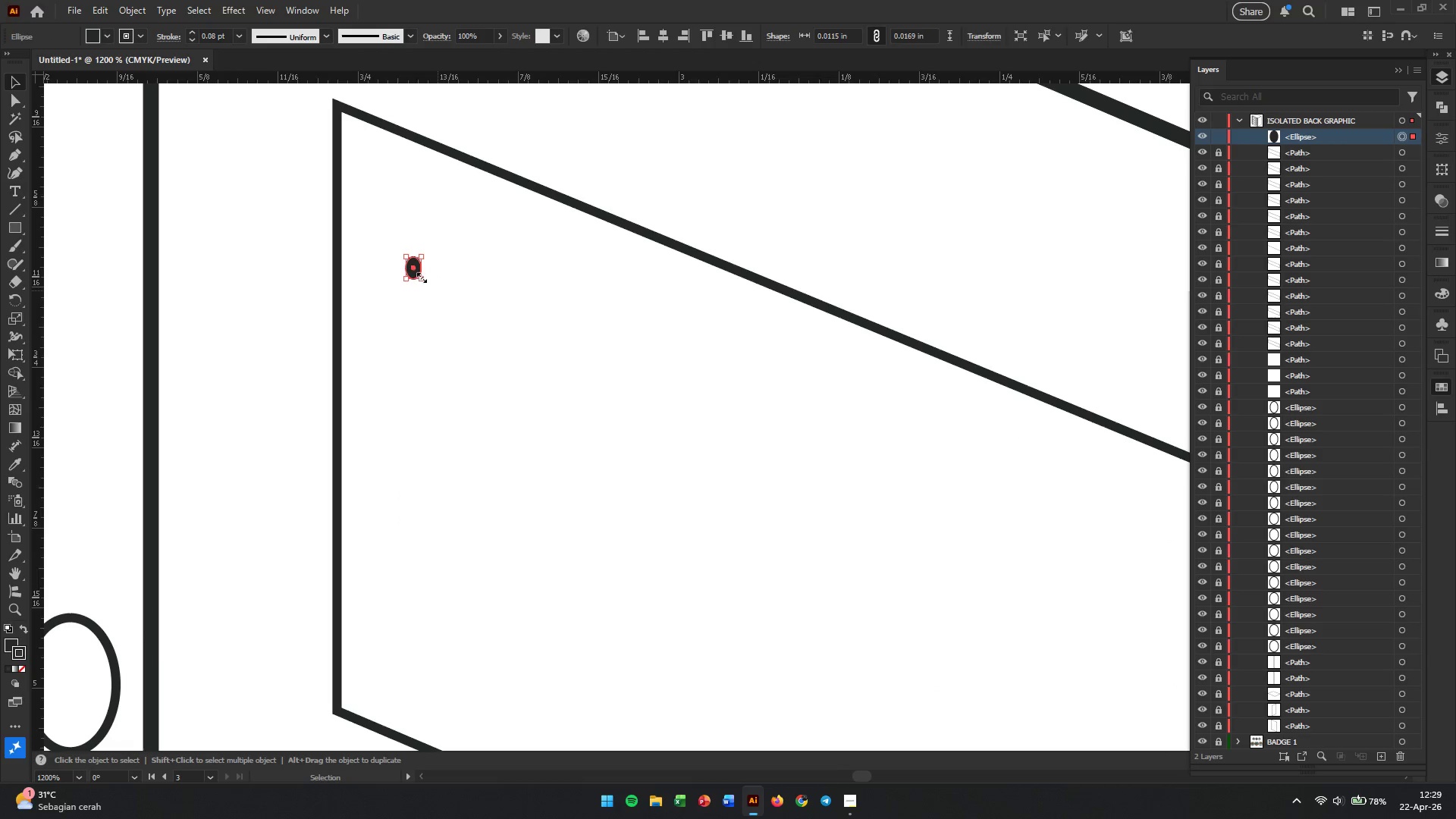 
hold_key(key=ShiftLeft, duration=0.92)
 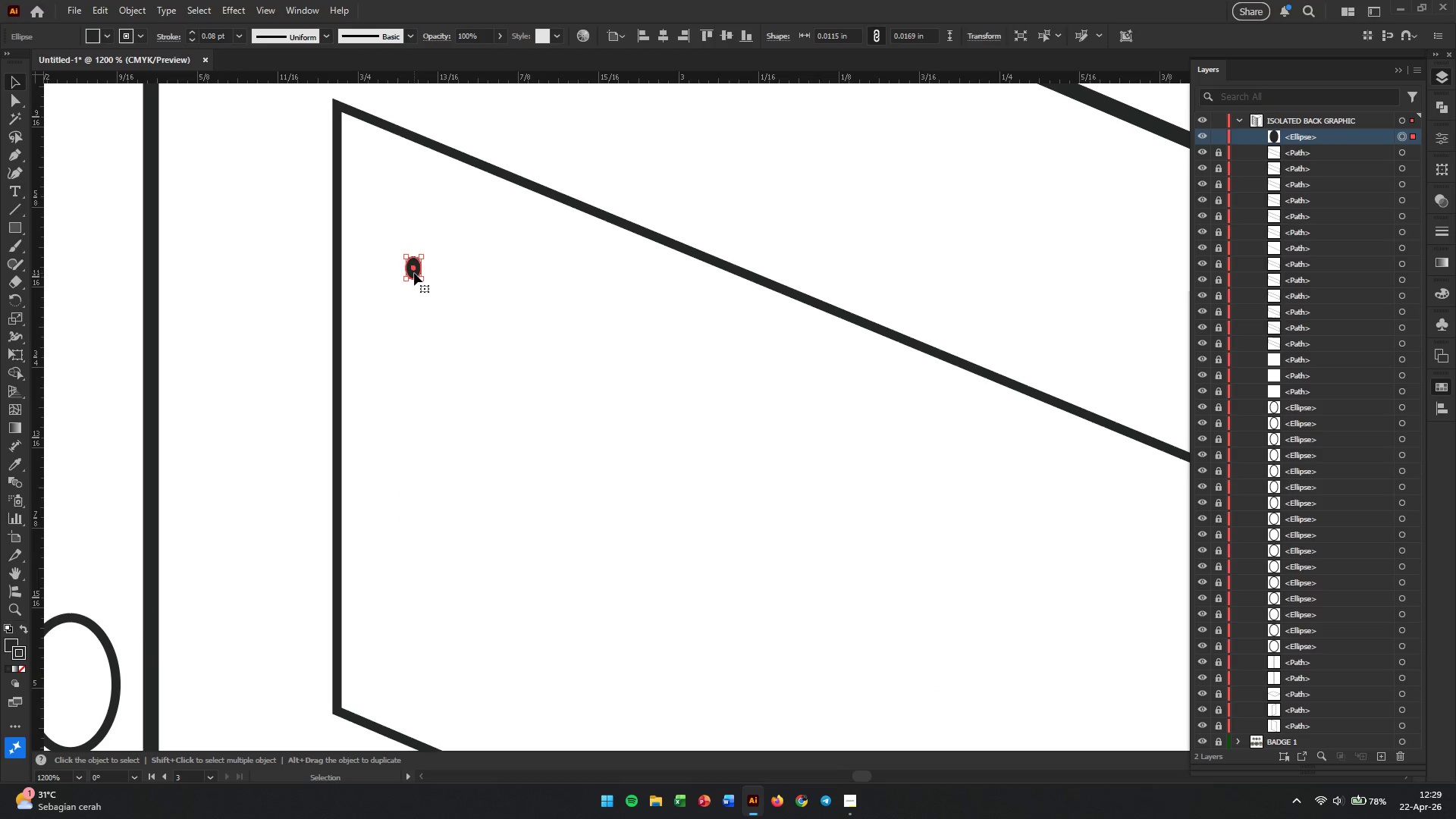 
wait(5.41)
 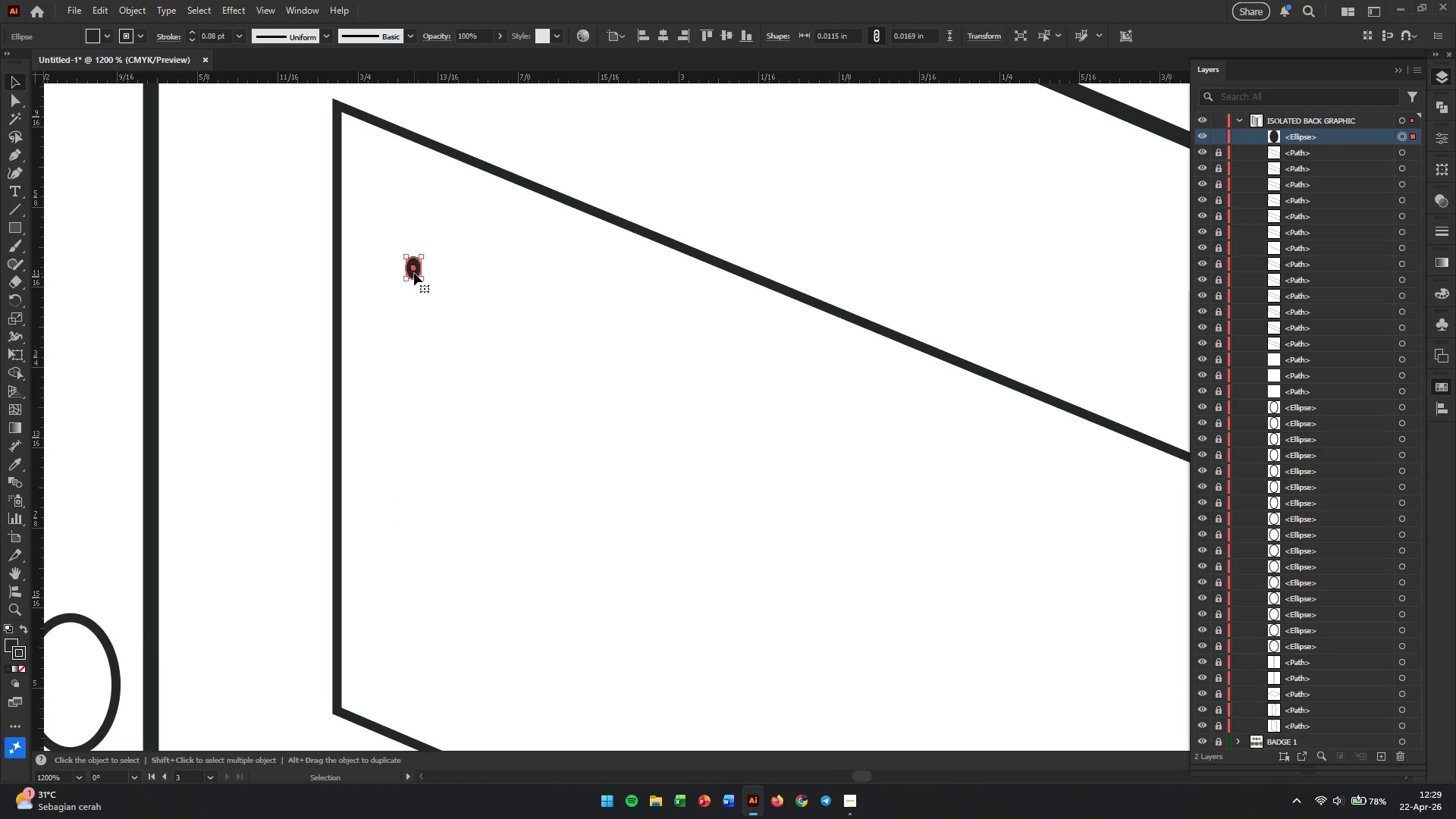 
hold_key(key=AltLeft, duration=2.5)
left_click_drag(start_coordinate=[414, 273], to_coordinate=[414, 302])
 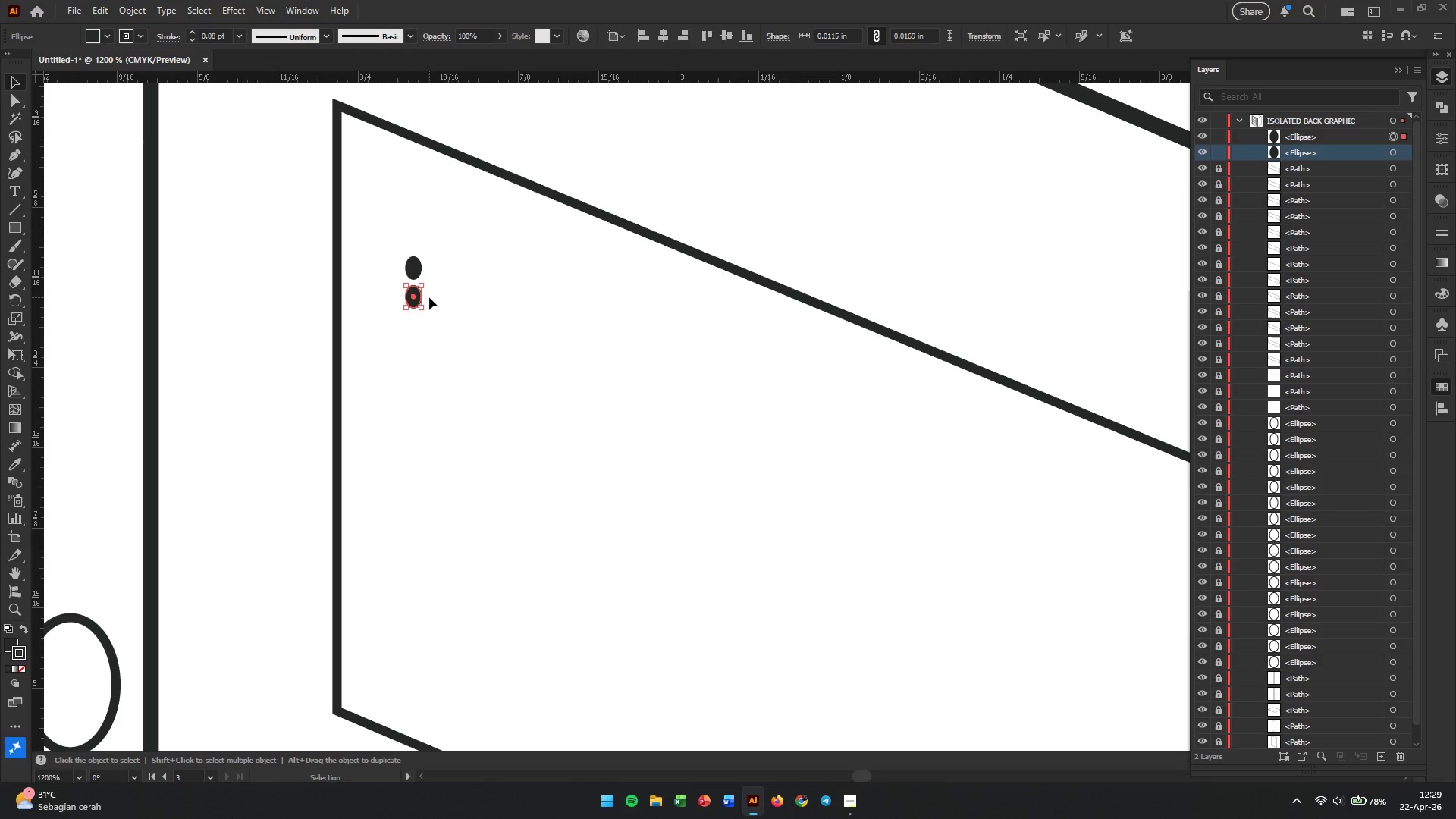 
key(Control+D)
 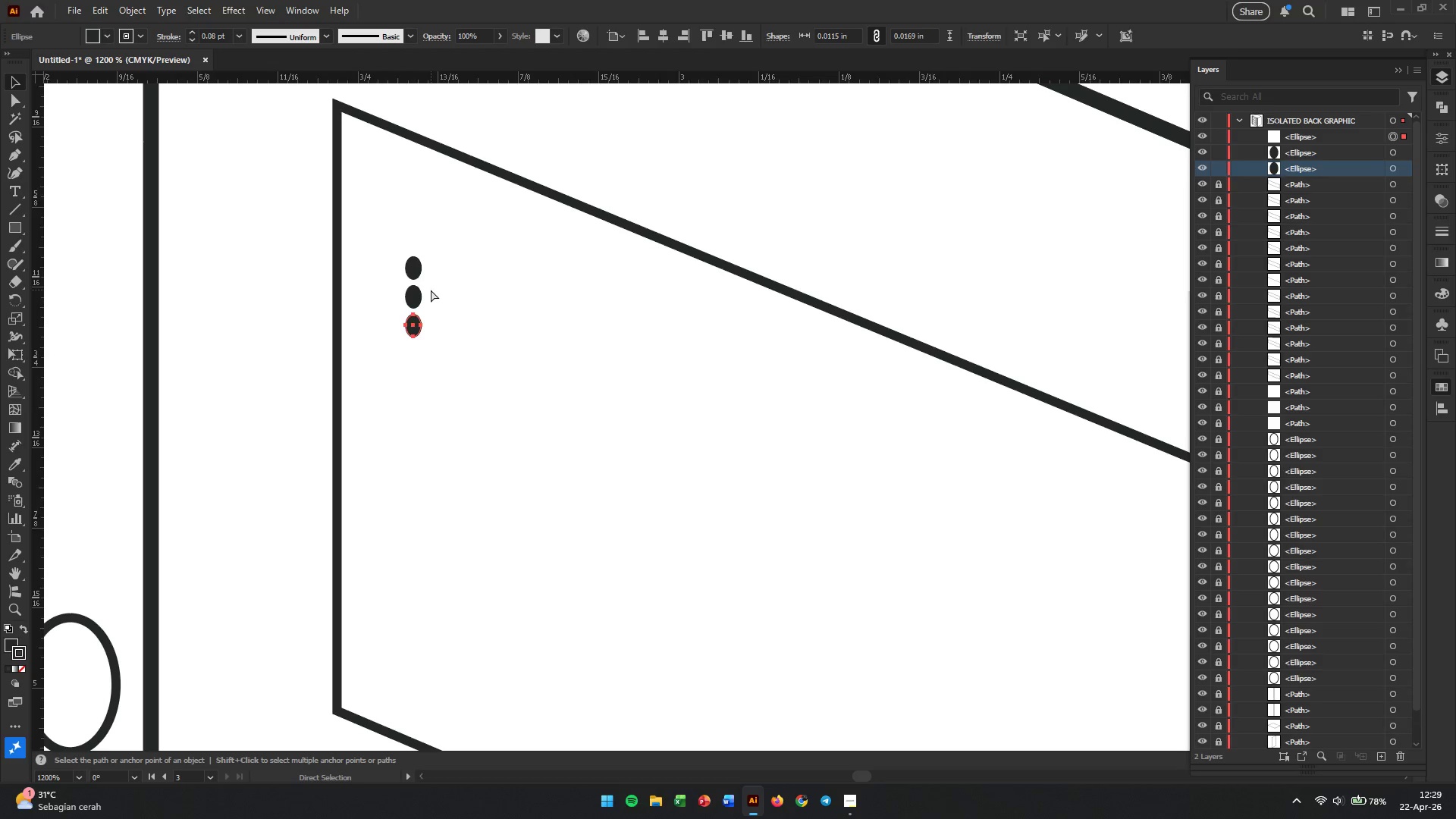 
key(Control+D)
 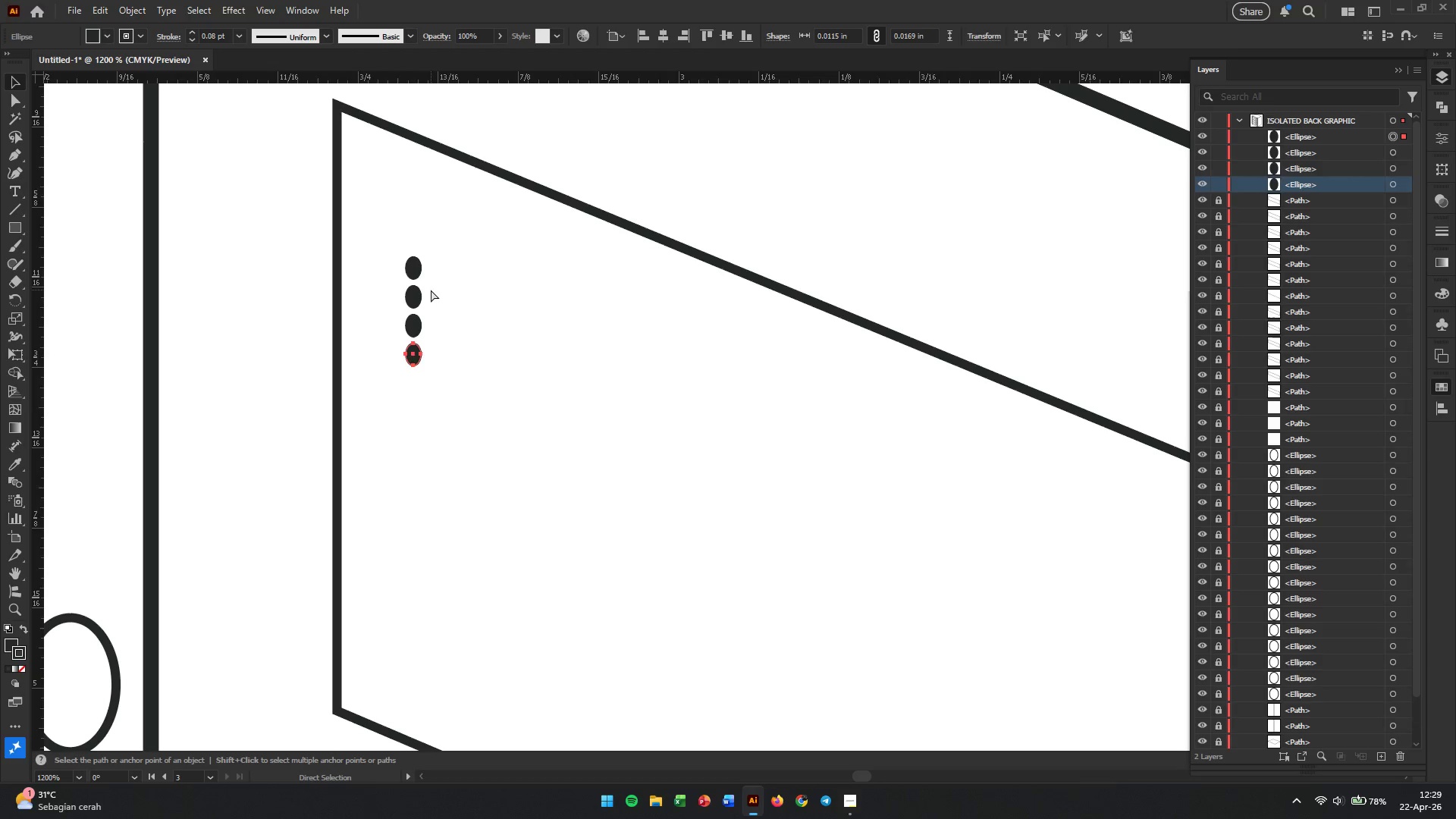 
key(Control+D)
 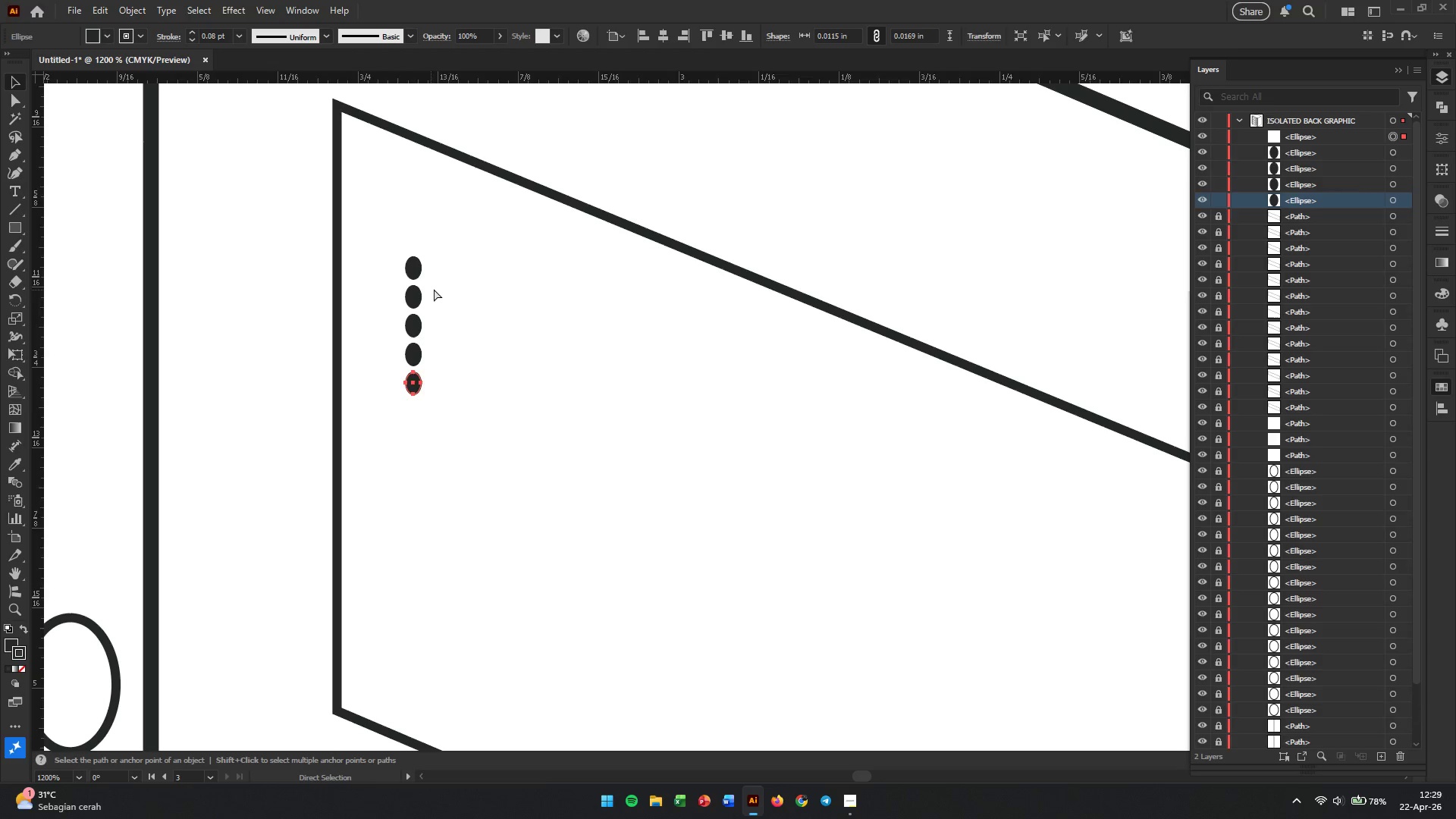 
key(Control+D)
 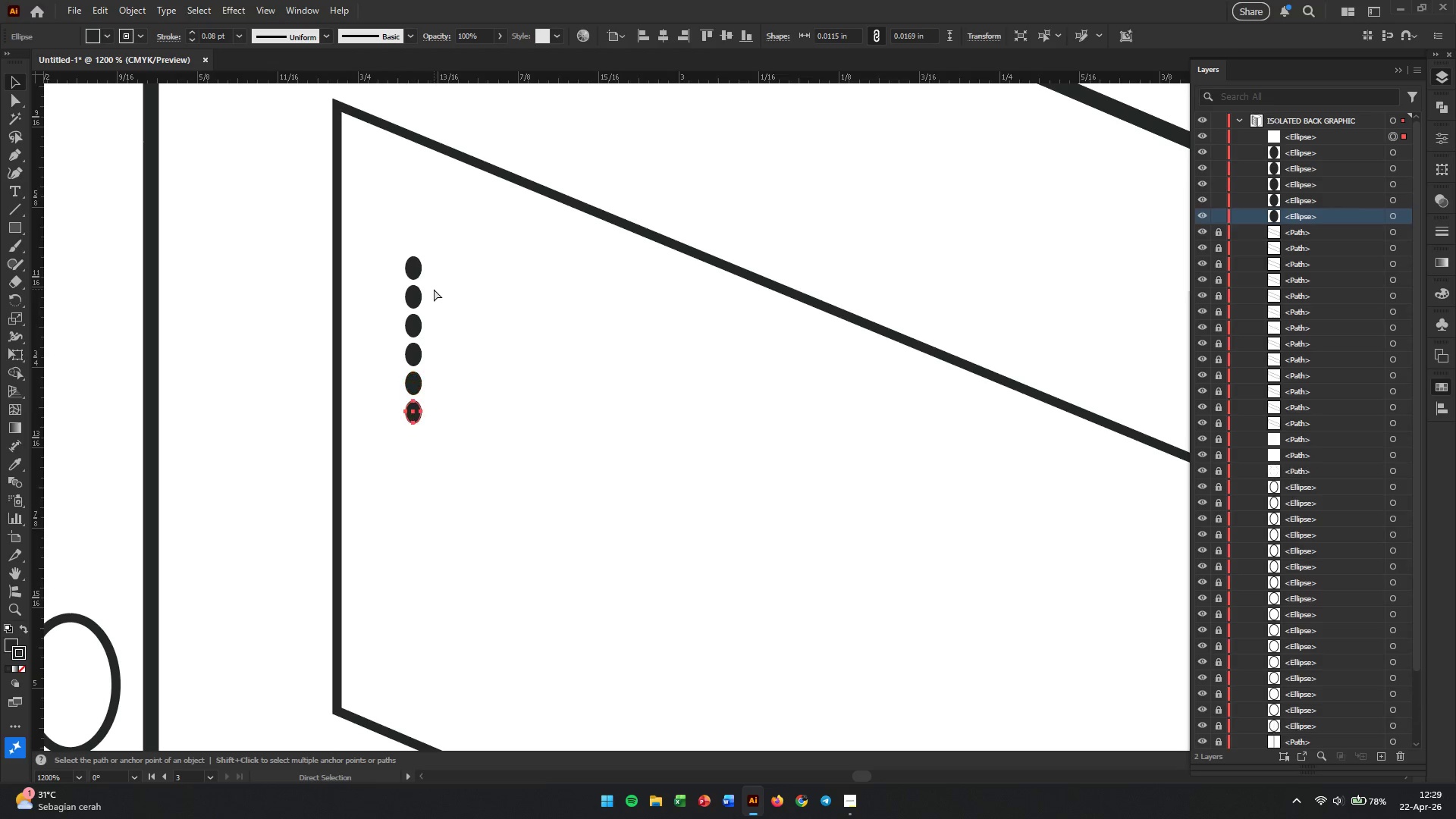 
key(Control+D)
 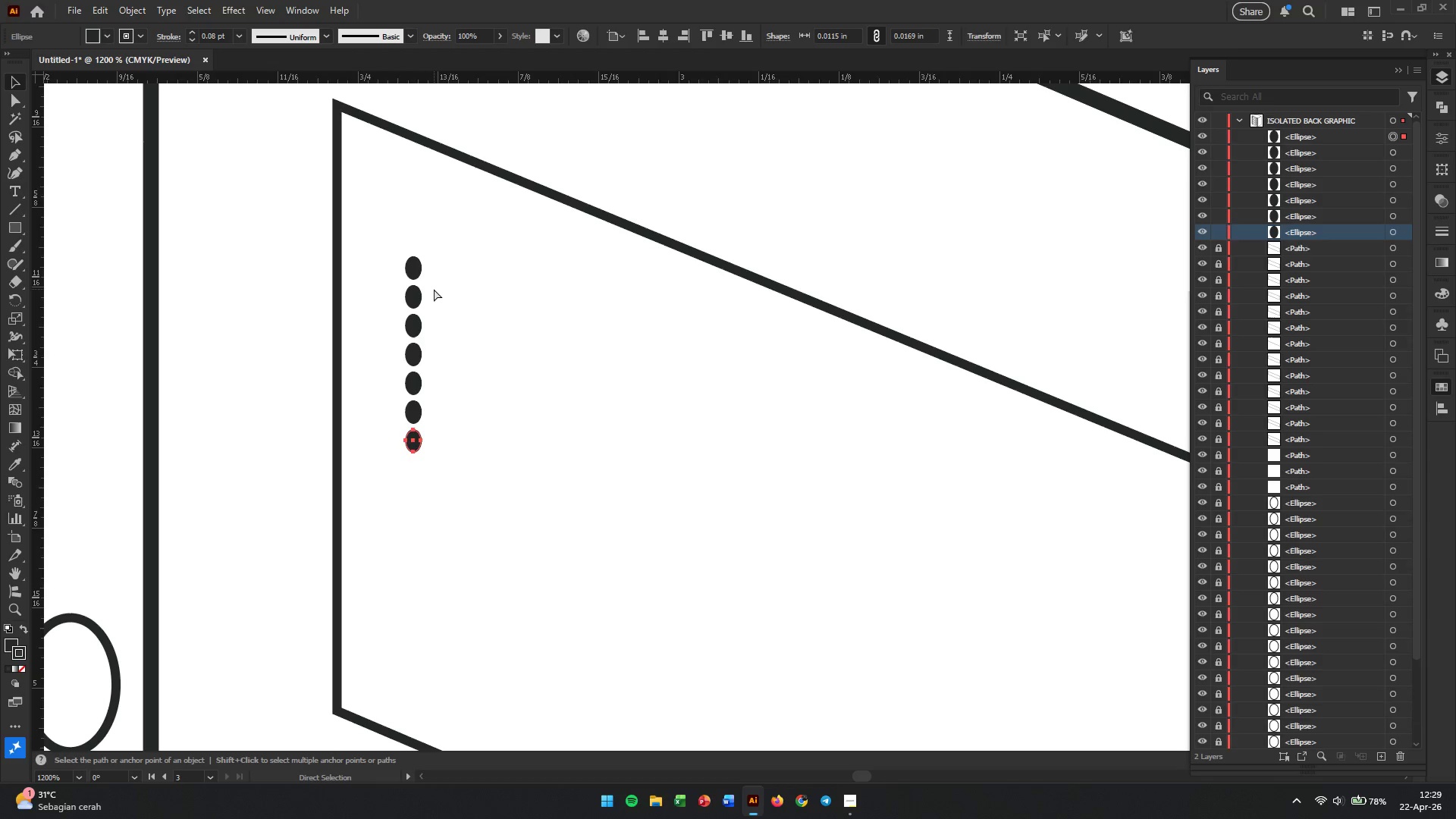 
key(Control+D)
 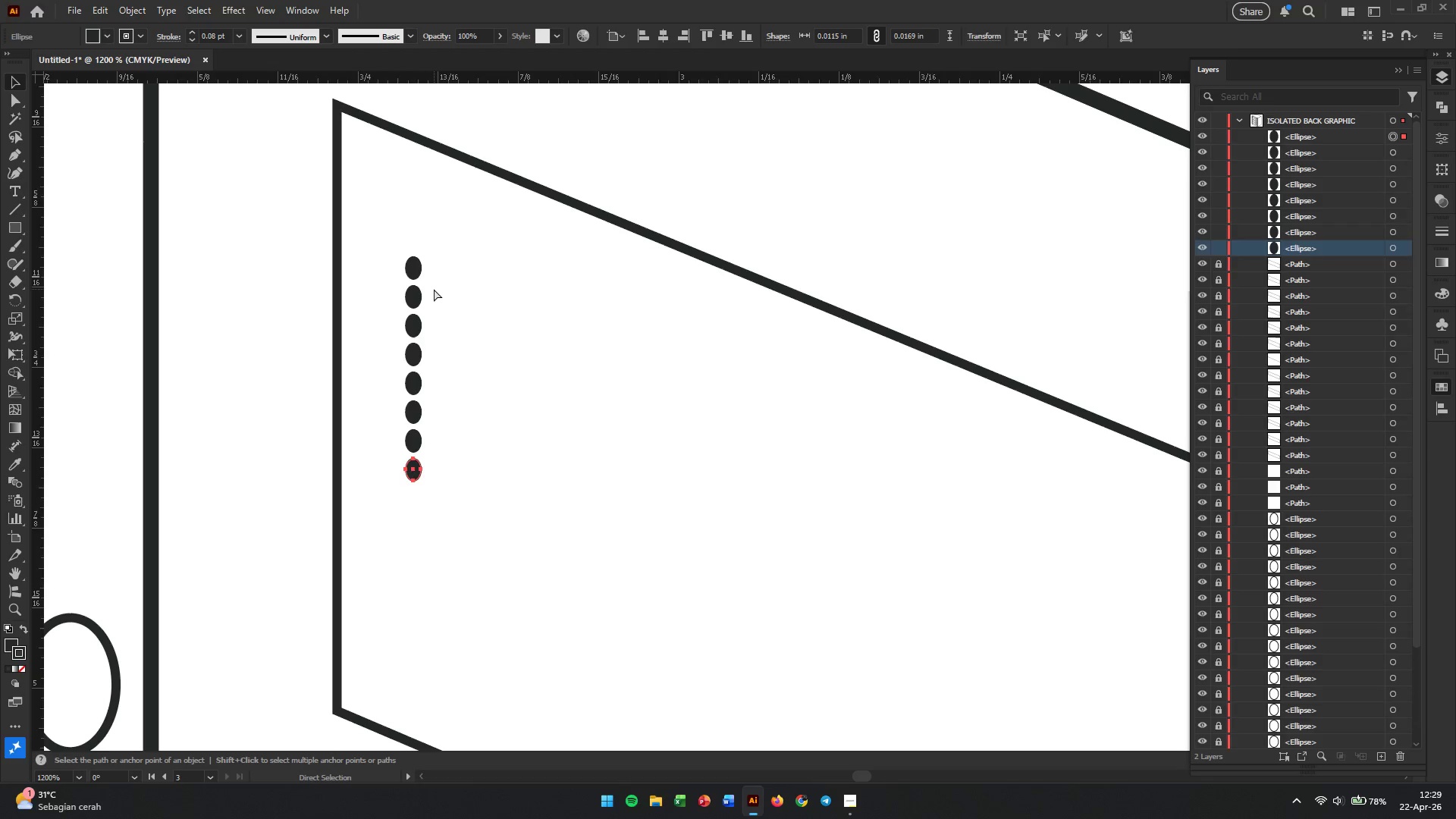 
key(Control+D)
 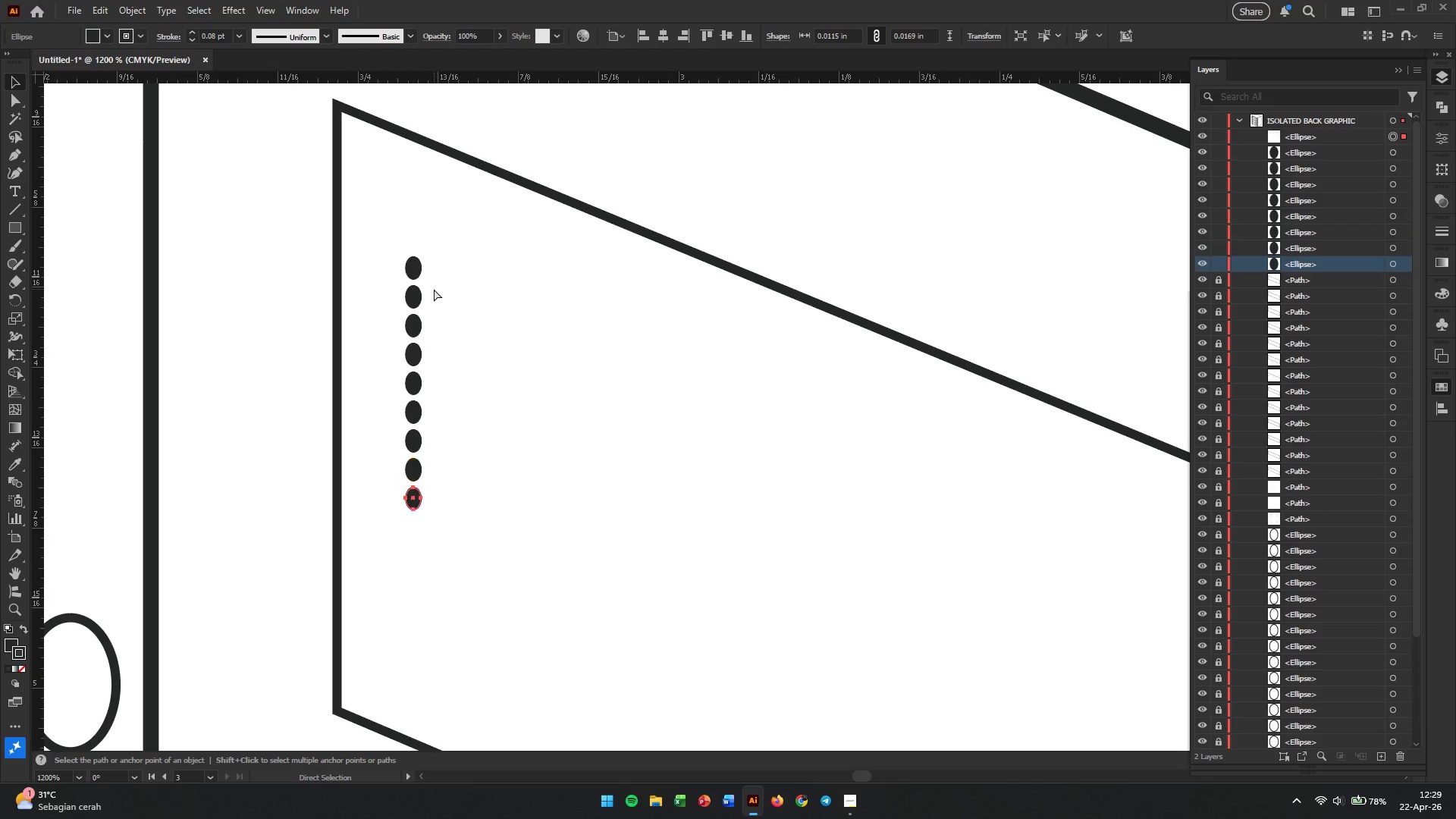 
key(Control+D)
 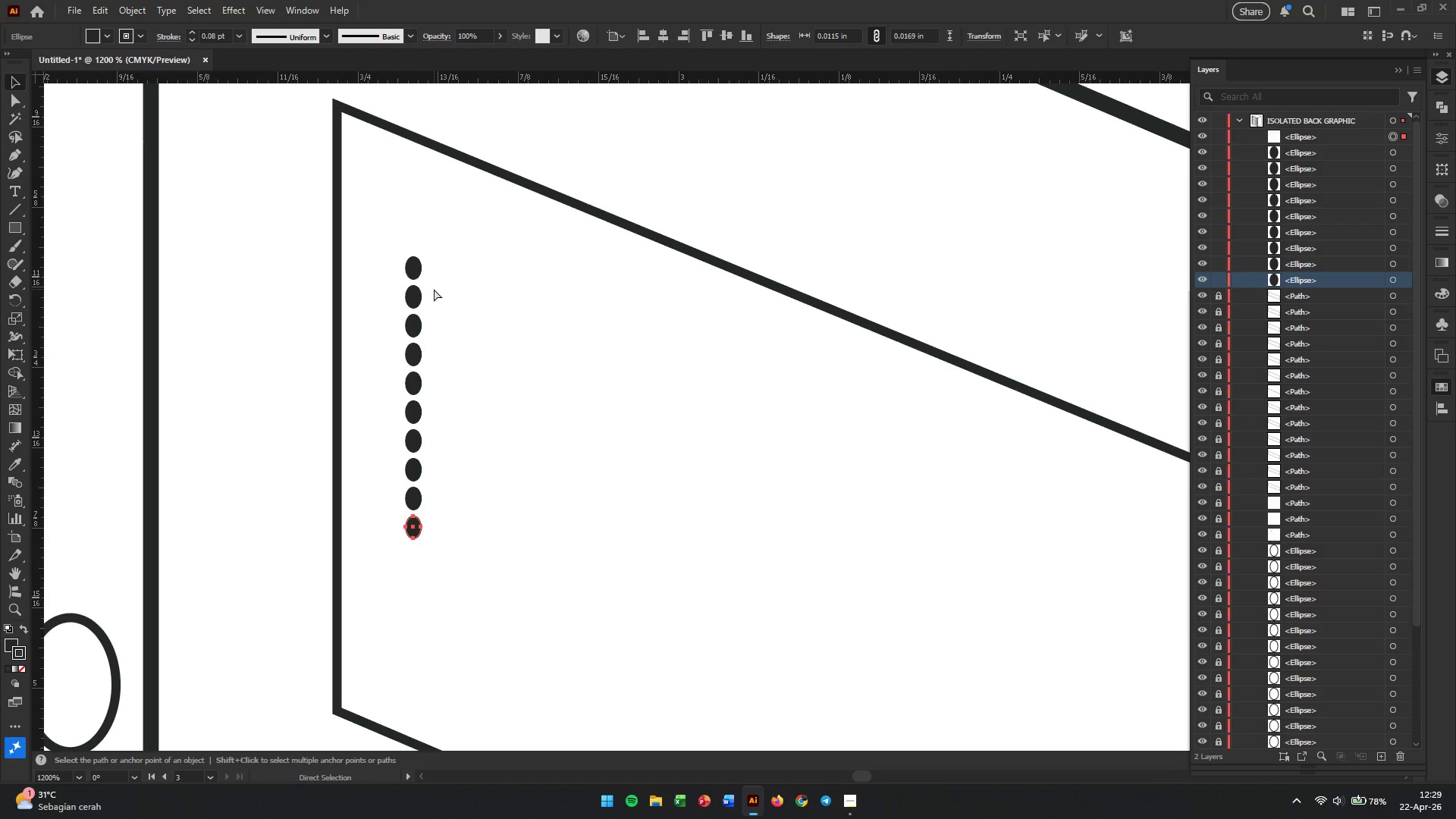 
key(Control+D)
 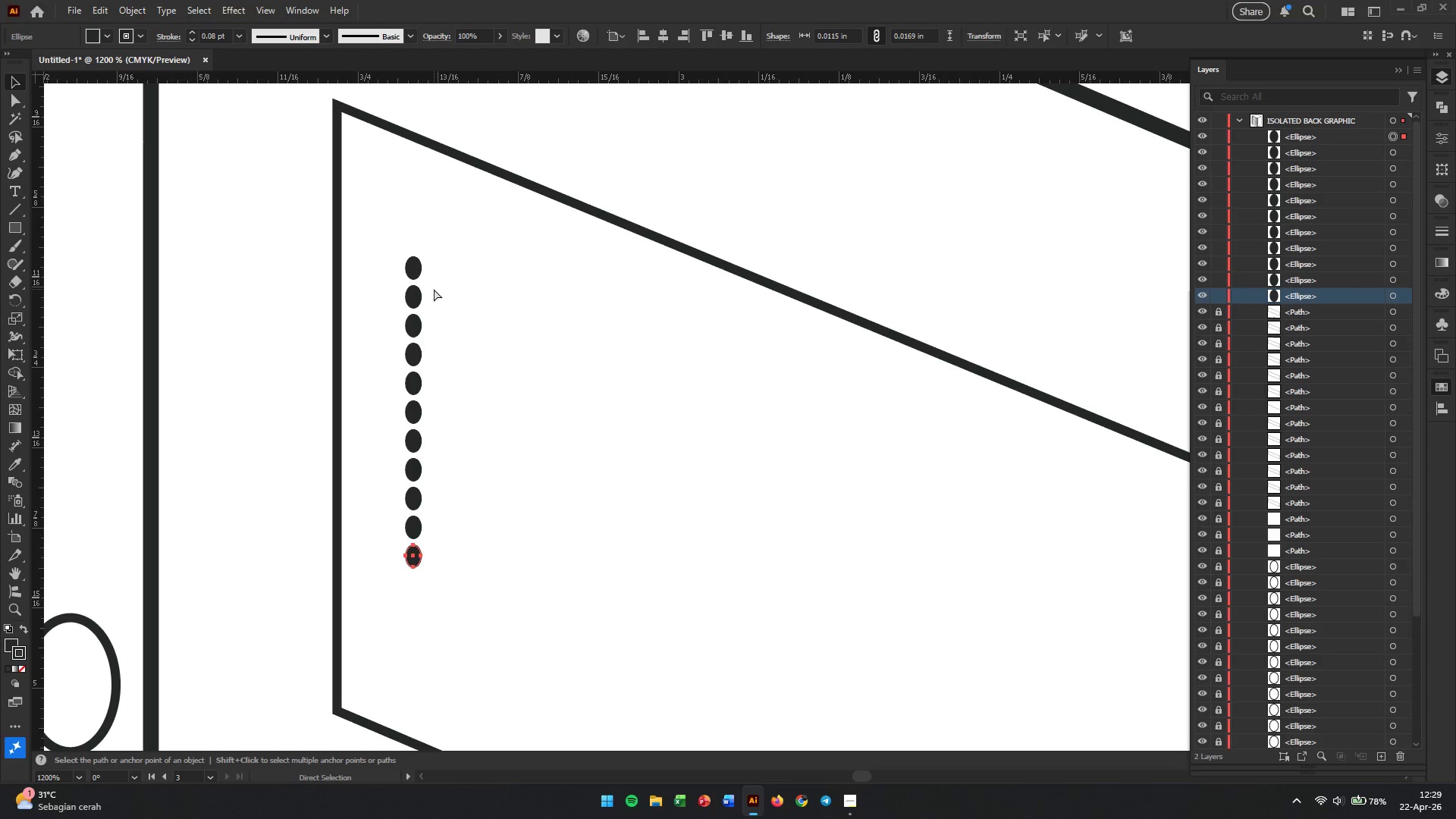 
key(Control+D)
 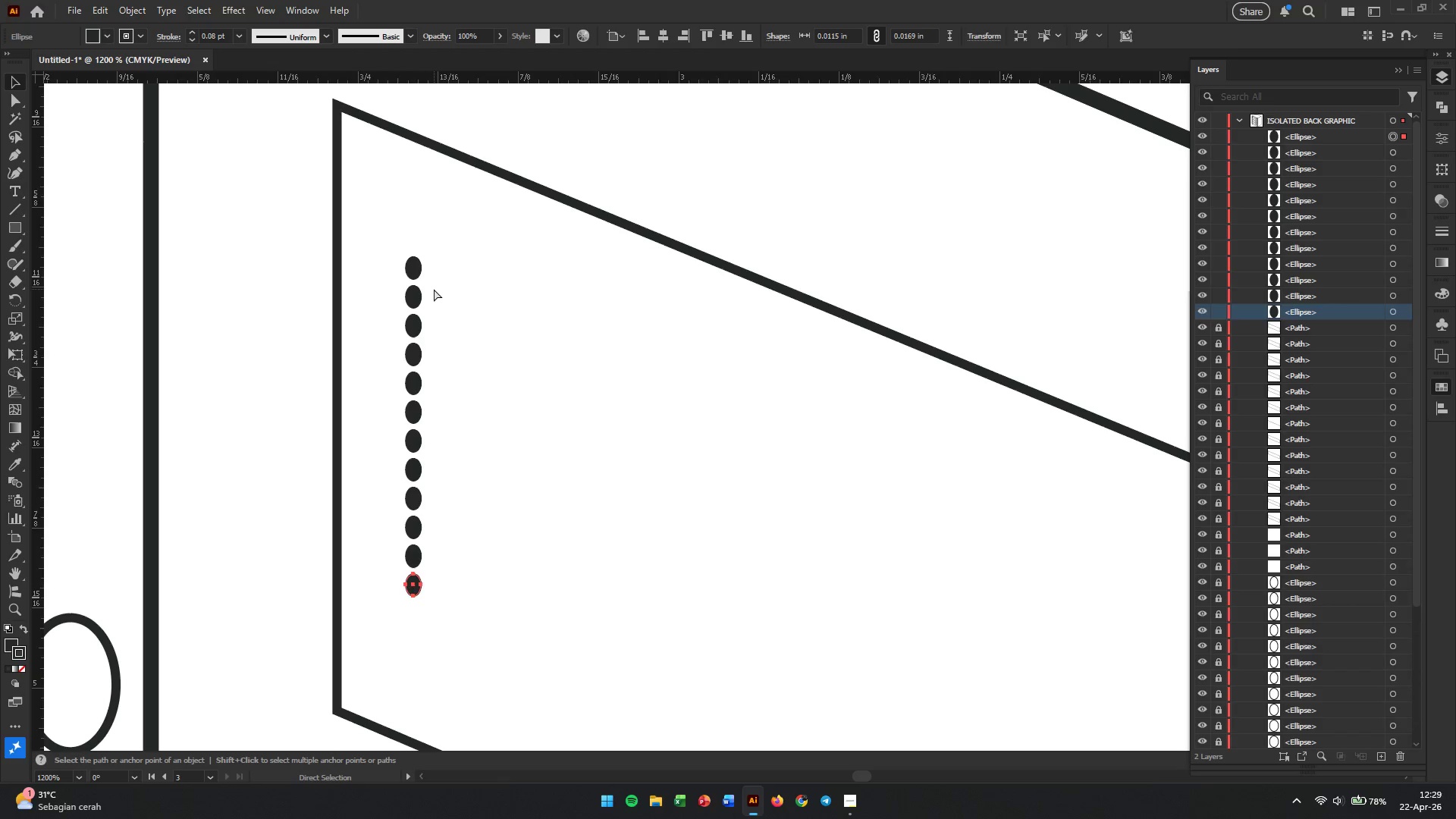 
key(Control+D)
 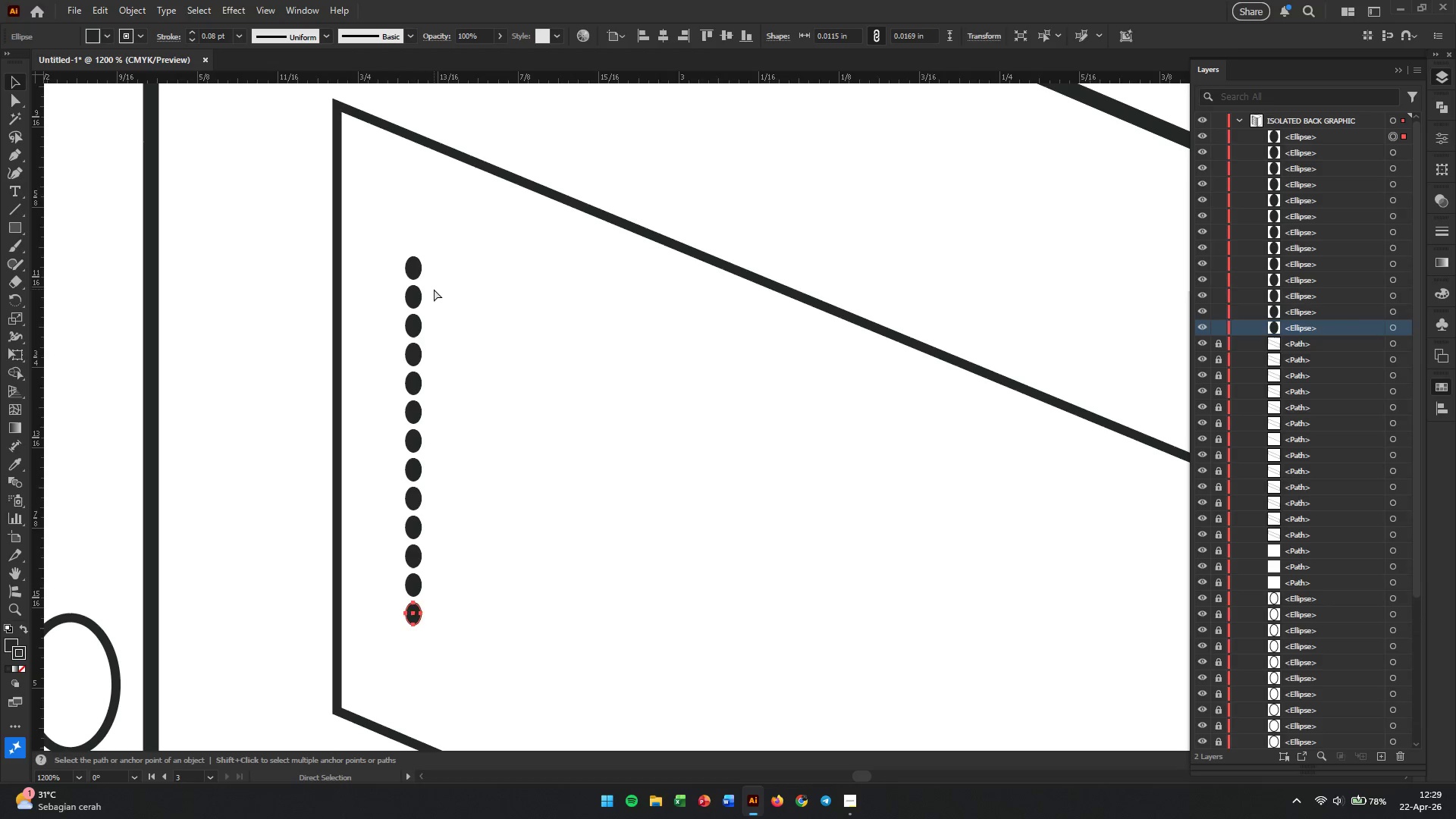 
key(Control+D)
 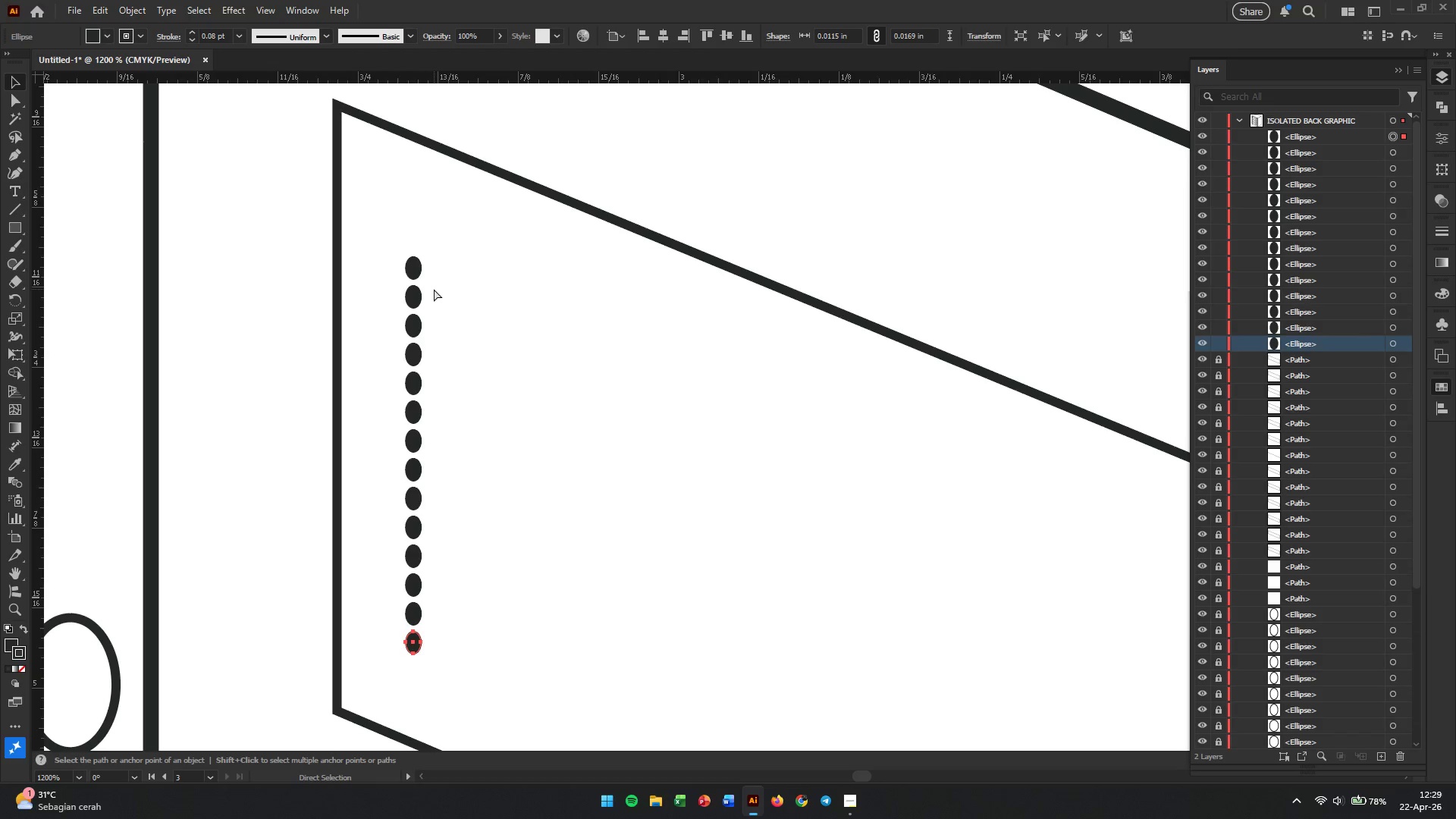 
key(Control+D)
 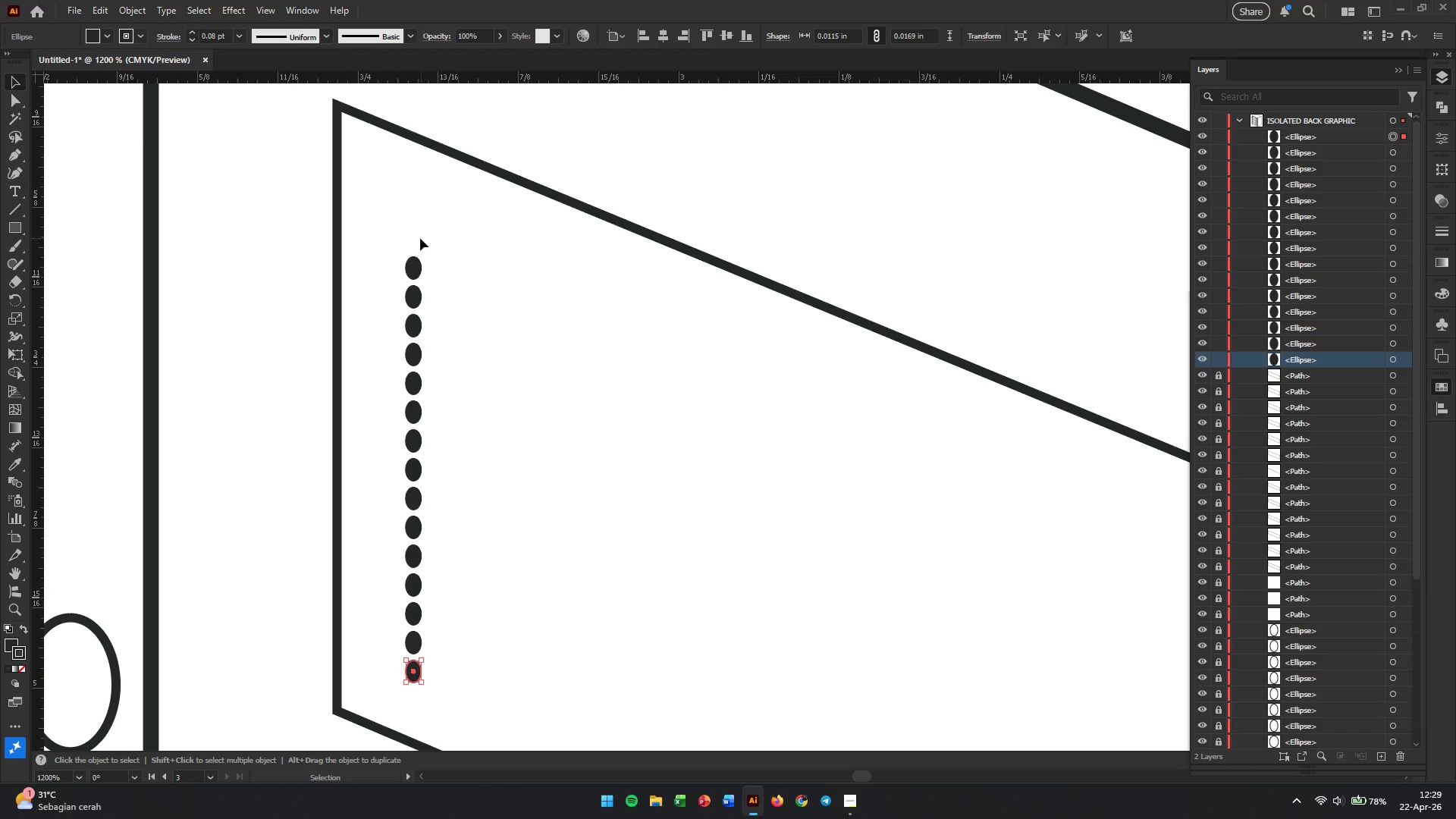 
left_click_drag(start_coordinate=[380, 240], to_coordinate=[469, 716])
 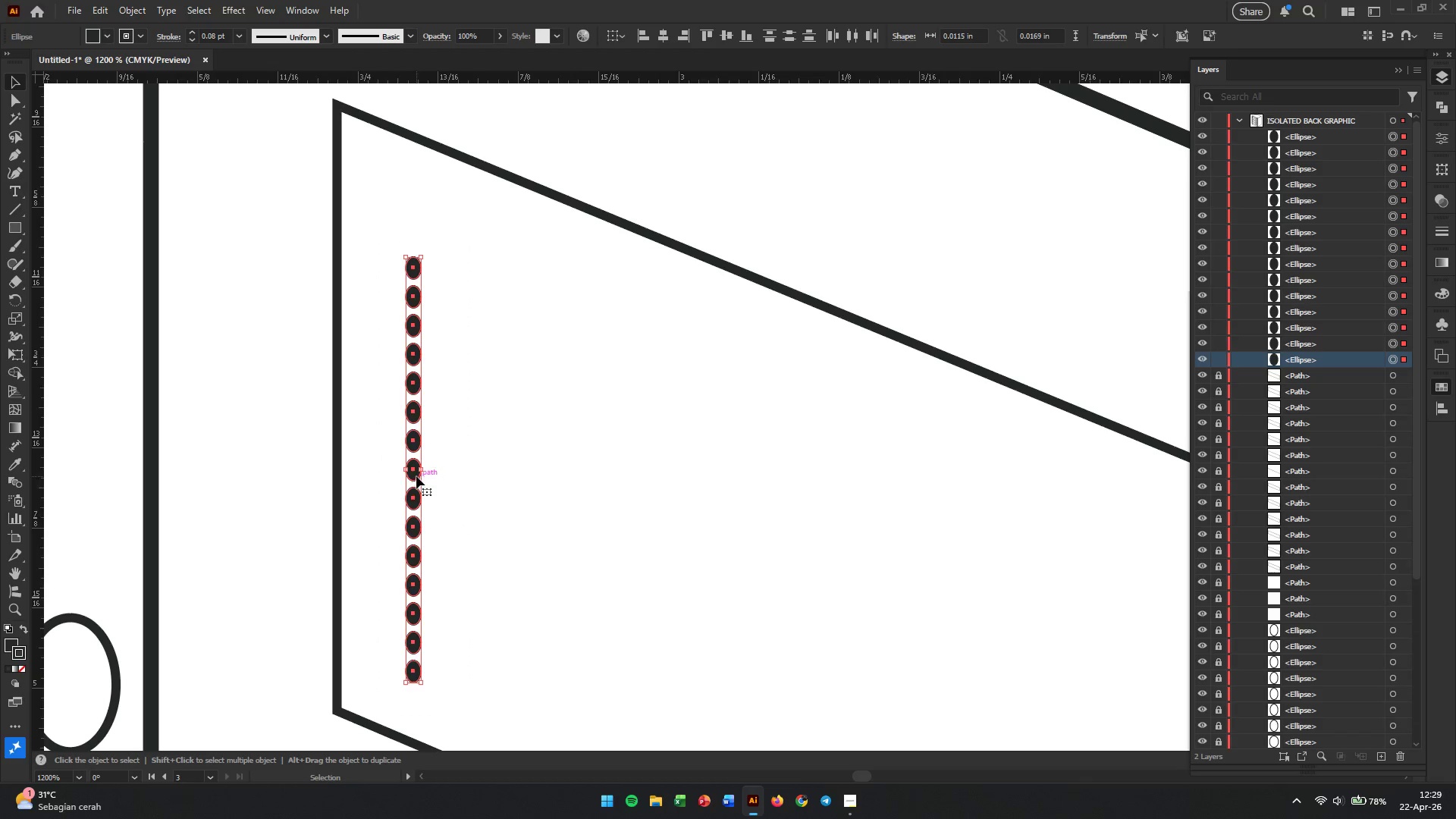 
left_click_drag(start_coordinate=[416, 476], to_coordinate=[441, 483])
 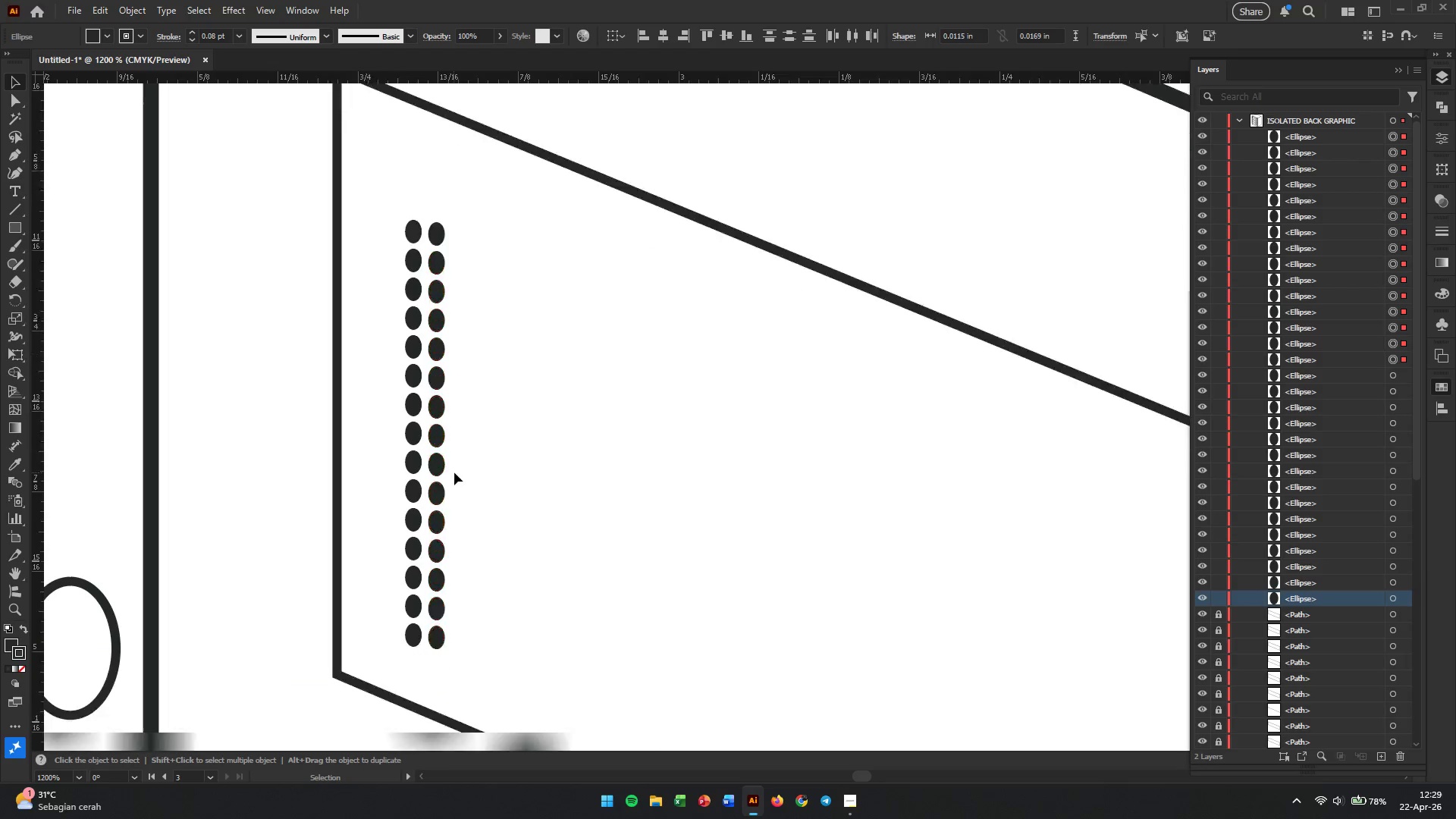 
key(Shift+ShiftLeft)
 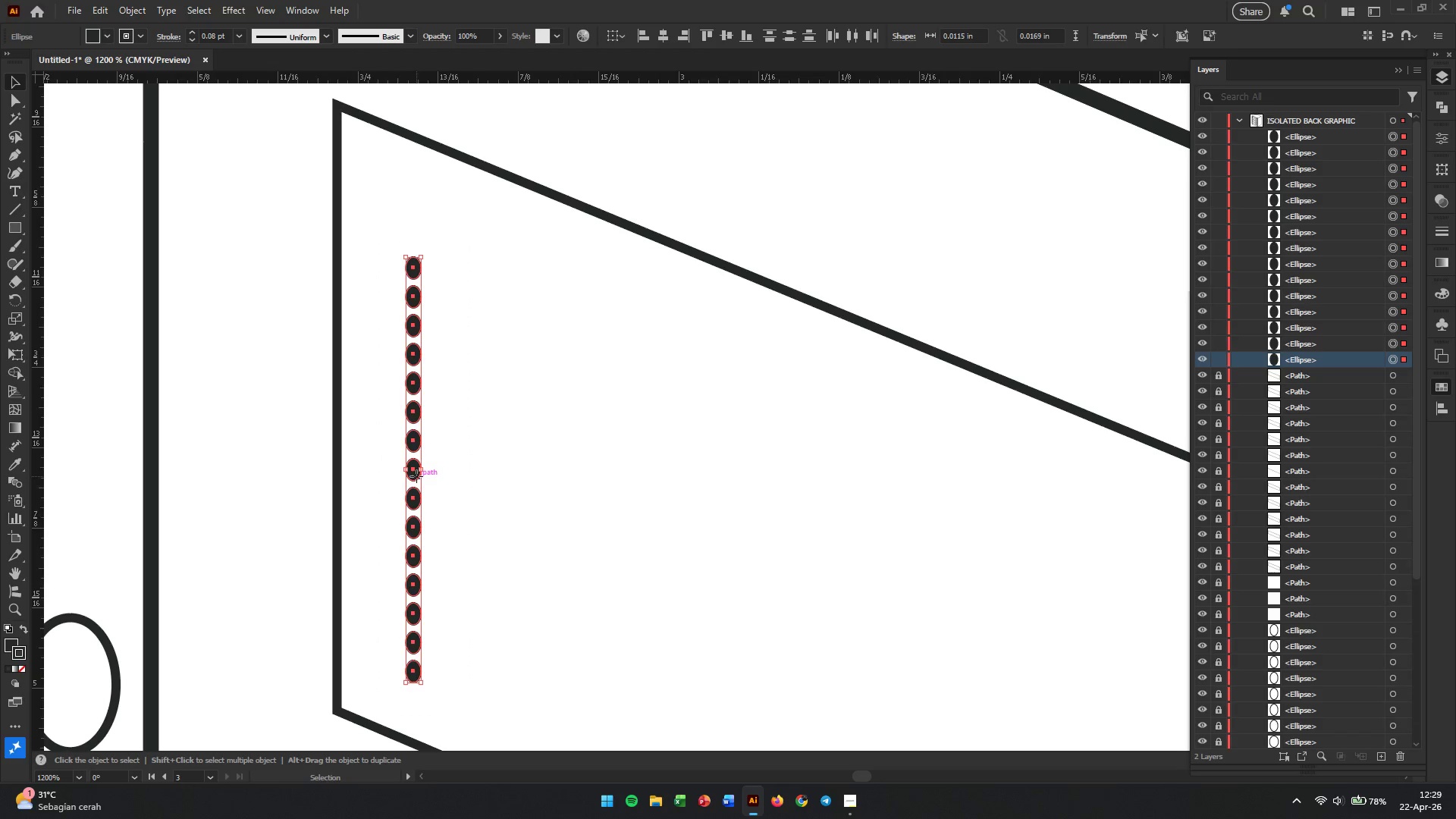 
hold_key(key=AltLeft, duration=7.94)
left_click([455, 466])
 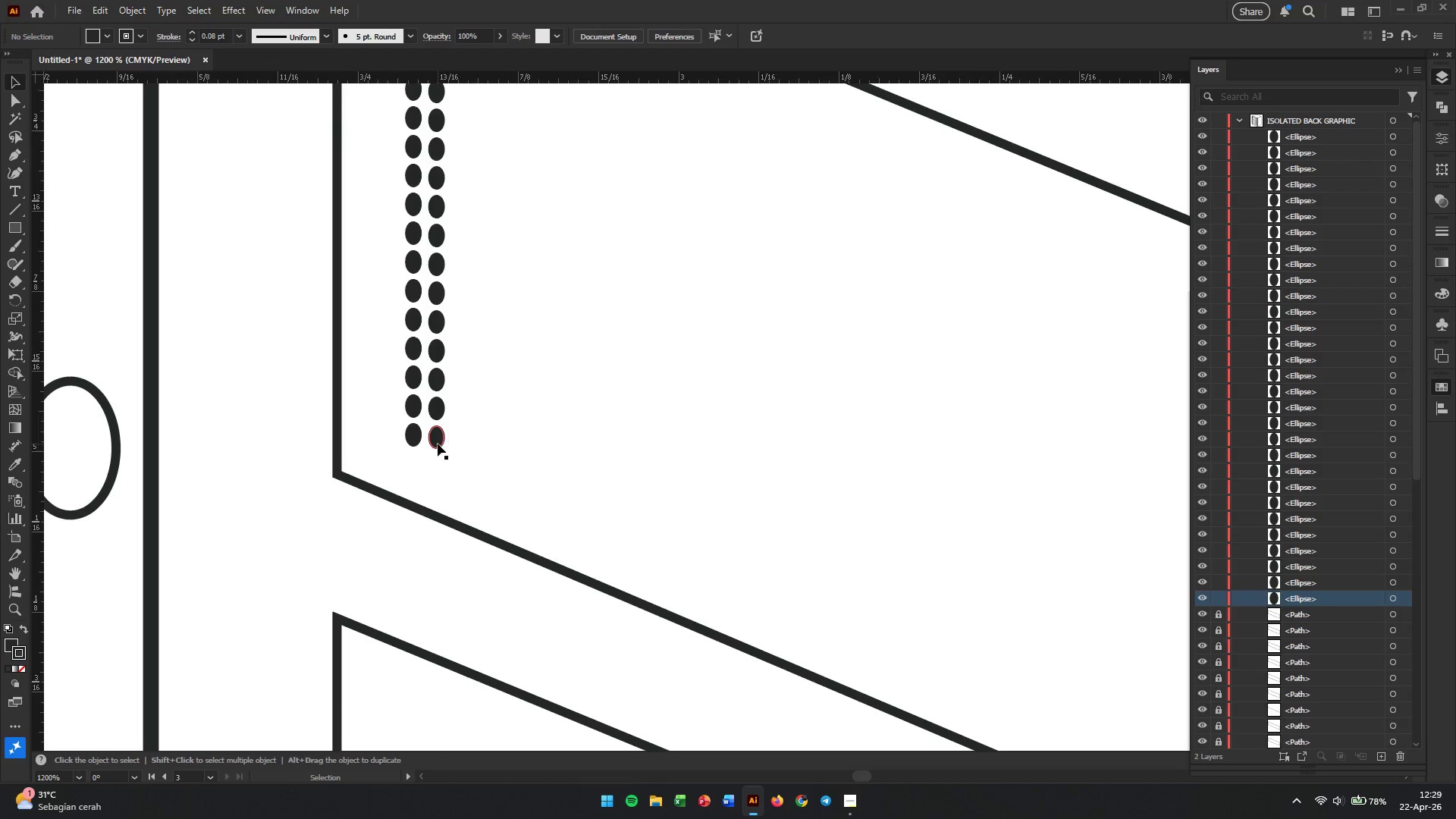 
scroll: coordinate [455, 466], scroll_direction: down, amount: 13.0
 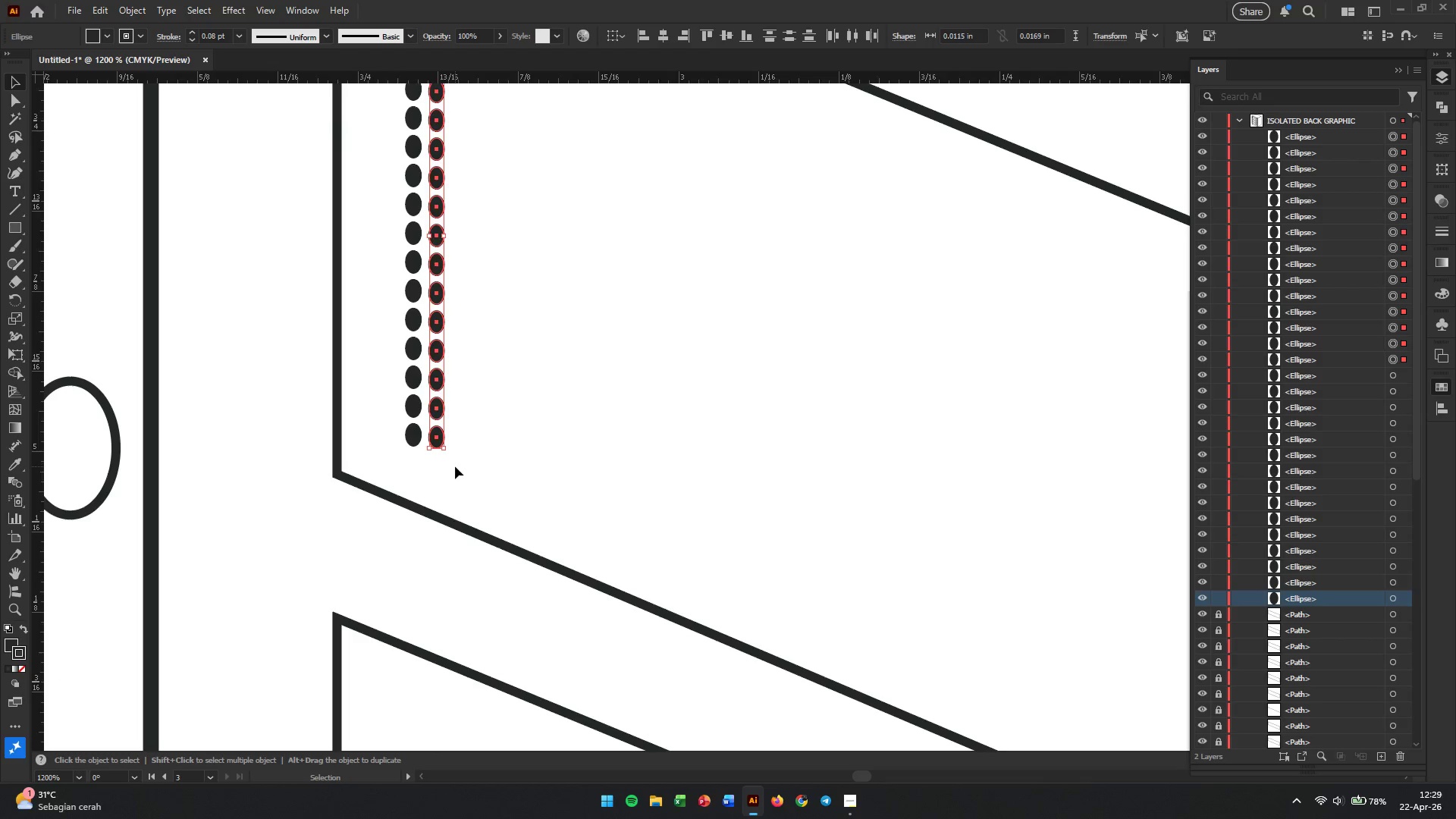 
left_click_drag(start_coordinate=[438, 444], to_coordinate=[438, 475])
 